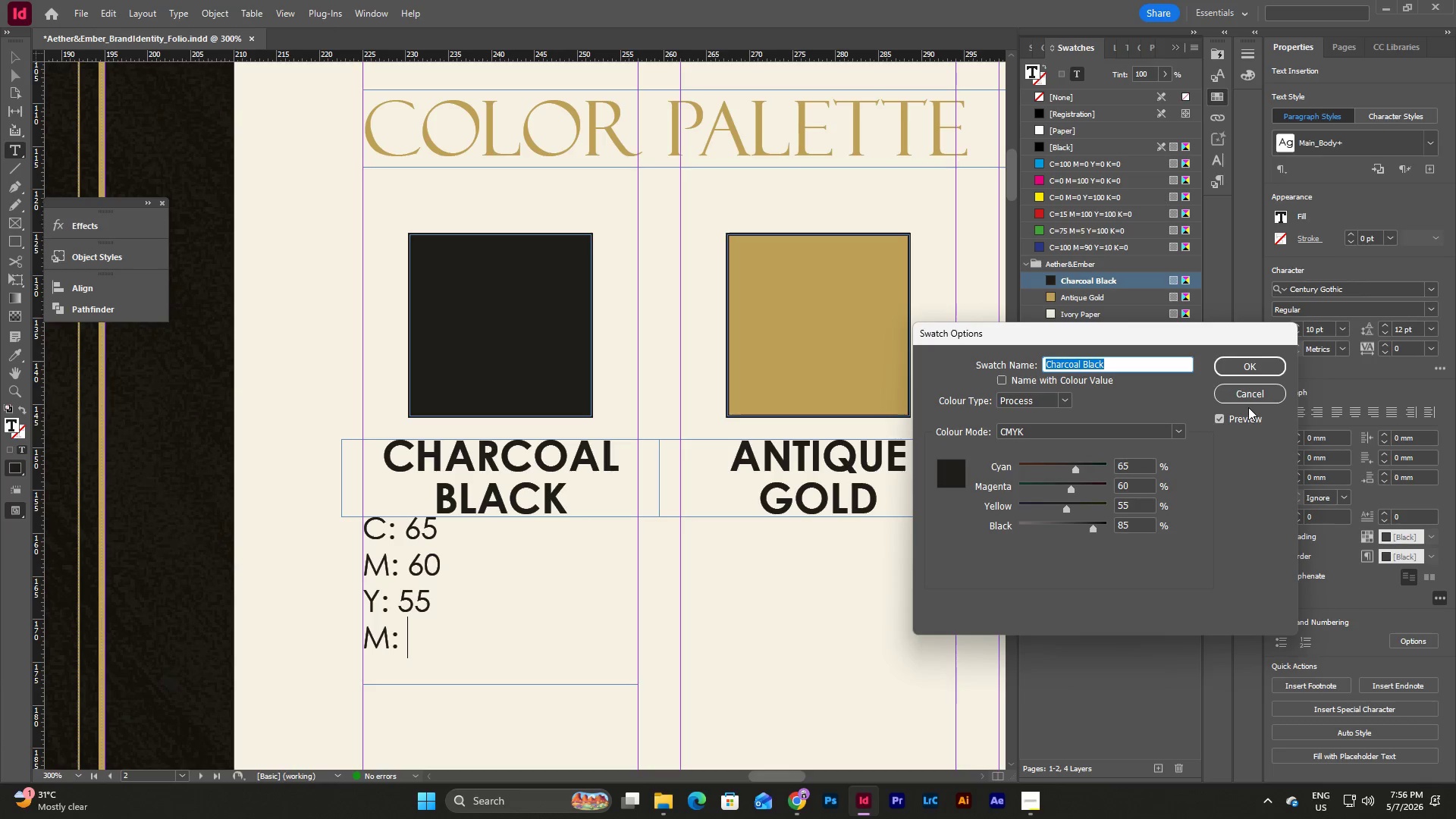 
left_click([1248, 398])
 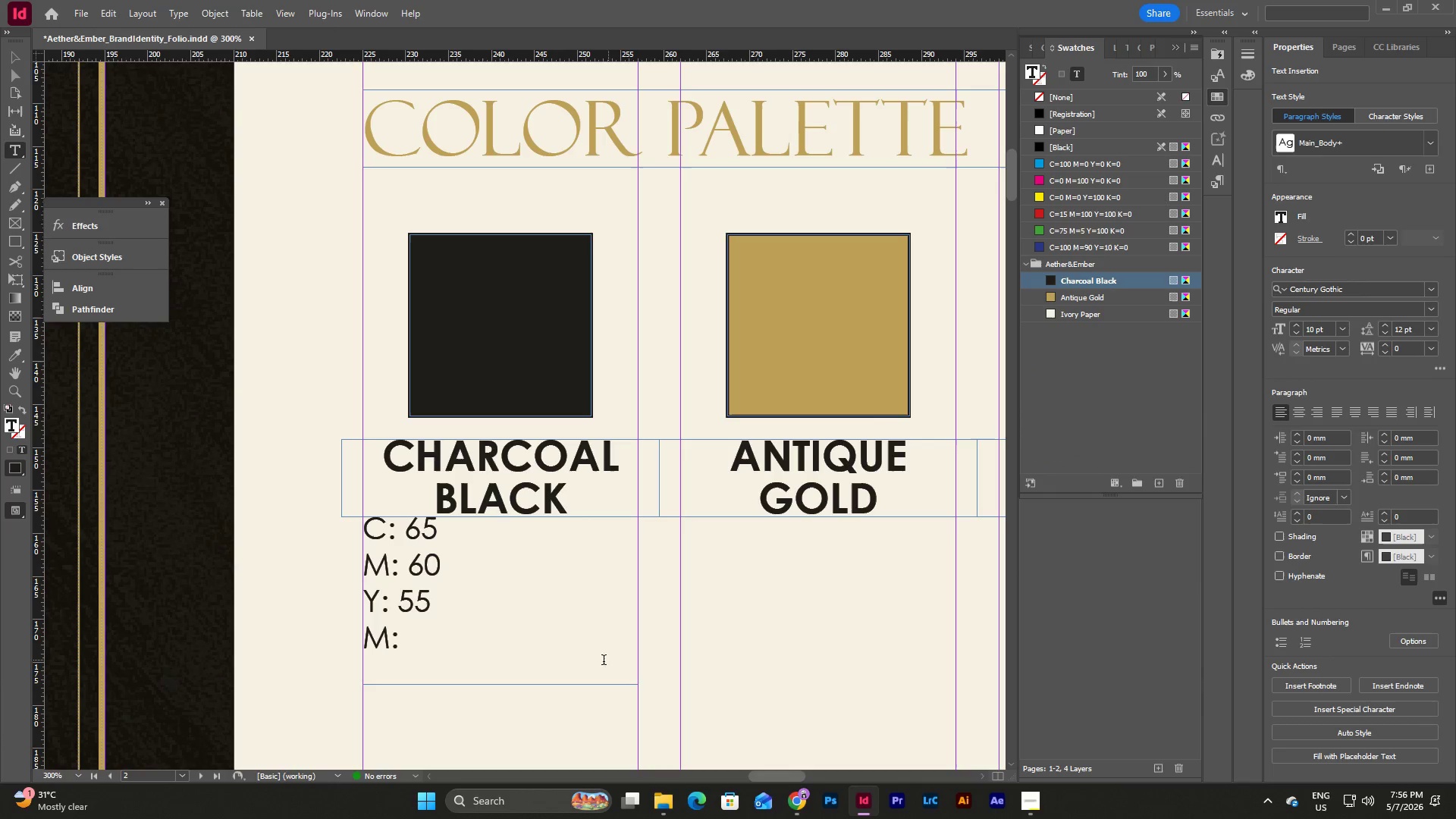 
left_click([451, 639])
 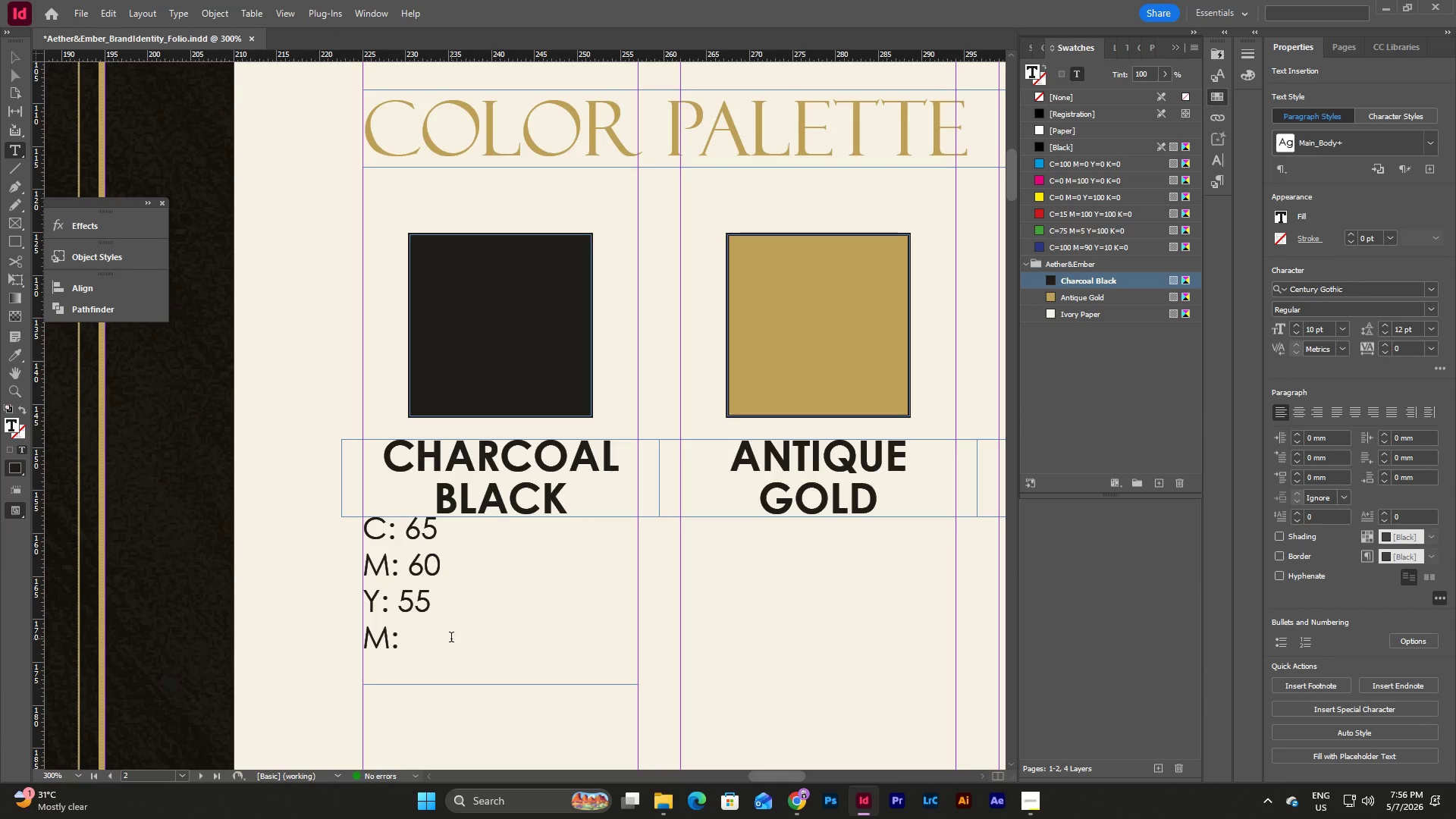 
key(Backspace)
 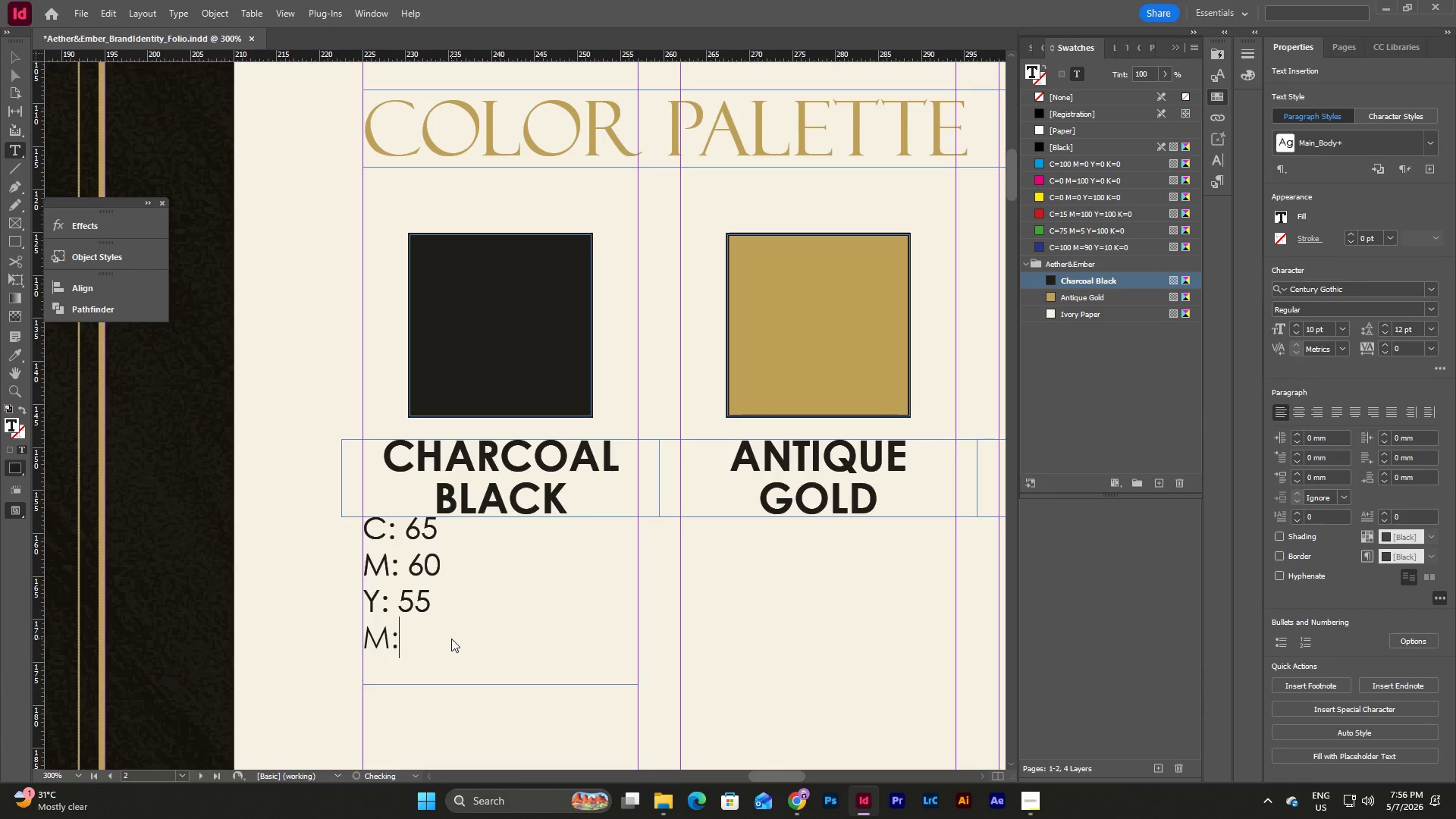 
key(Backspace)
 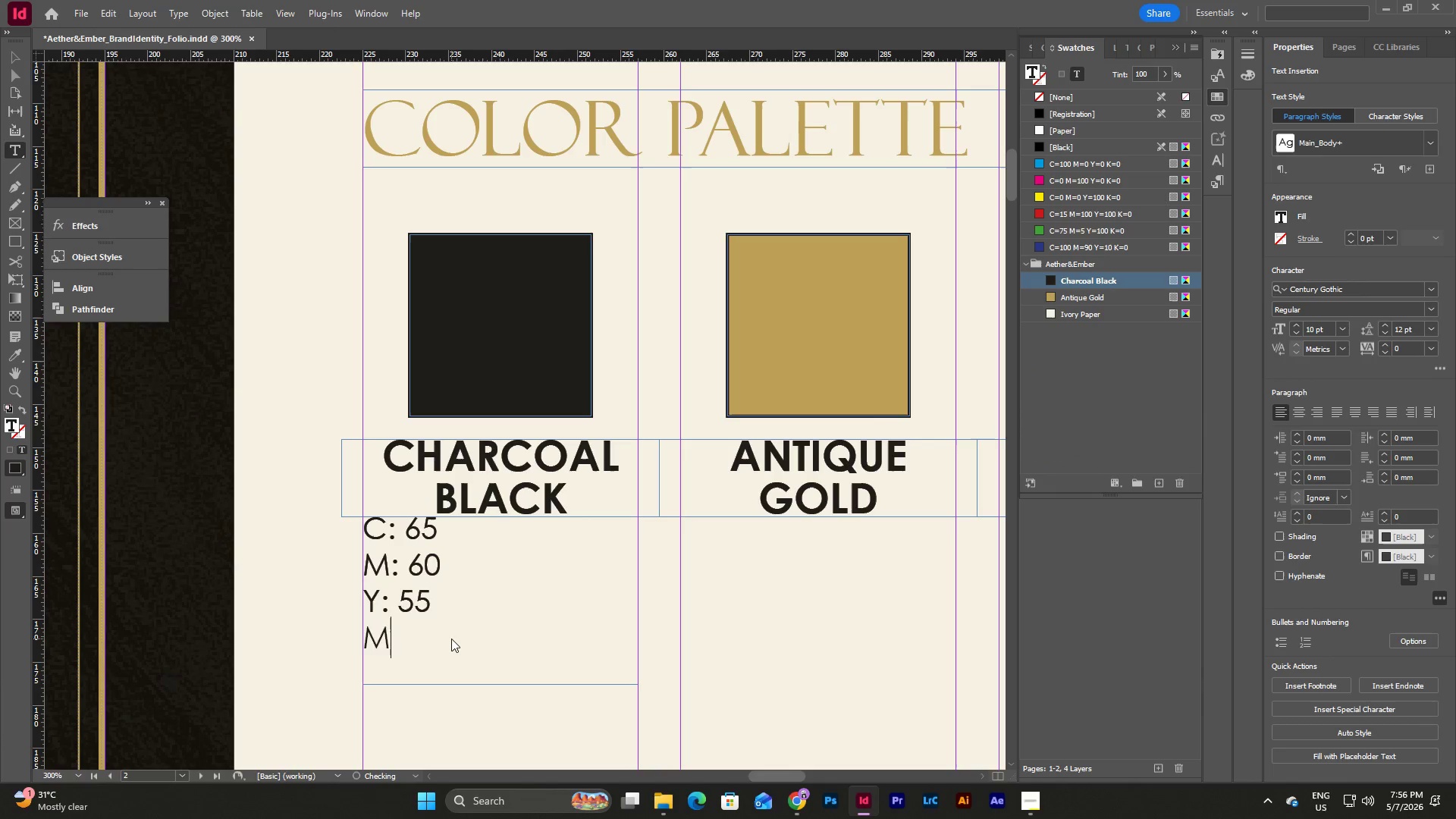 
key(Backspace)
 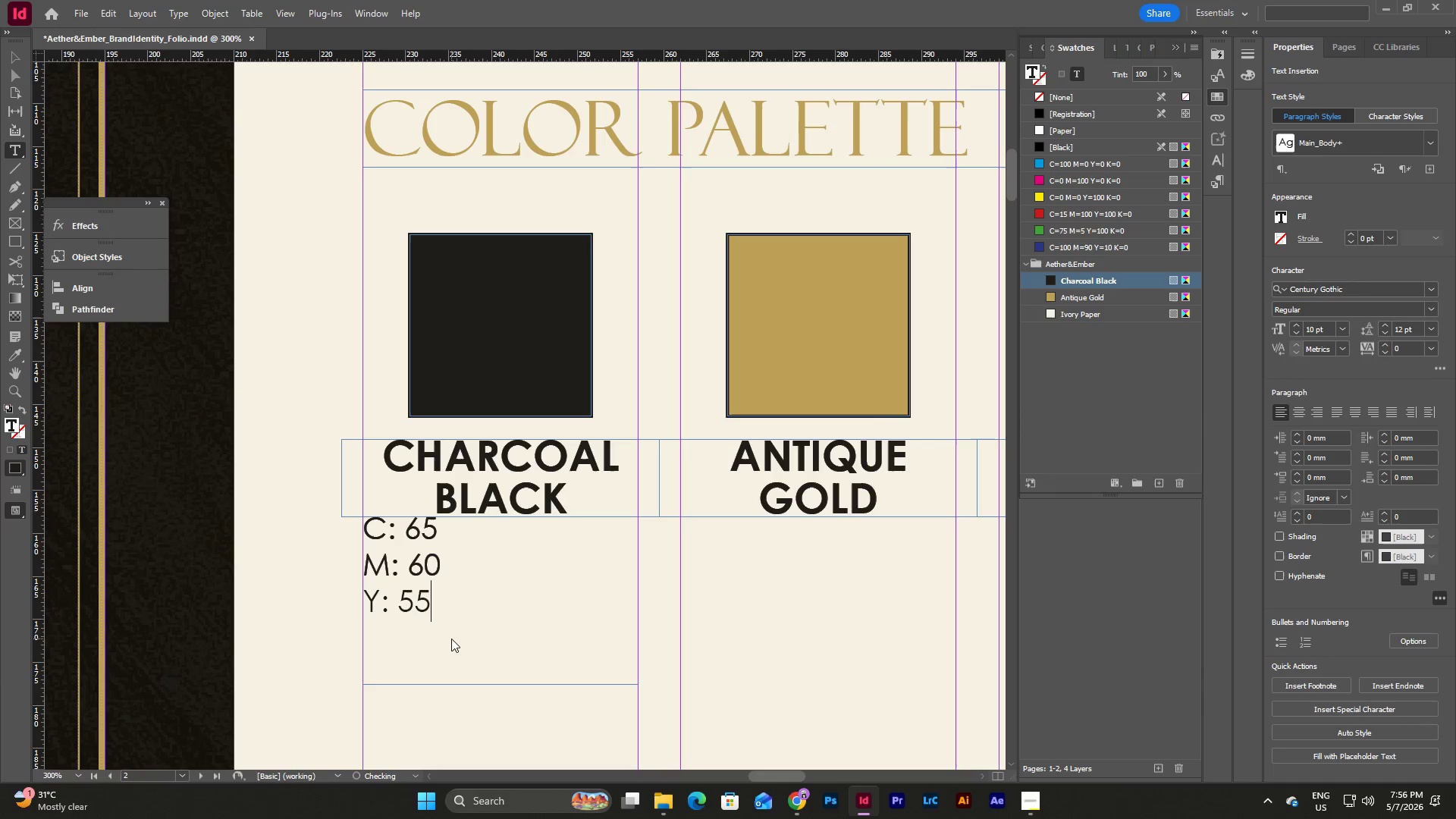 
key(Backspace)
 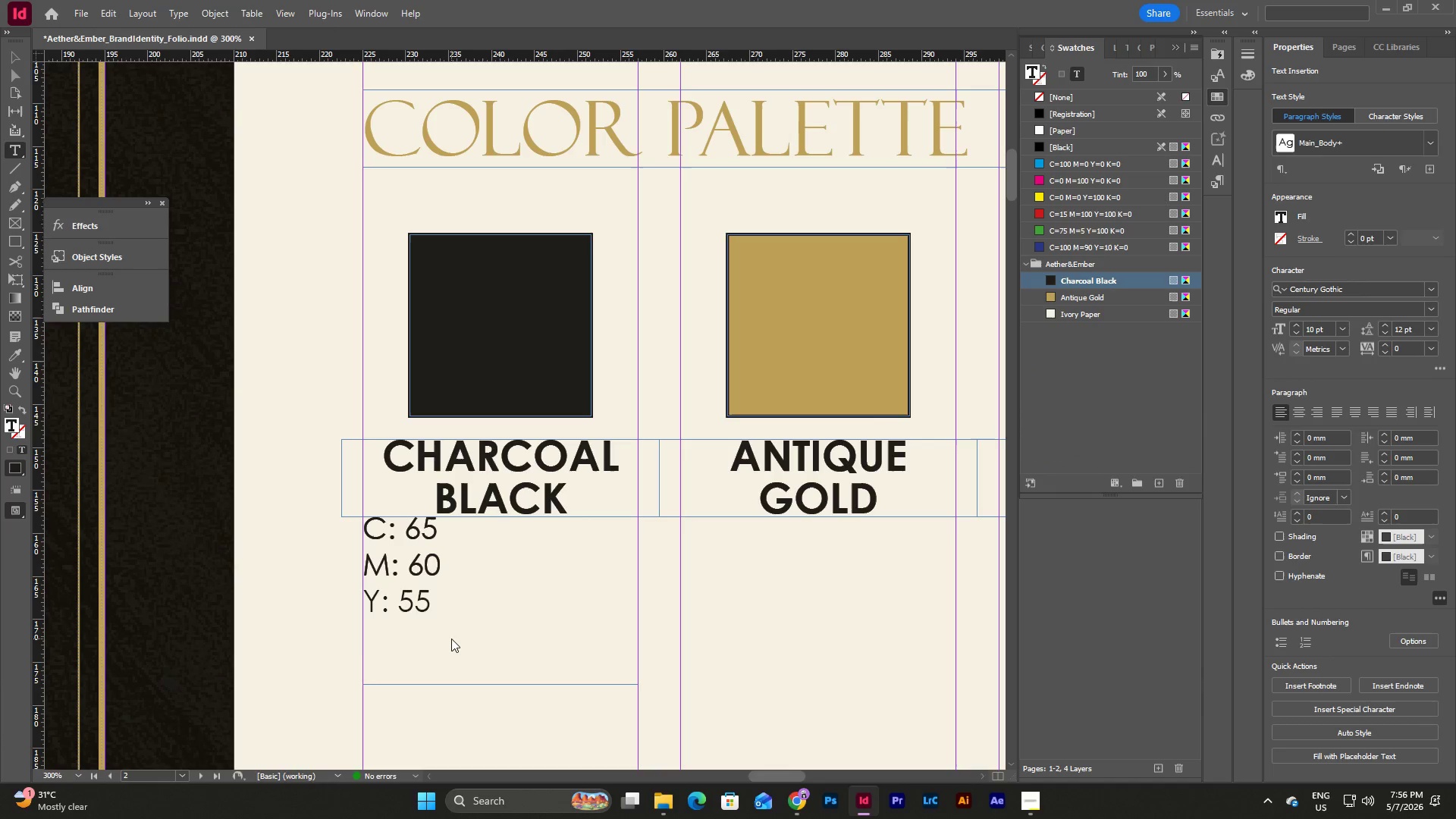 
key(Enter)
 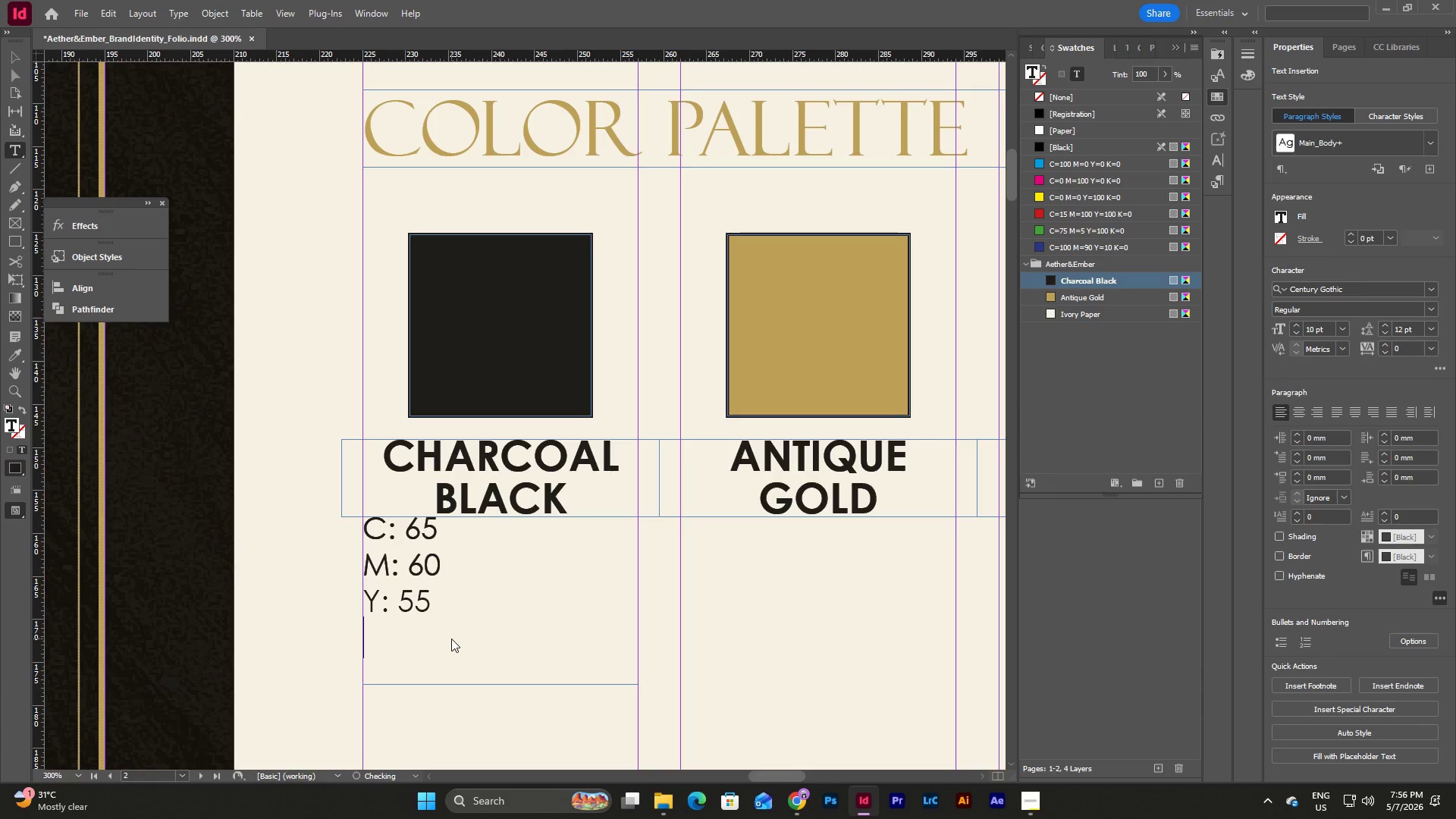 
key(Shift+ShiftLeft)
 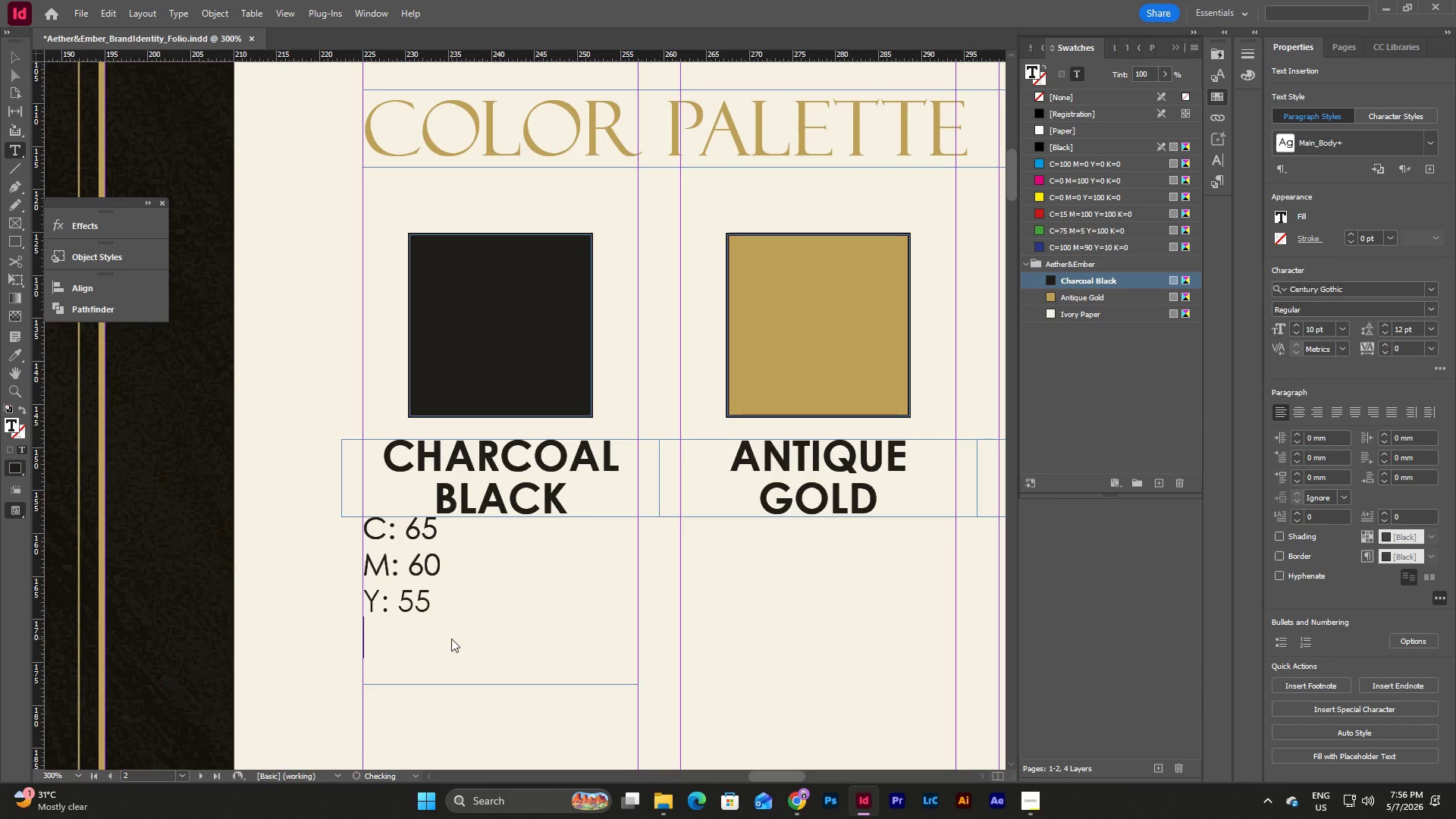 
key(Shift+K)
 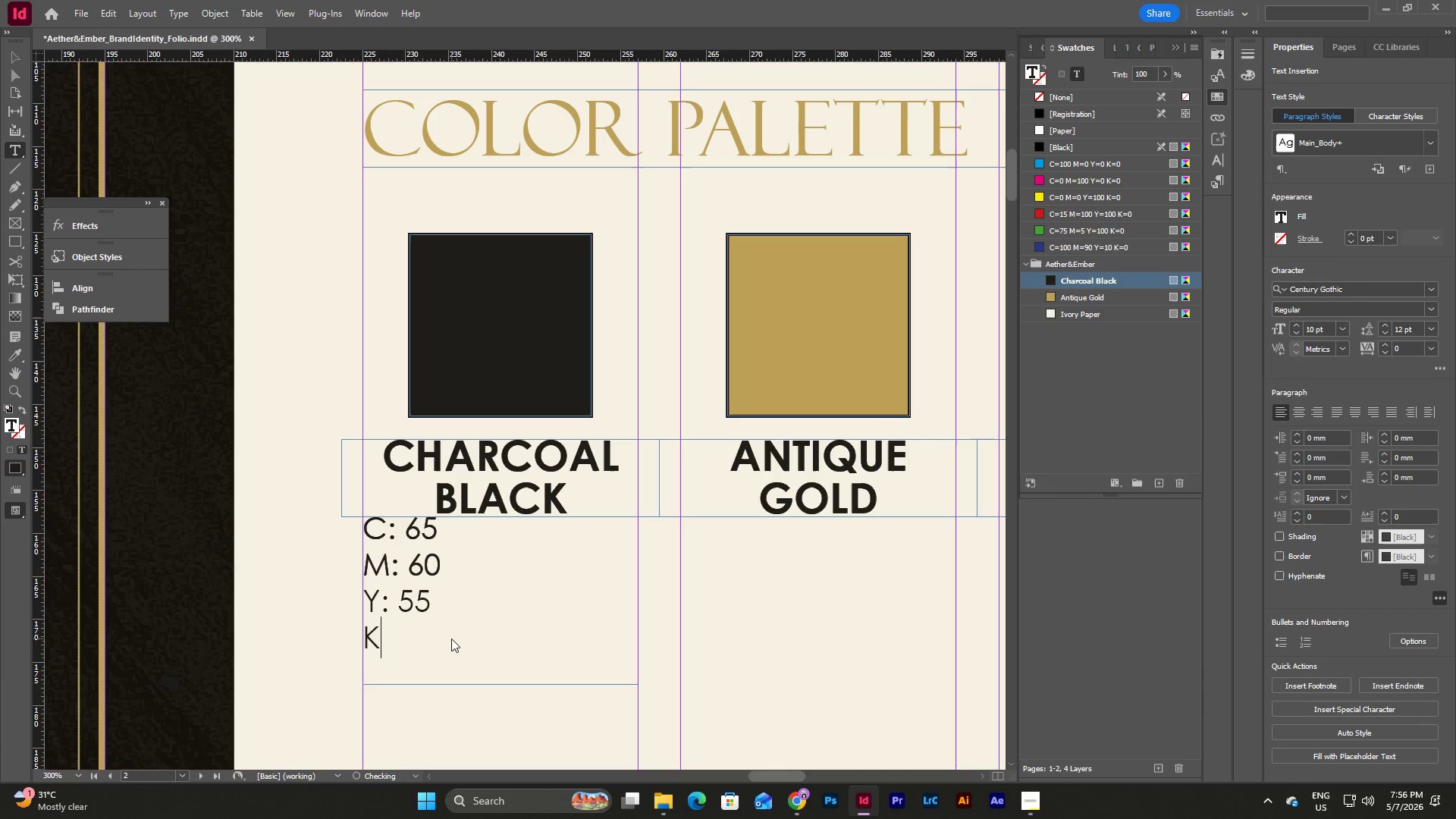 
key(Semicolon)
 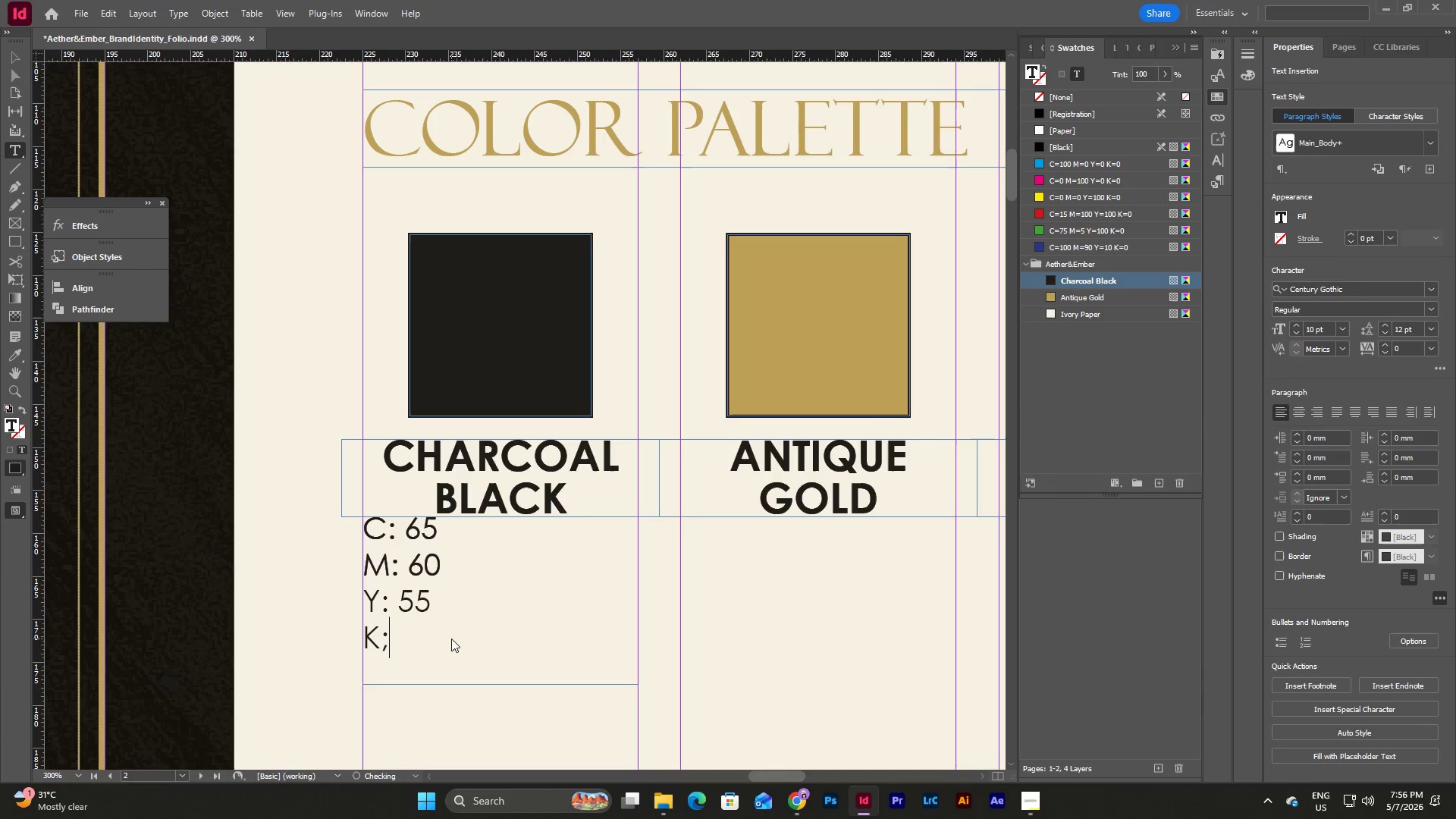 
key(Backspace)
 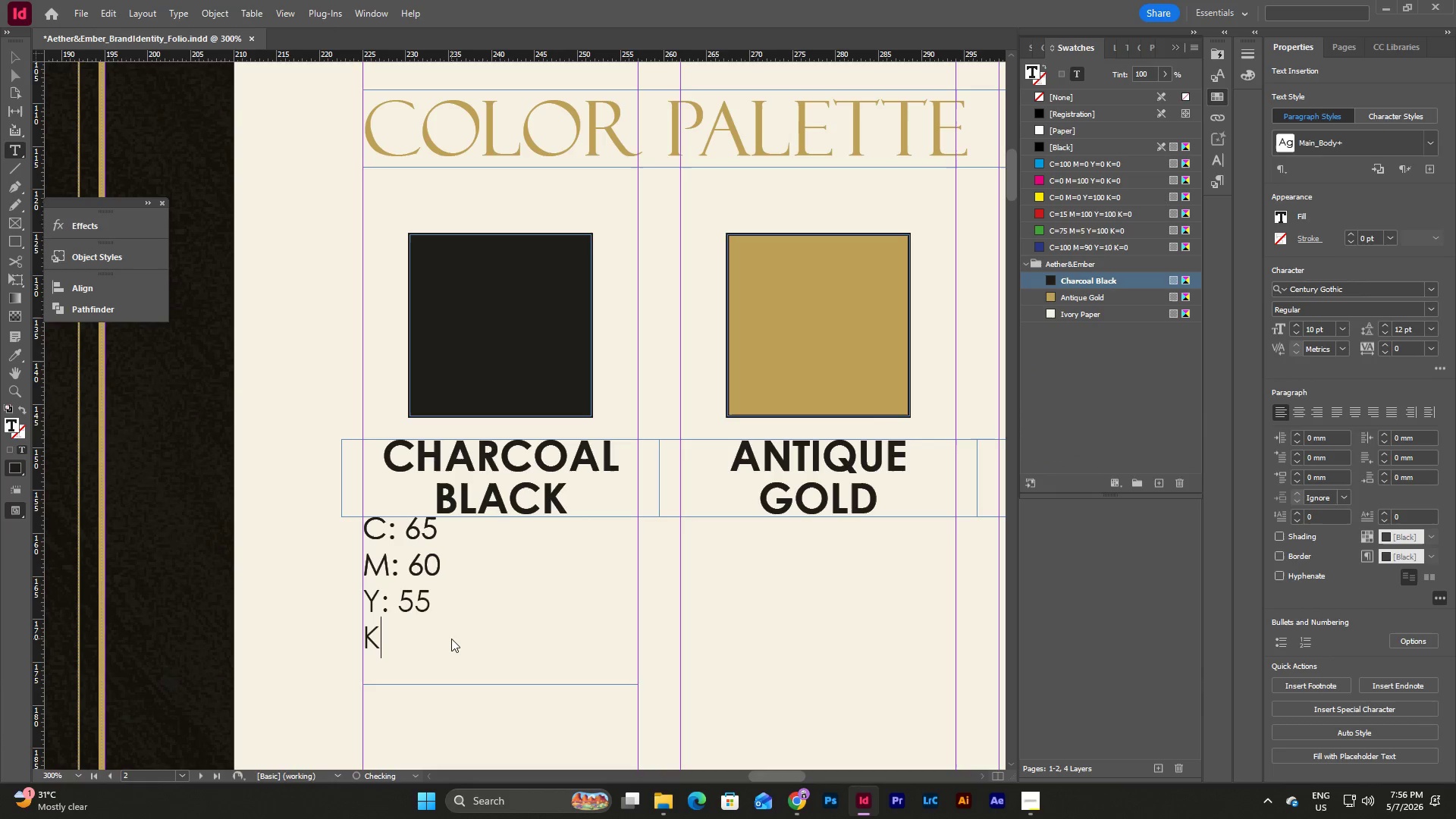 
key(Shift+ShiftLeft)
 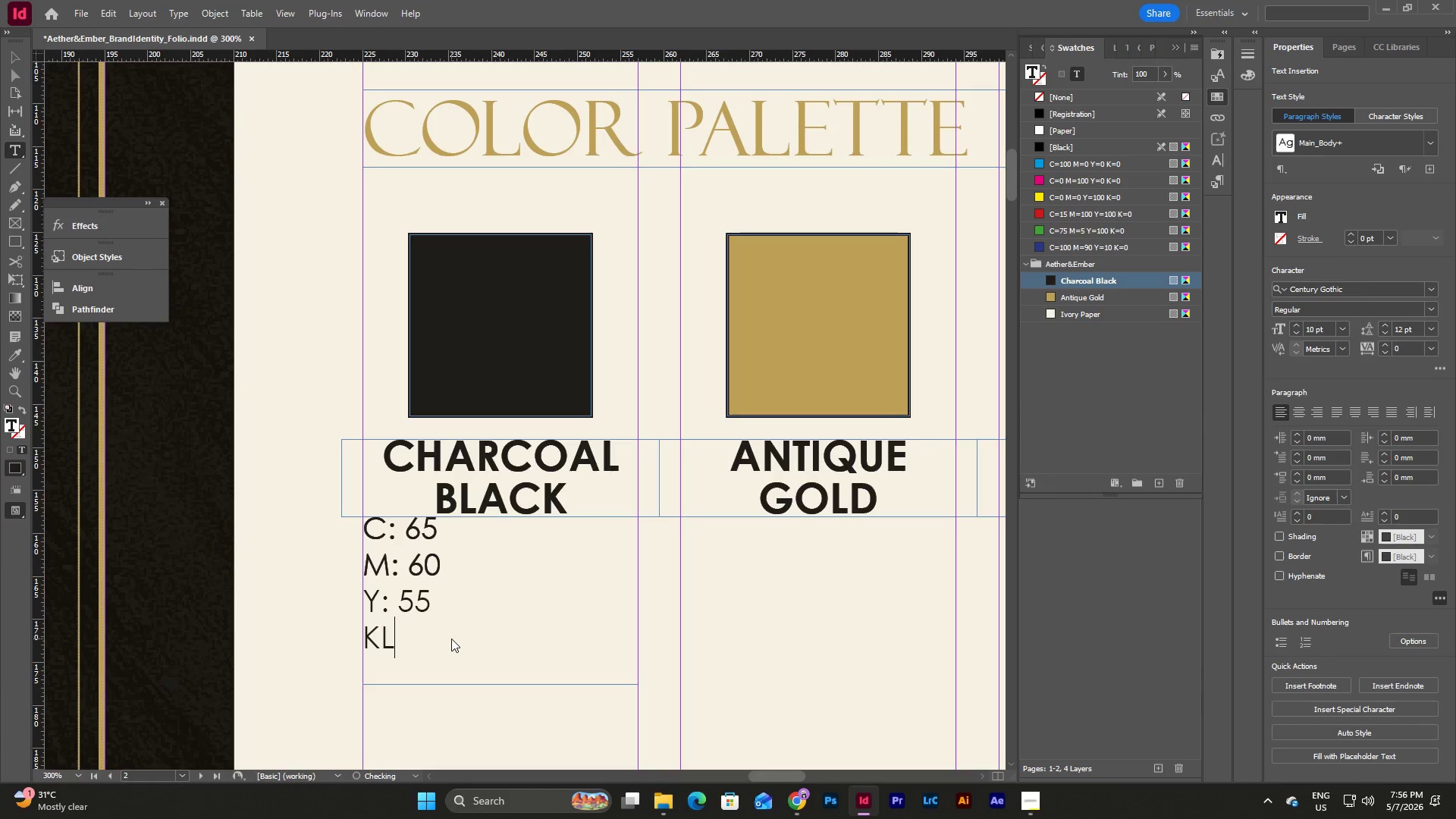 
key(Shift+L)
 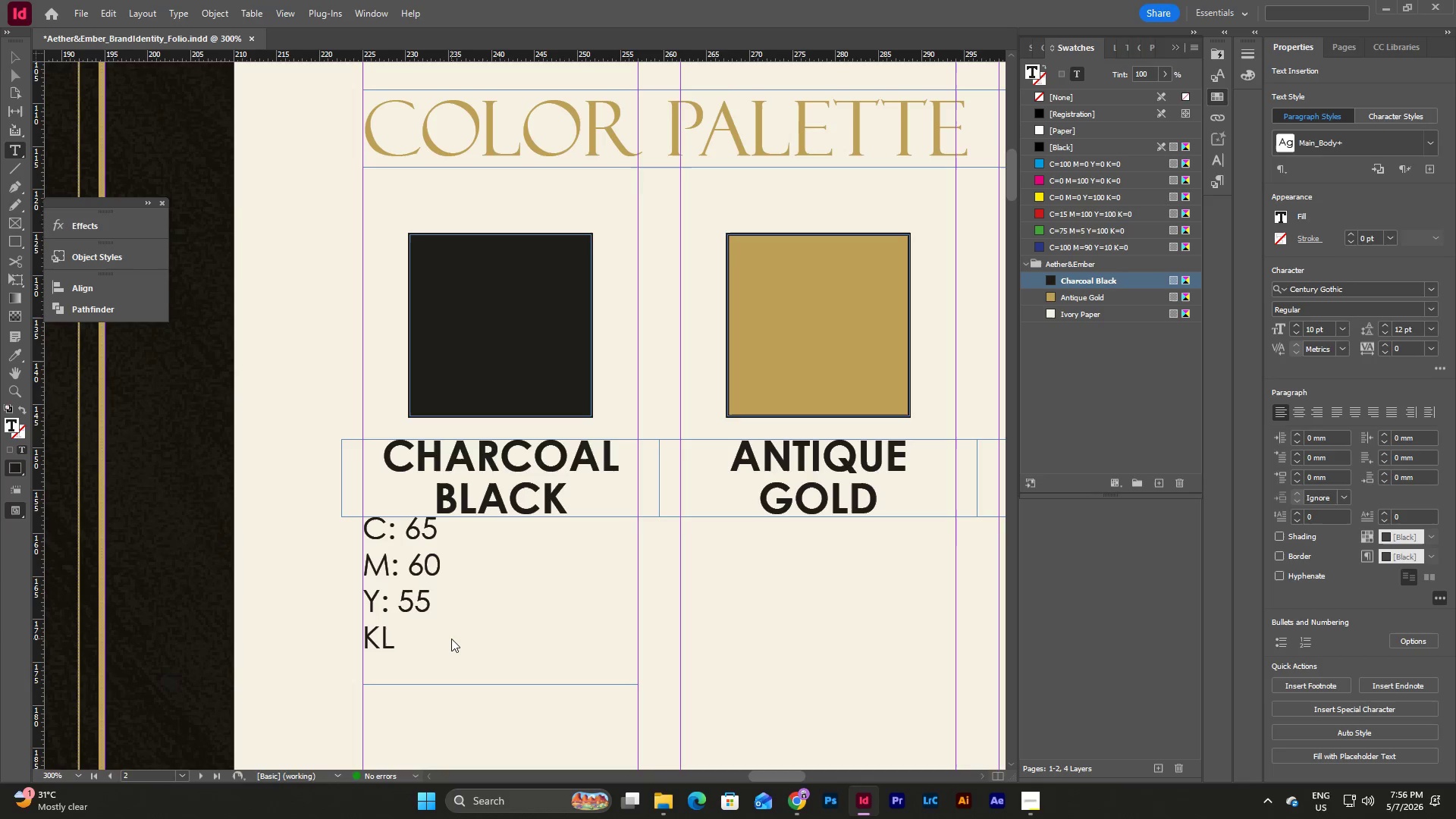 
key(Backspace)
 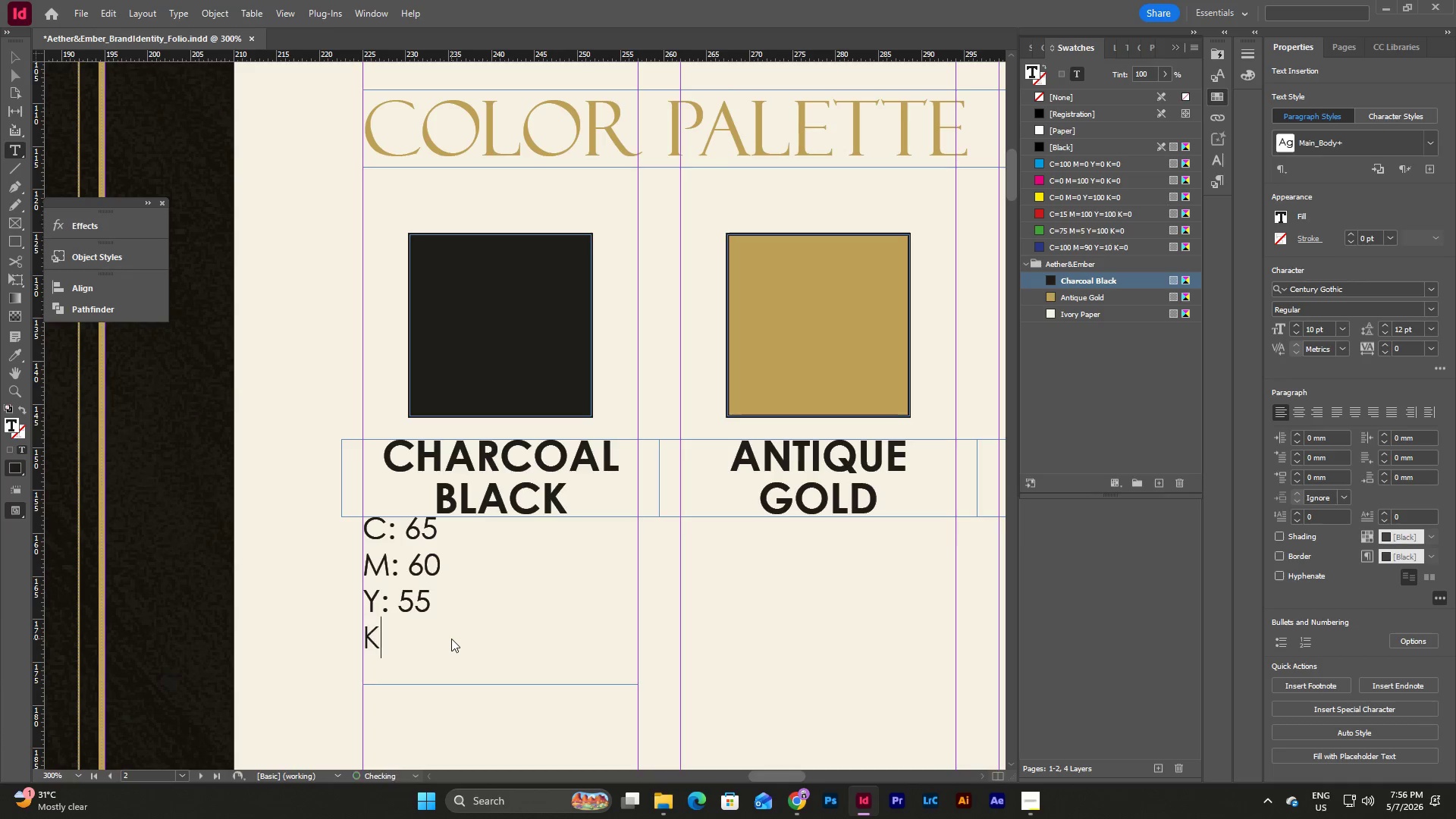 
key(Shift+ShiftLeft)
 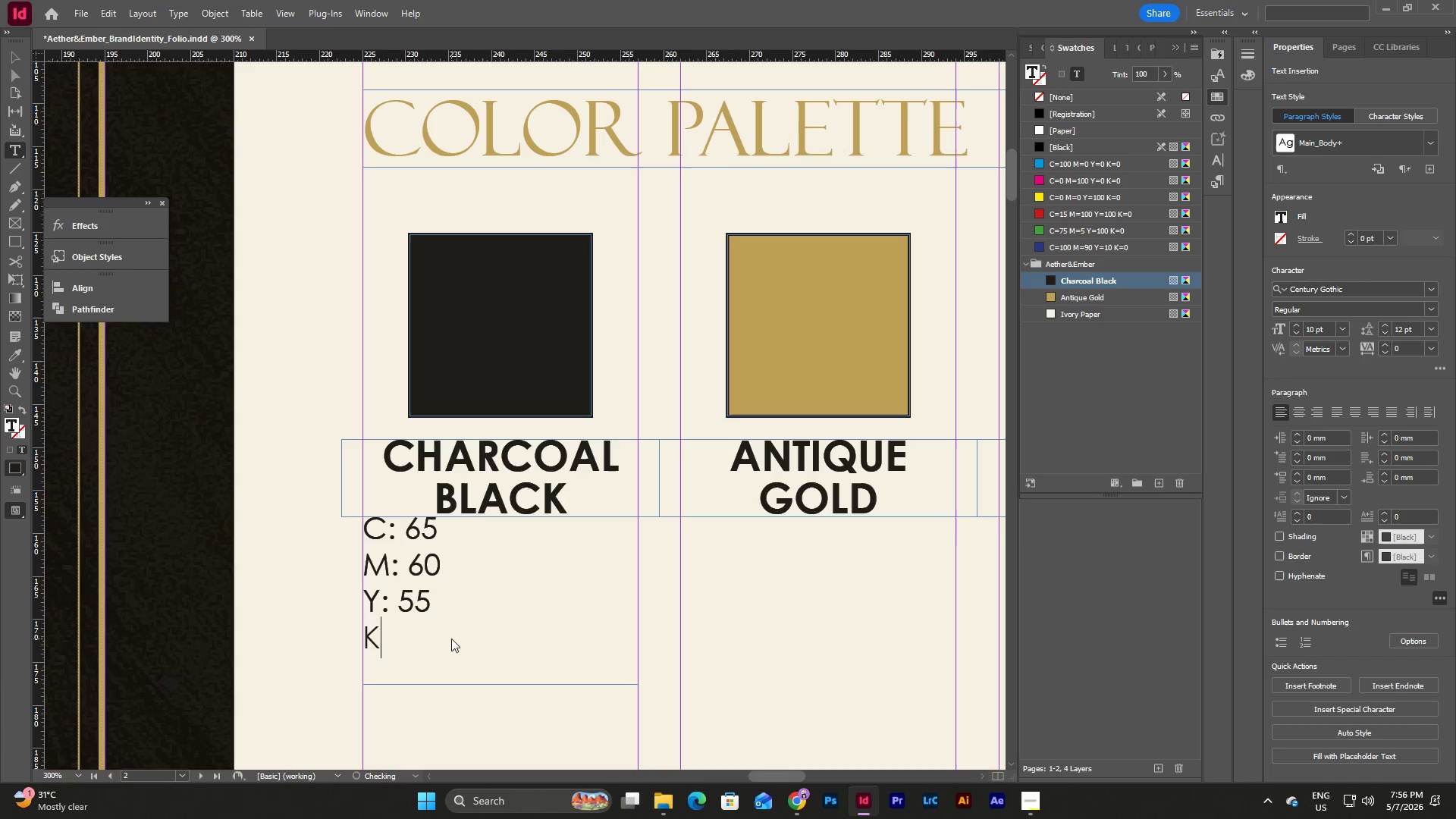 
key(Shift+Semicolon)
 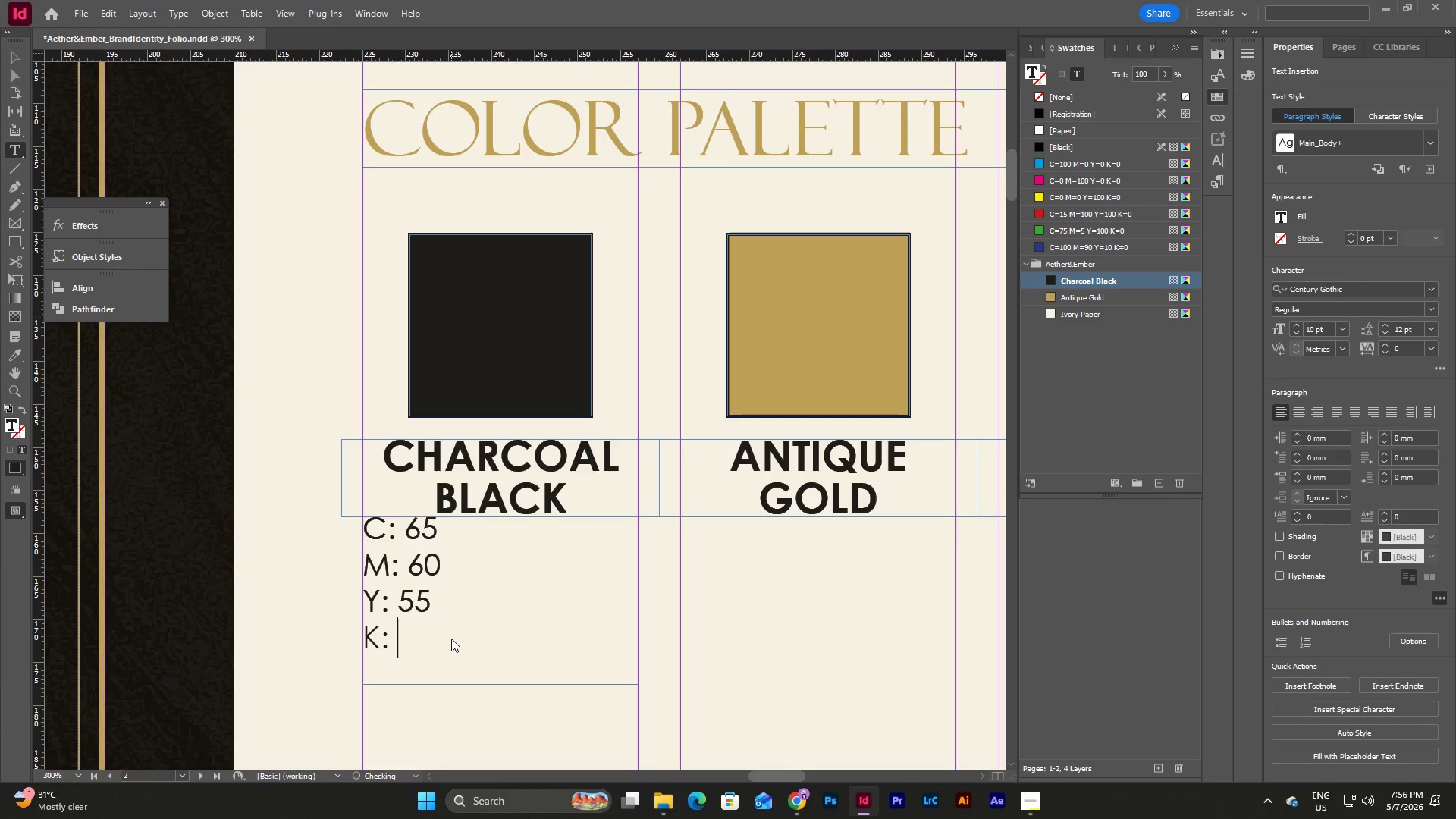 
key(Space)
 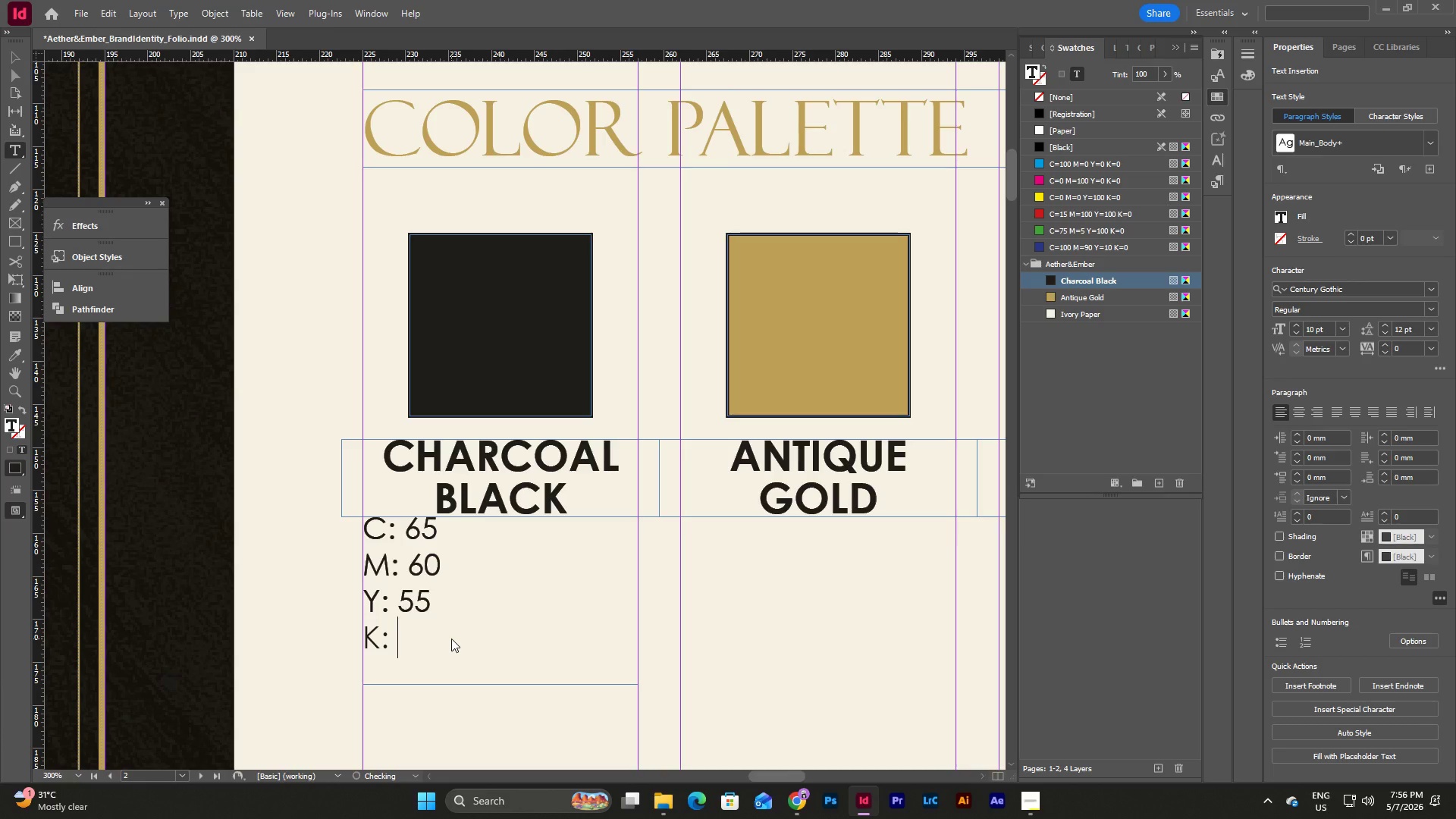 
key(Numpad8)
 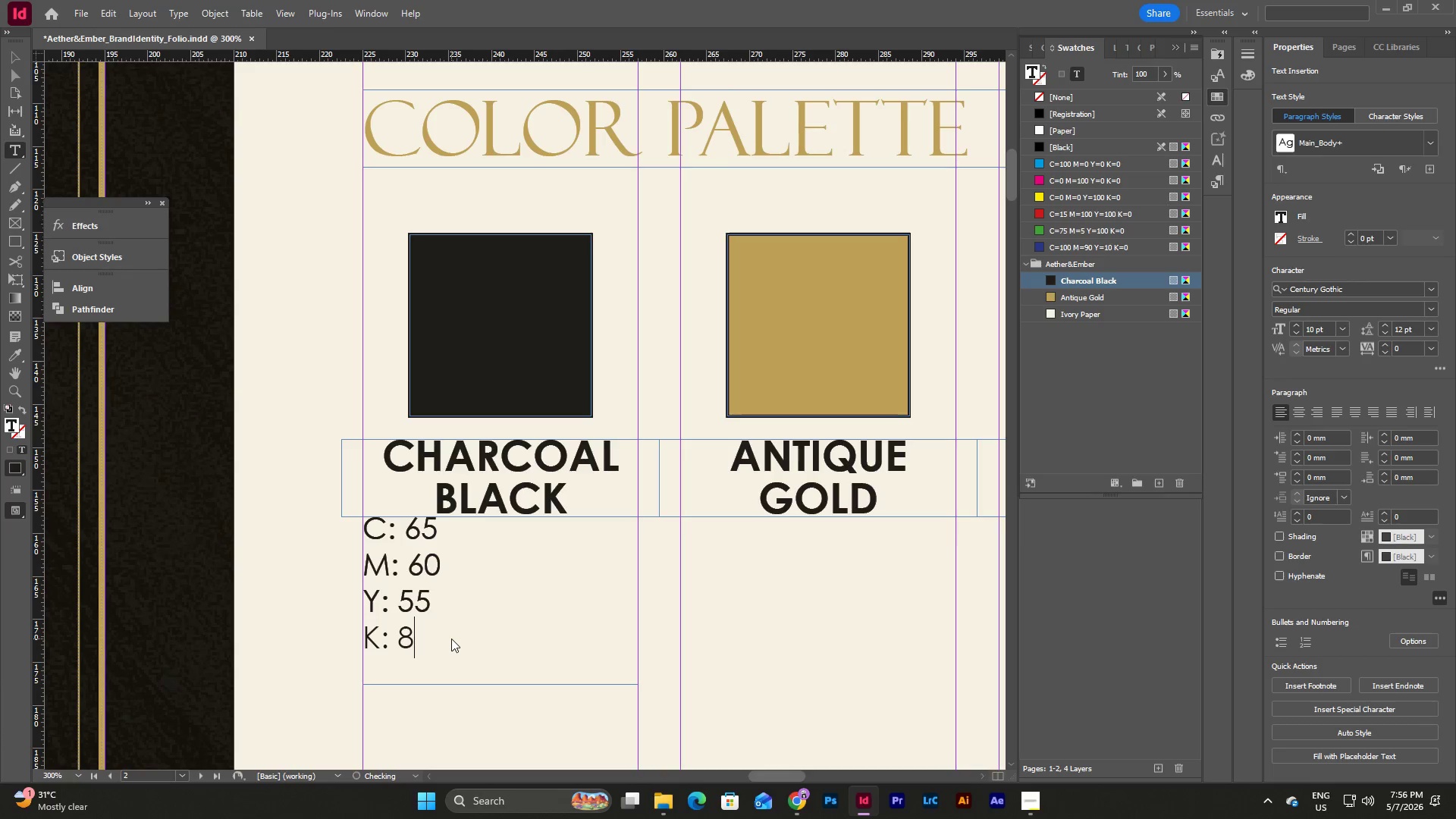 
key(Numpad5)
 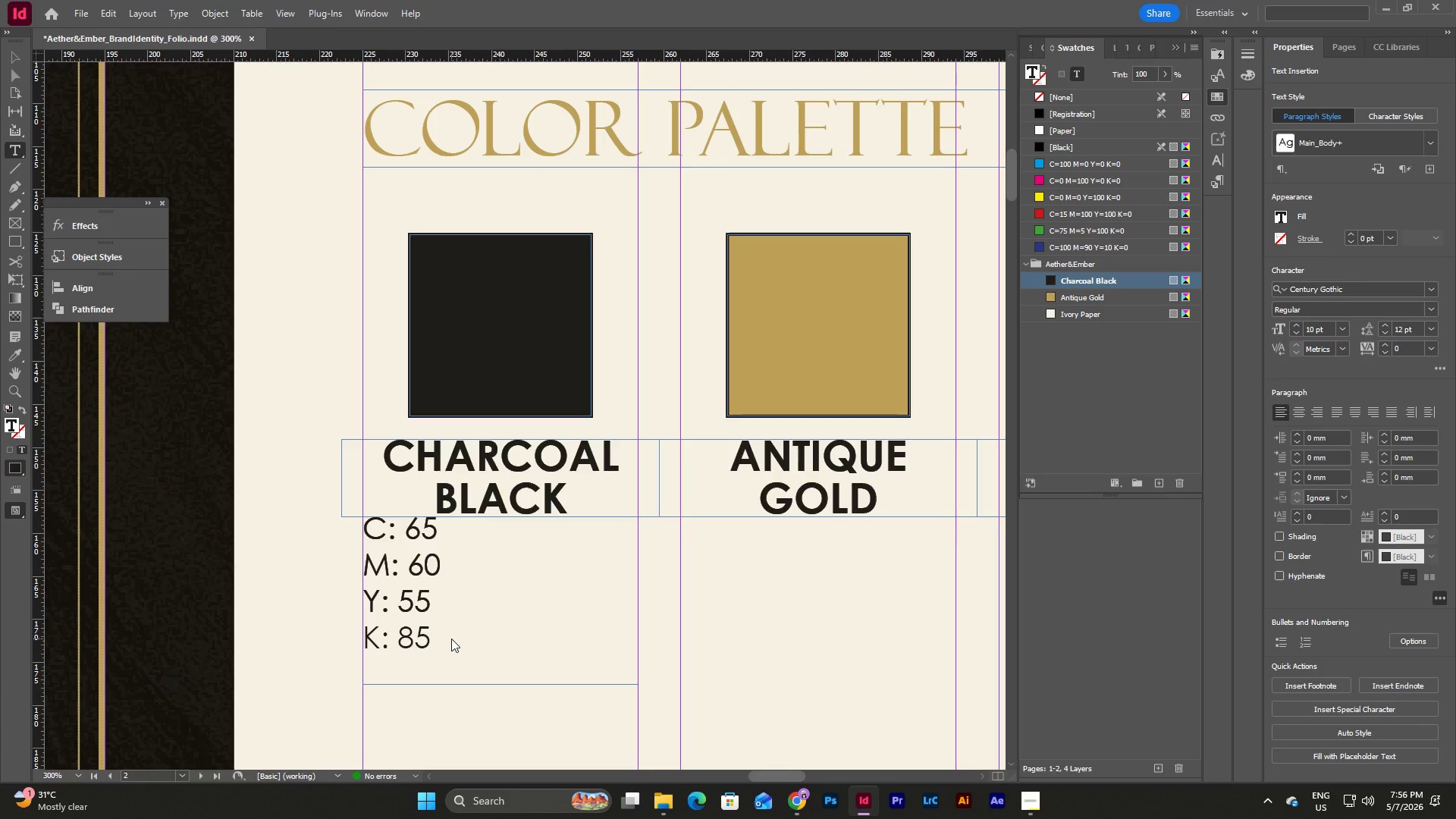 
key(Escape)
 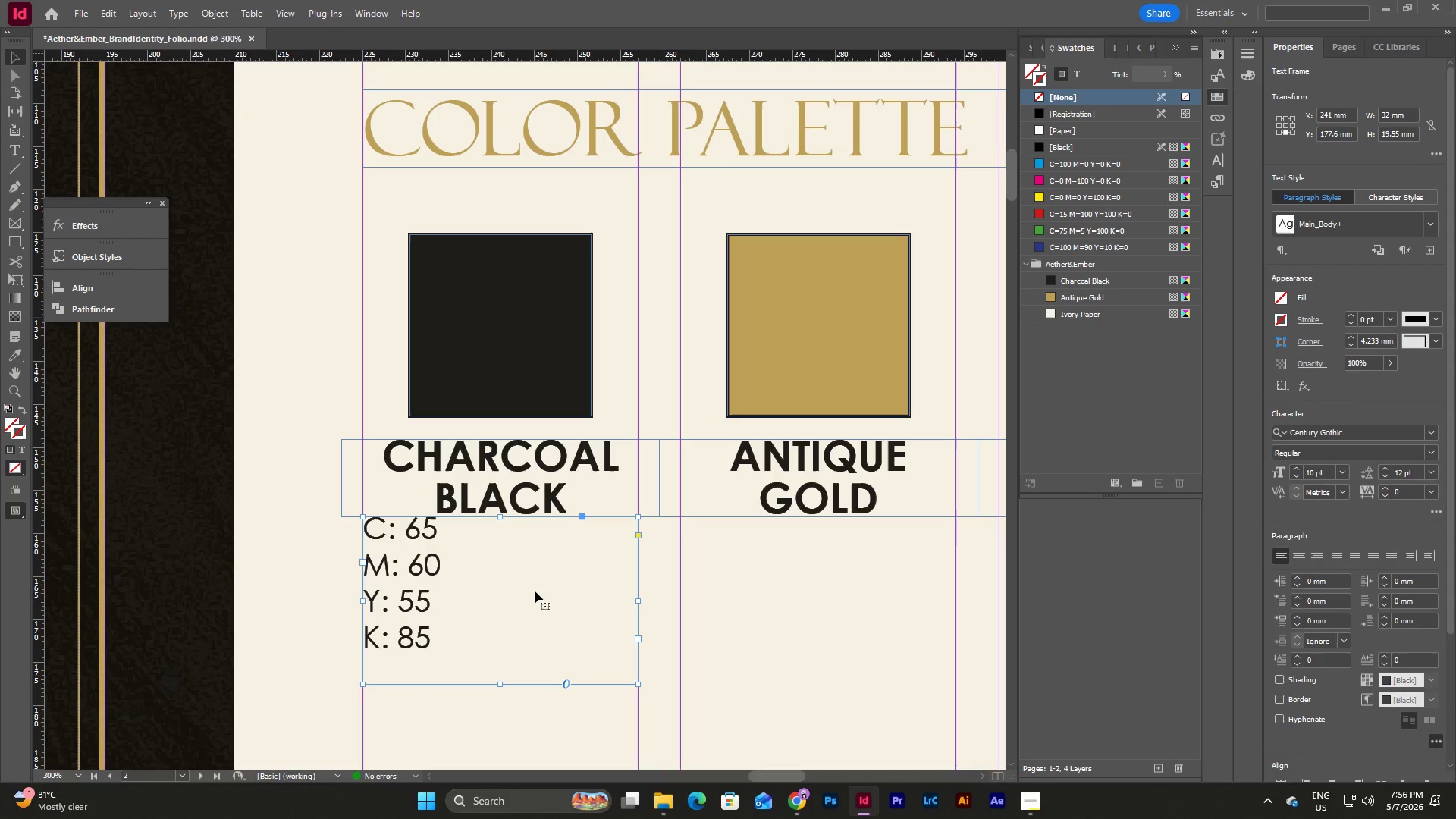 
left_click([777, 597])
 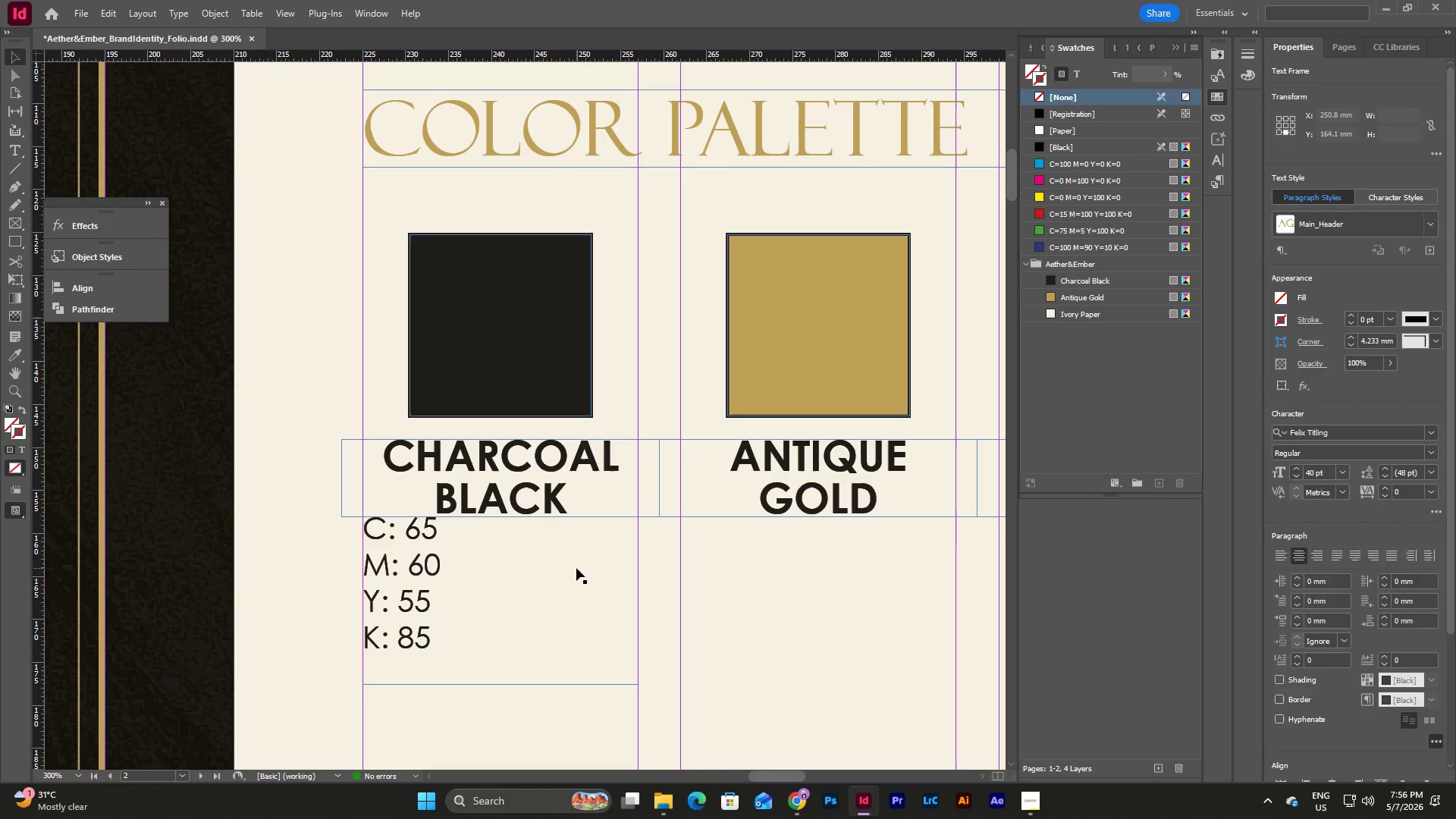 
left_click([576, 568])
 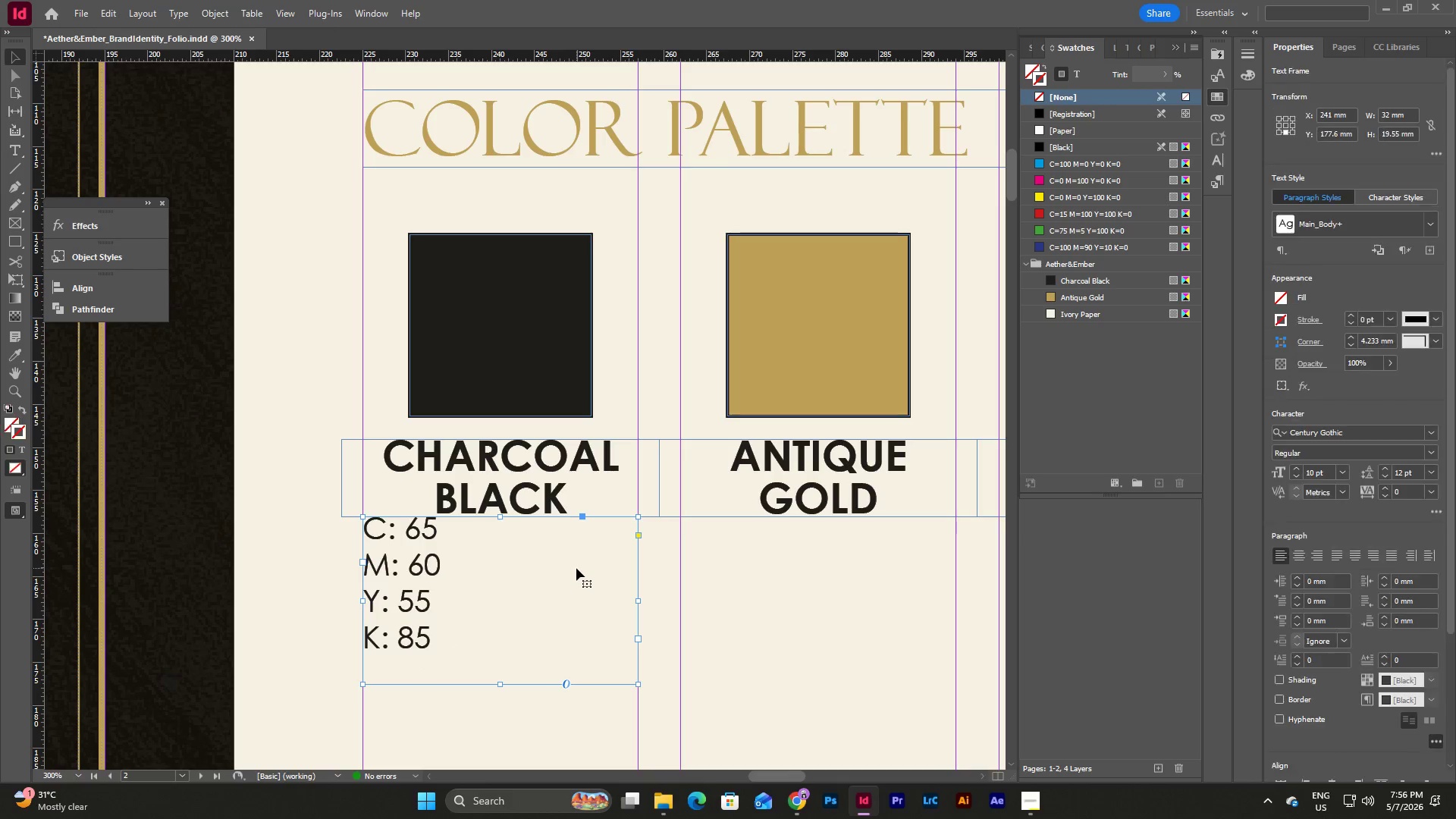 
hold_key(key=ShiftLeft, duration=0.7)
 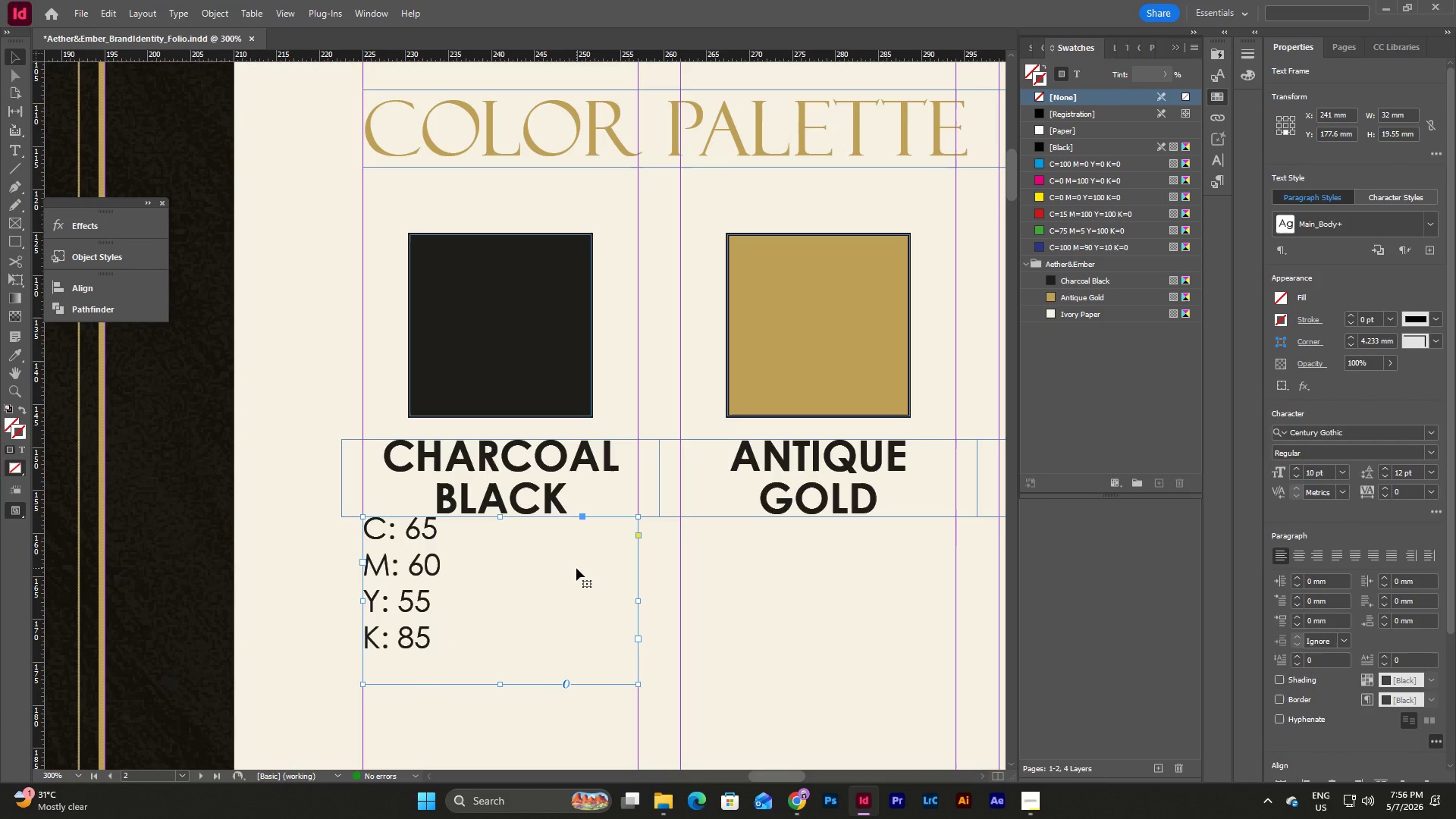 
key(Shift+ArrowDown)
 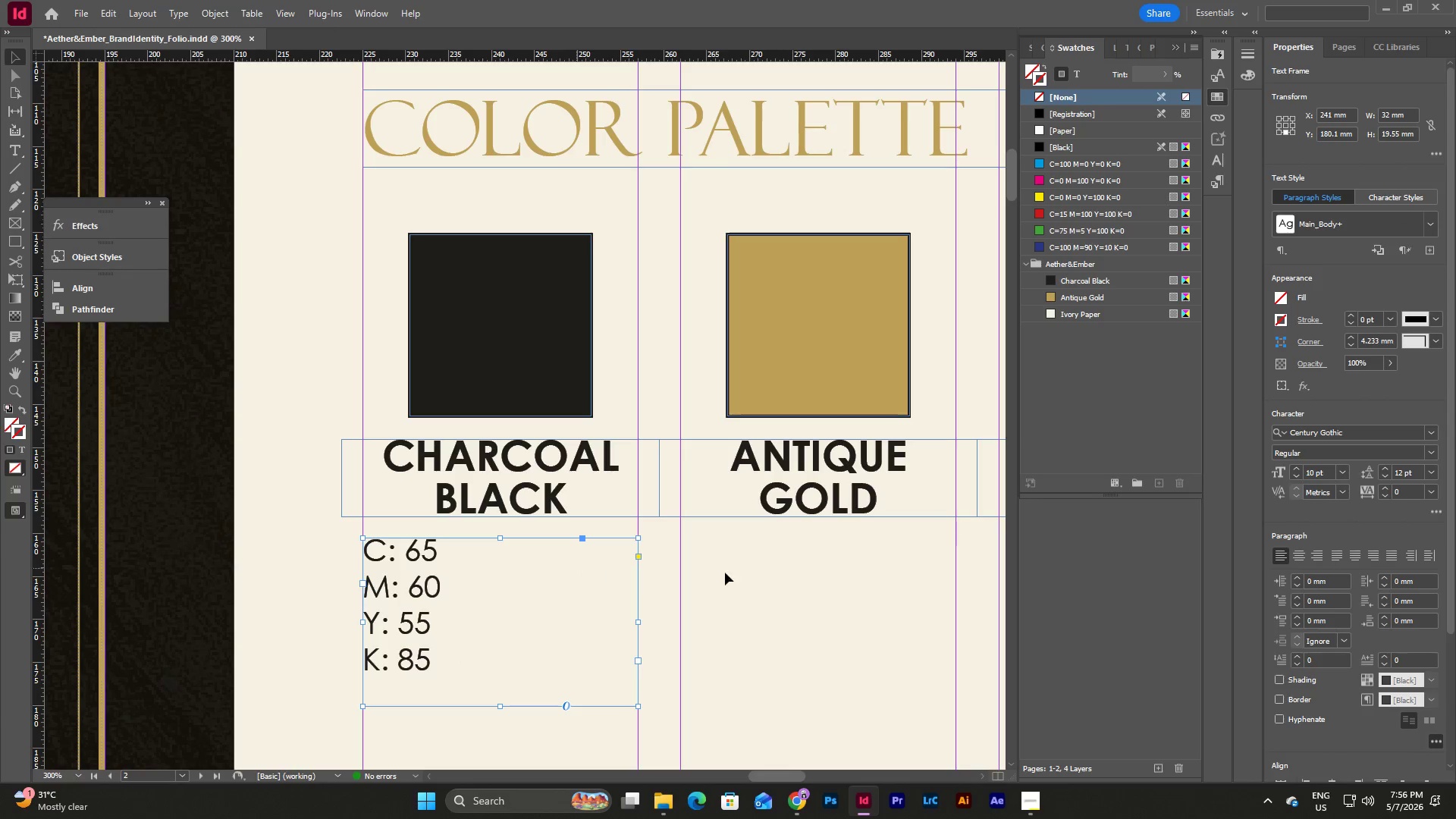 
scroll: coordinate [746, 574], scroll_direction: down, amount: 1.0
 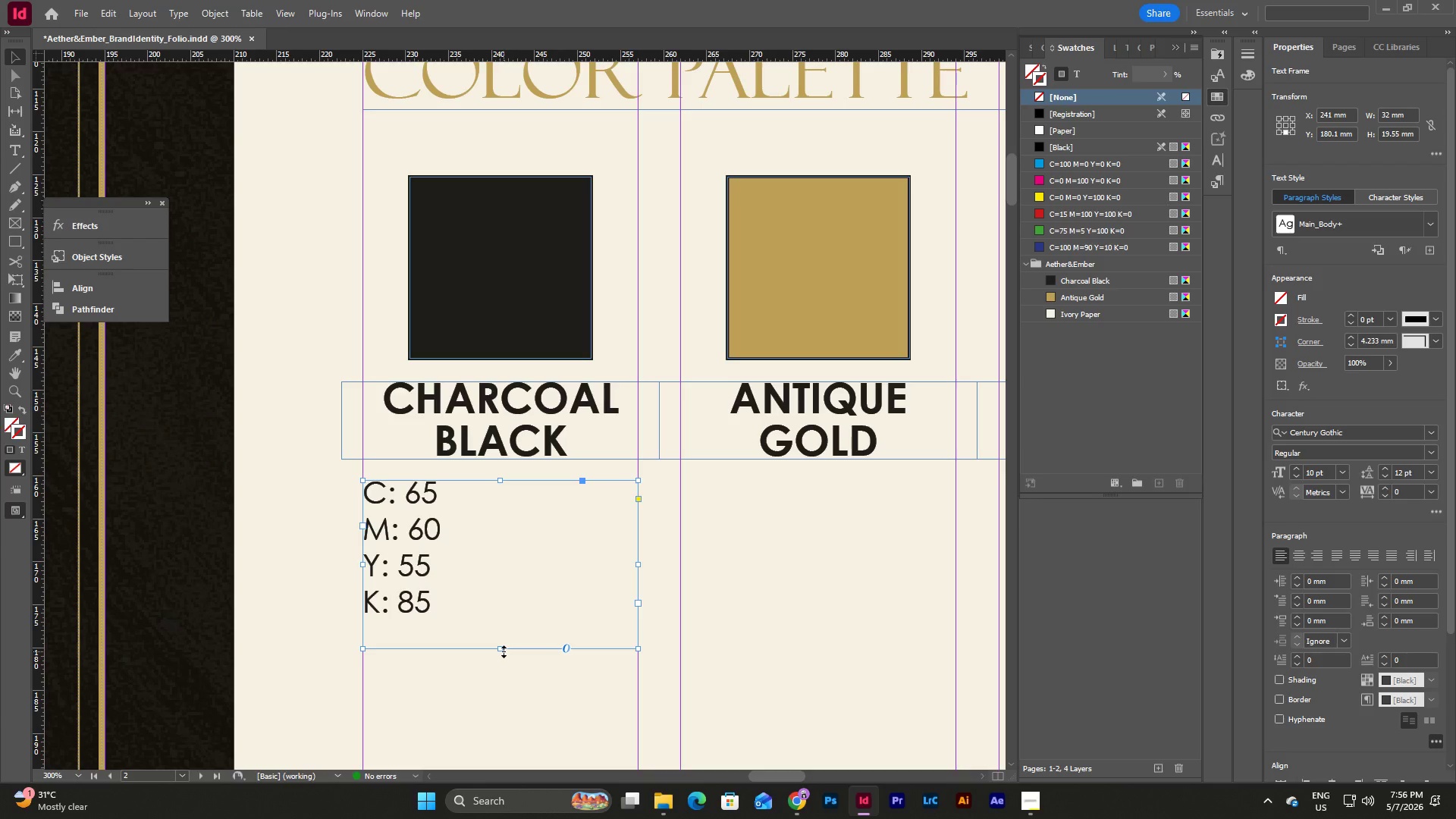 
double_click([372, 526])
 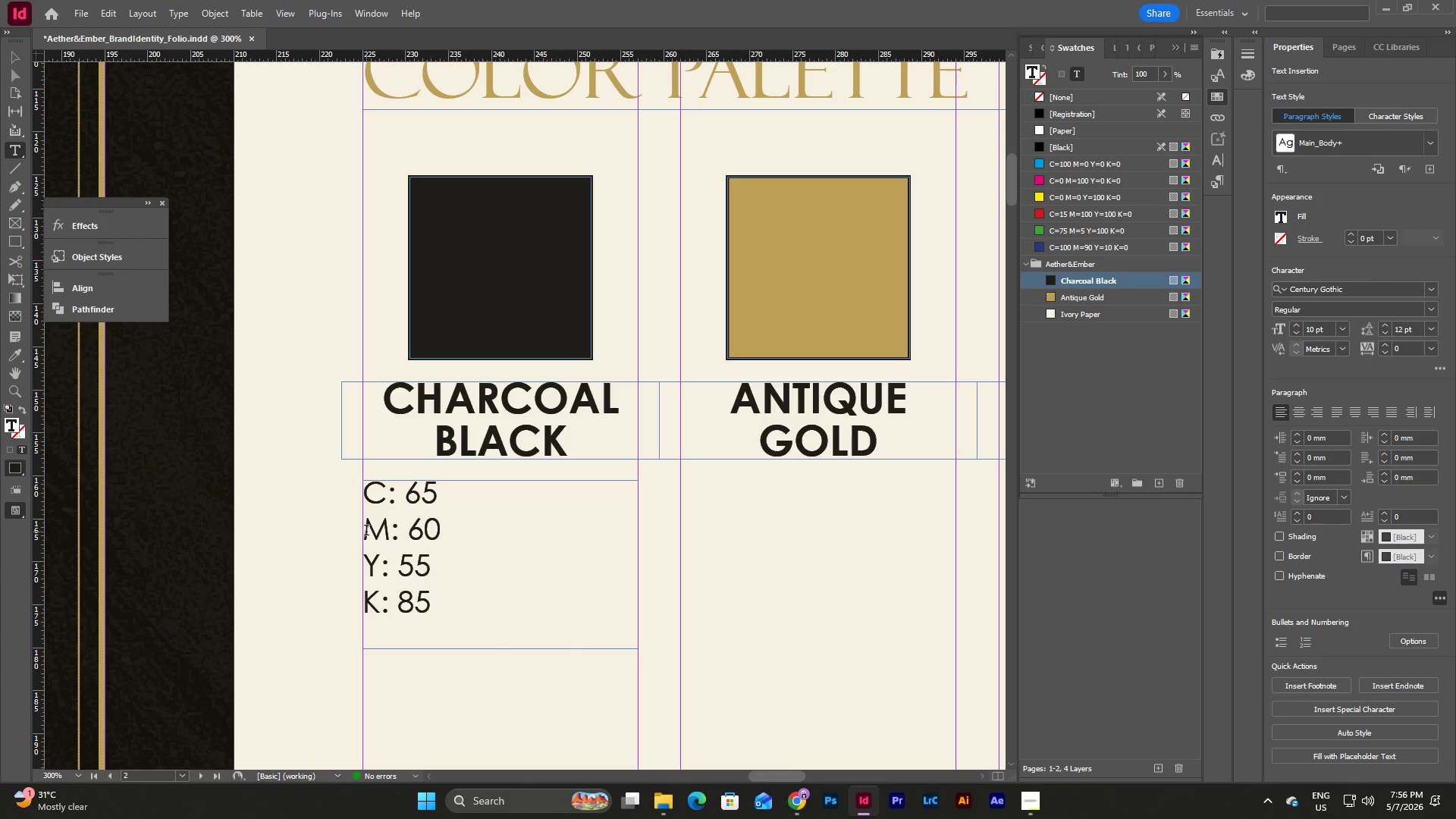 
key(Backspace)
 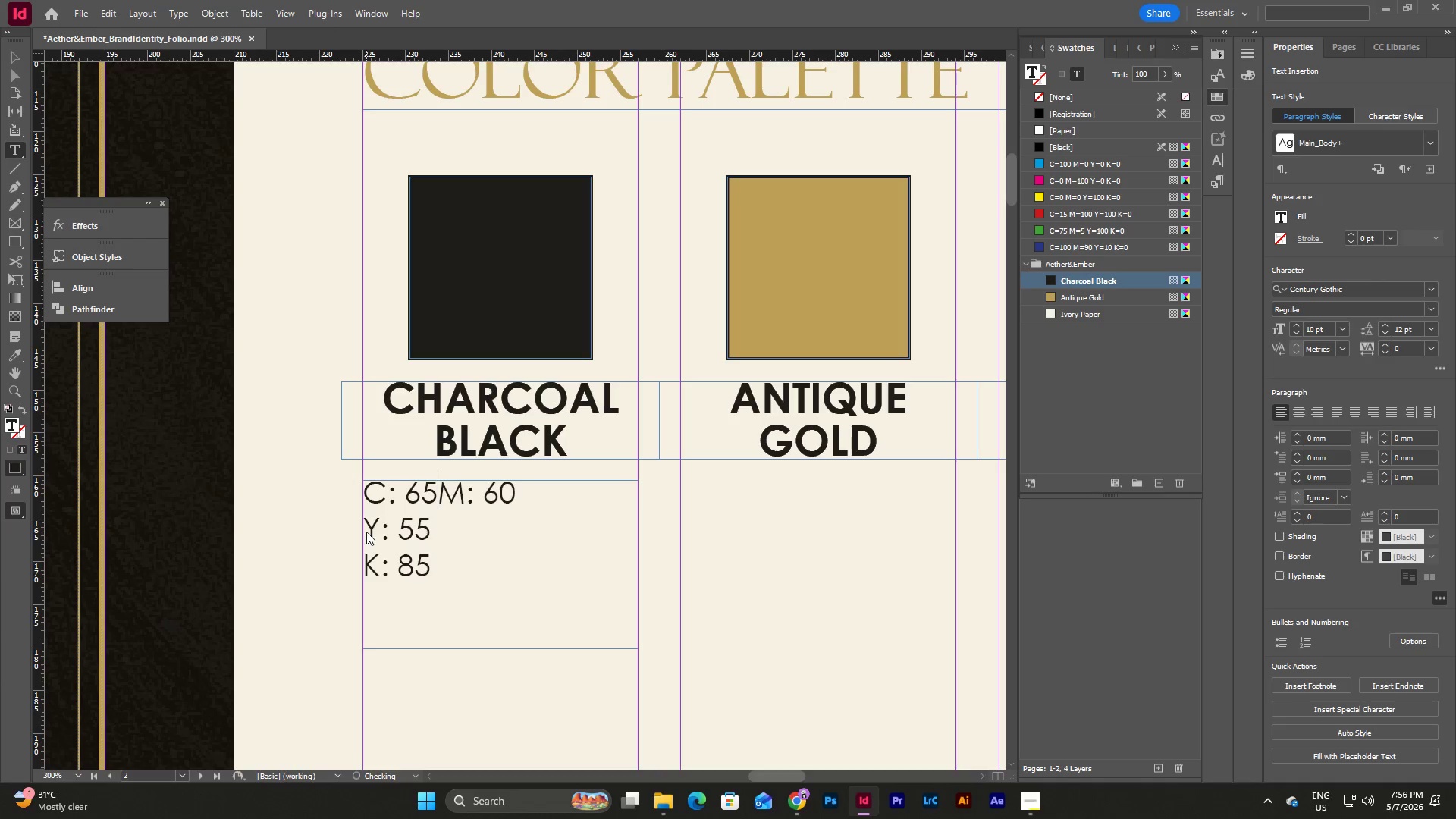 
key(Space)
 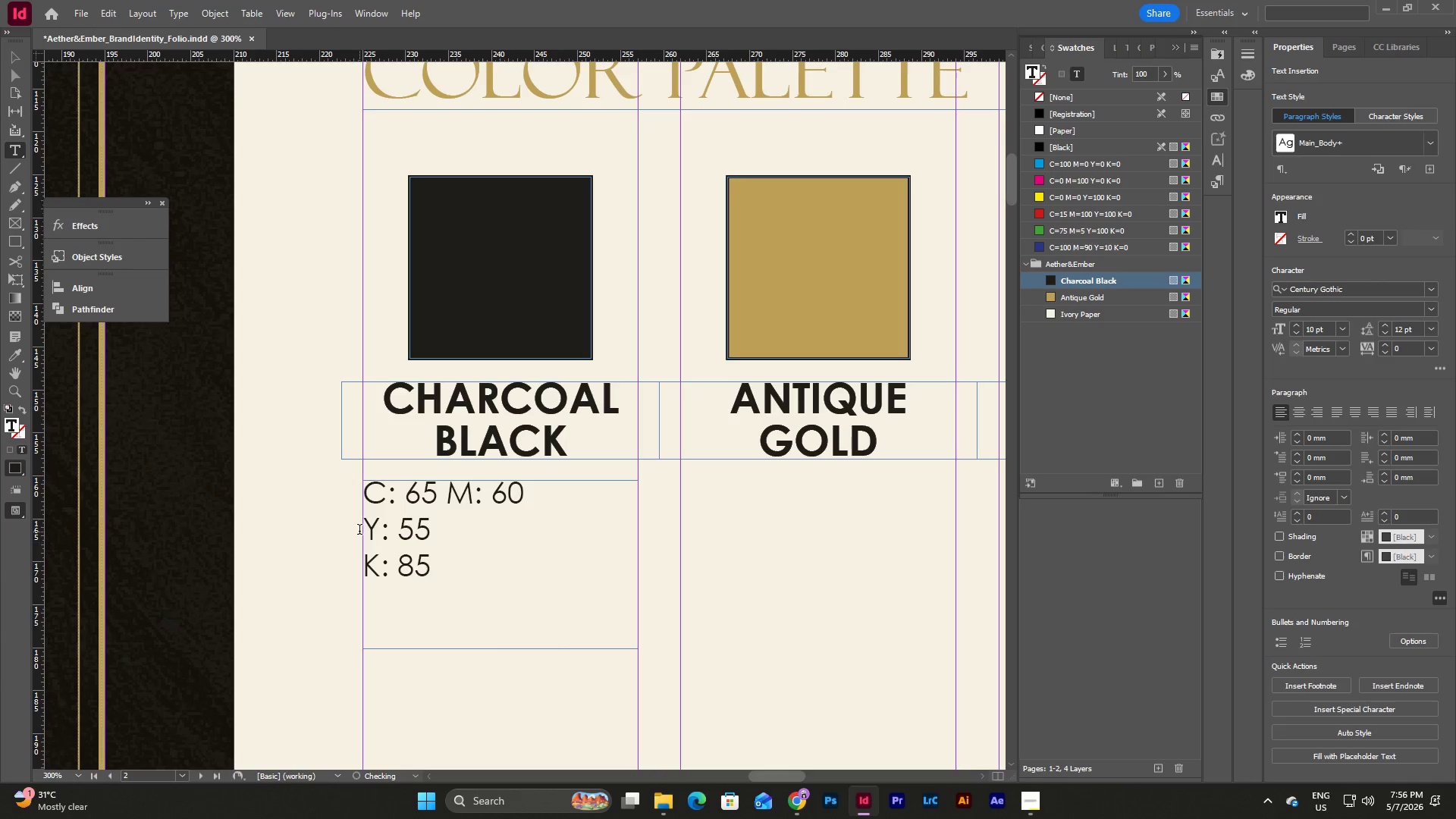 
left_click([367, 532])
 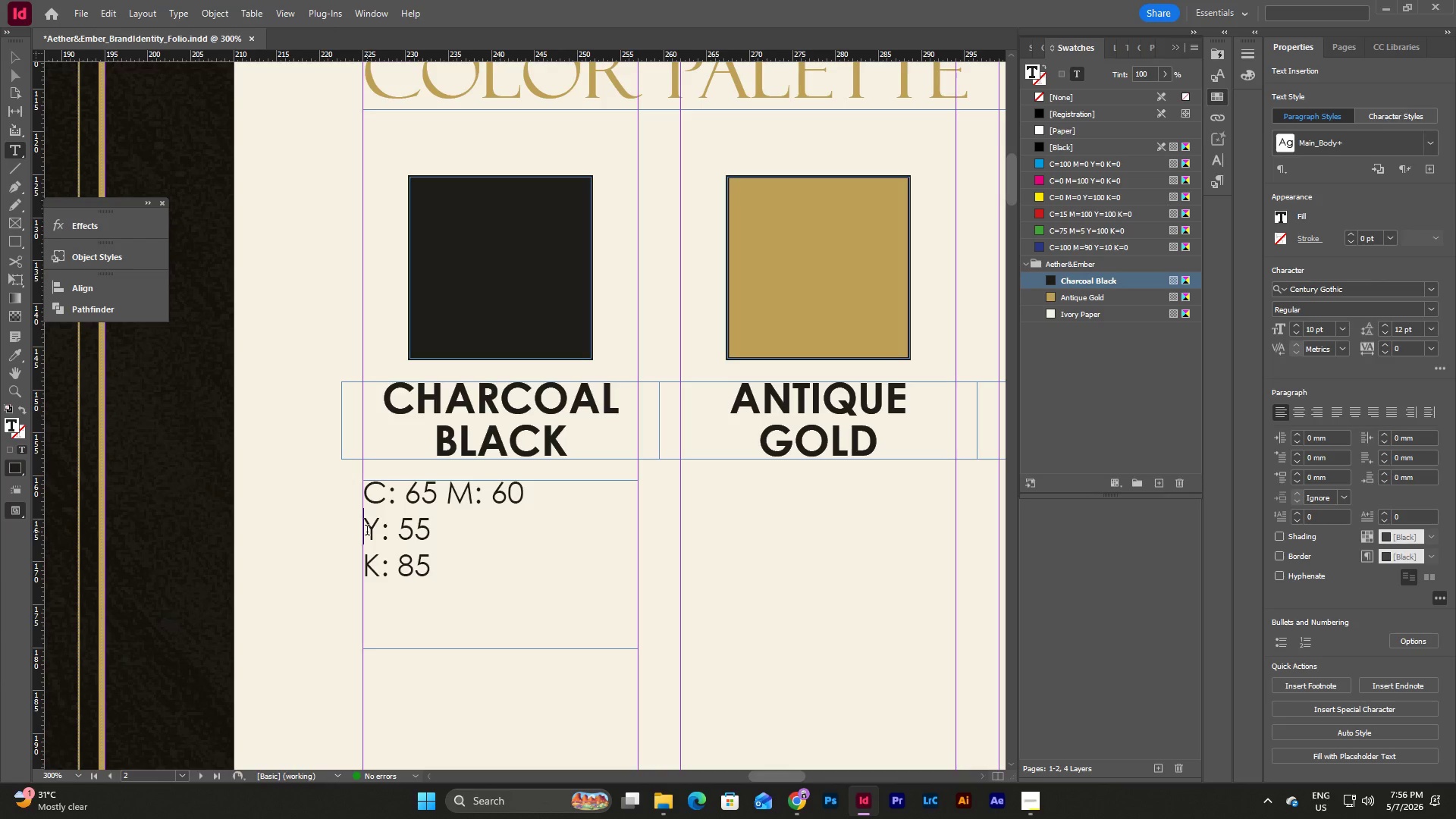 
key(Backspace)
 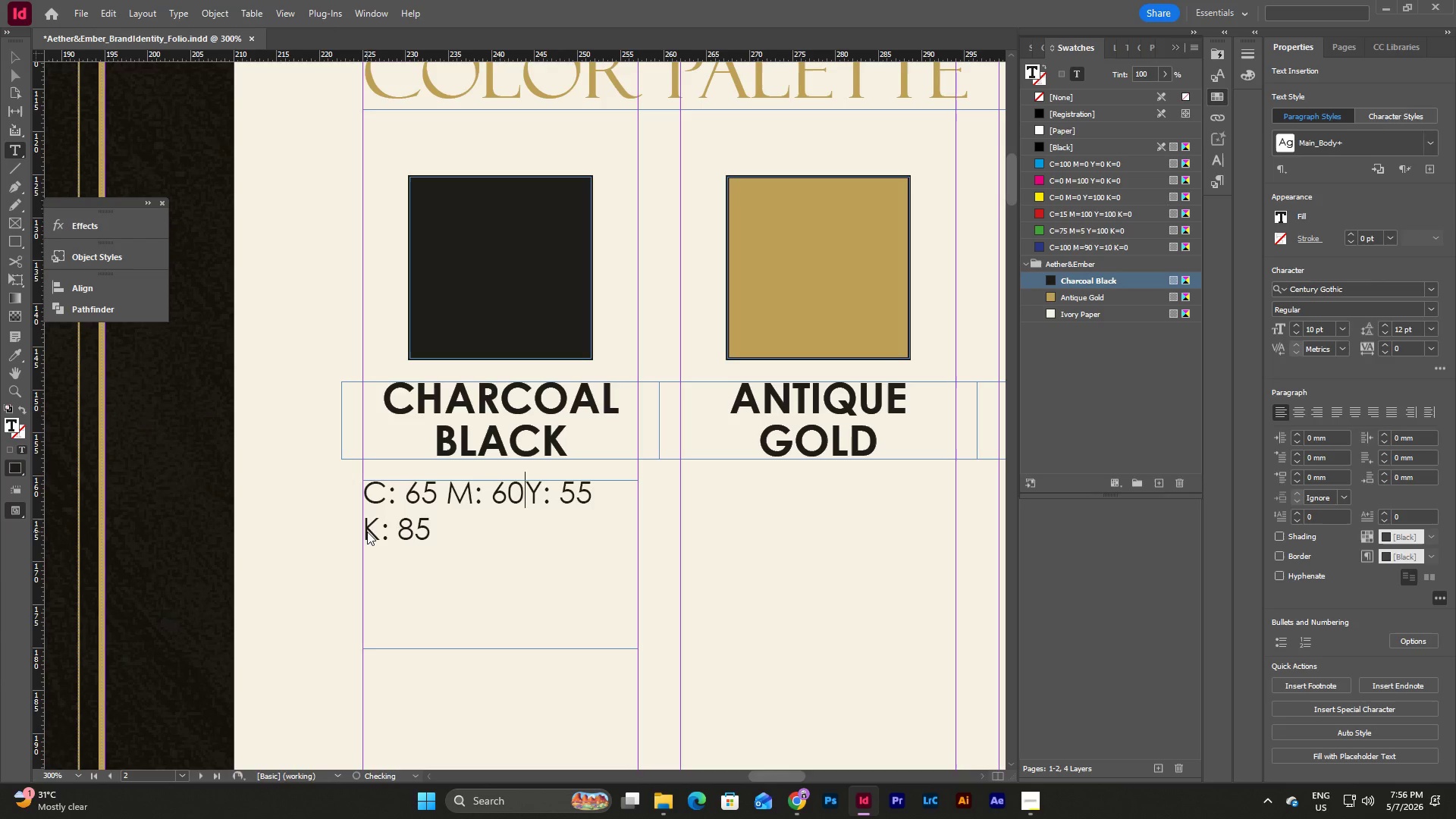 
key(Space)
 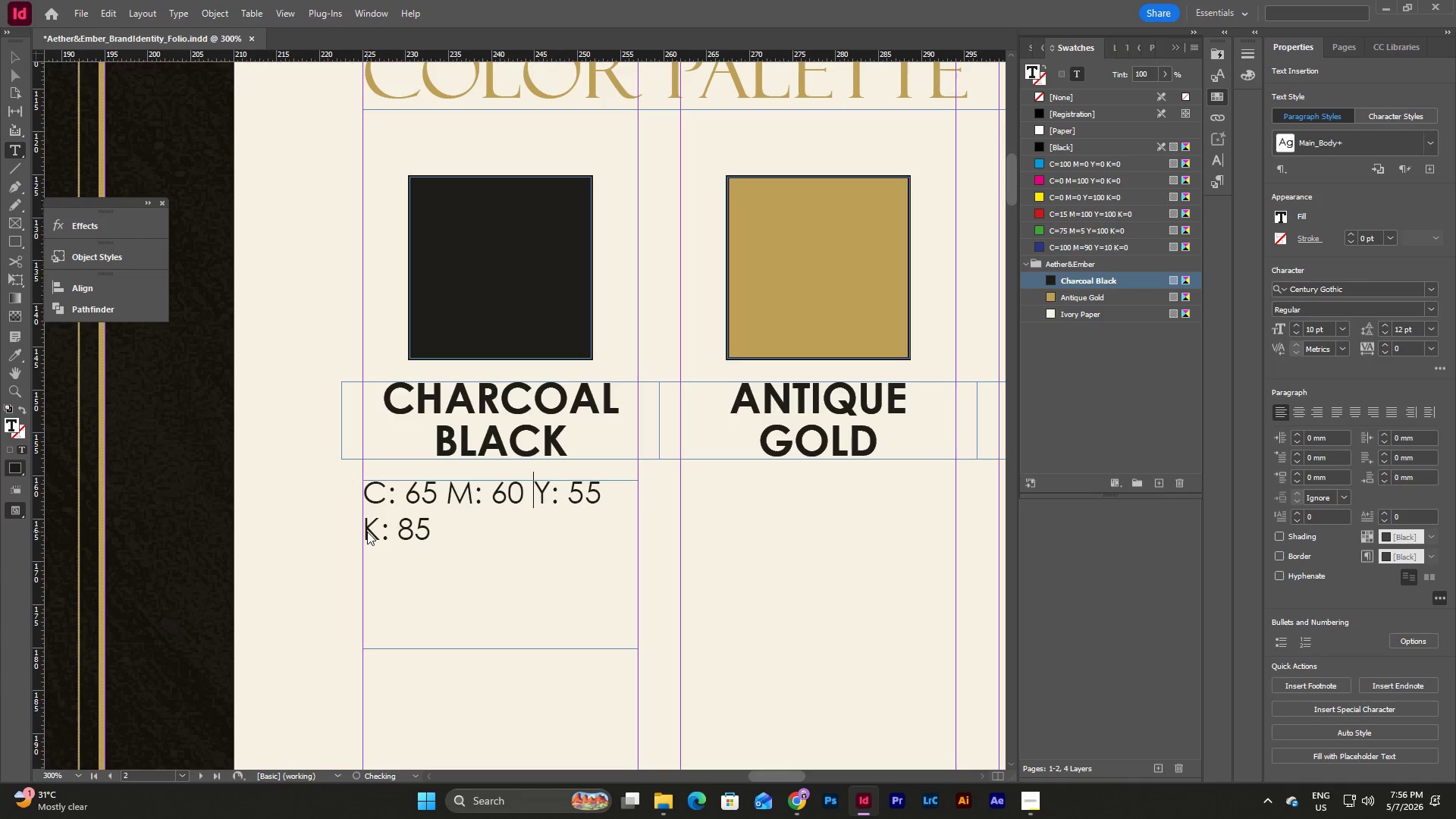 
key(Control+Z)
 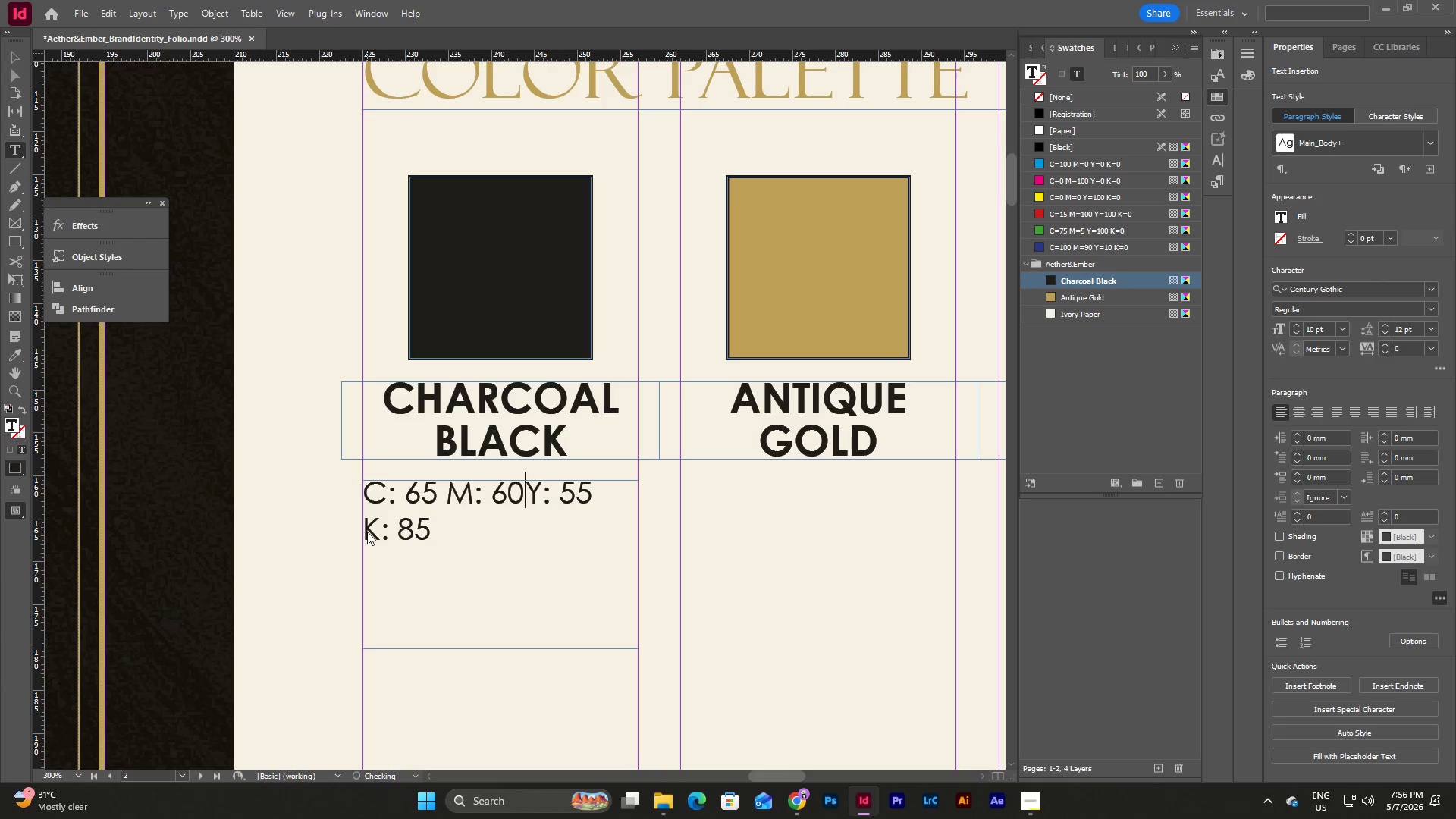 
key(Control+Z)
 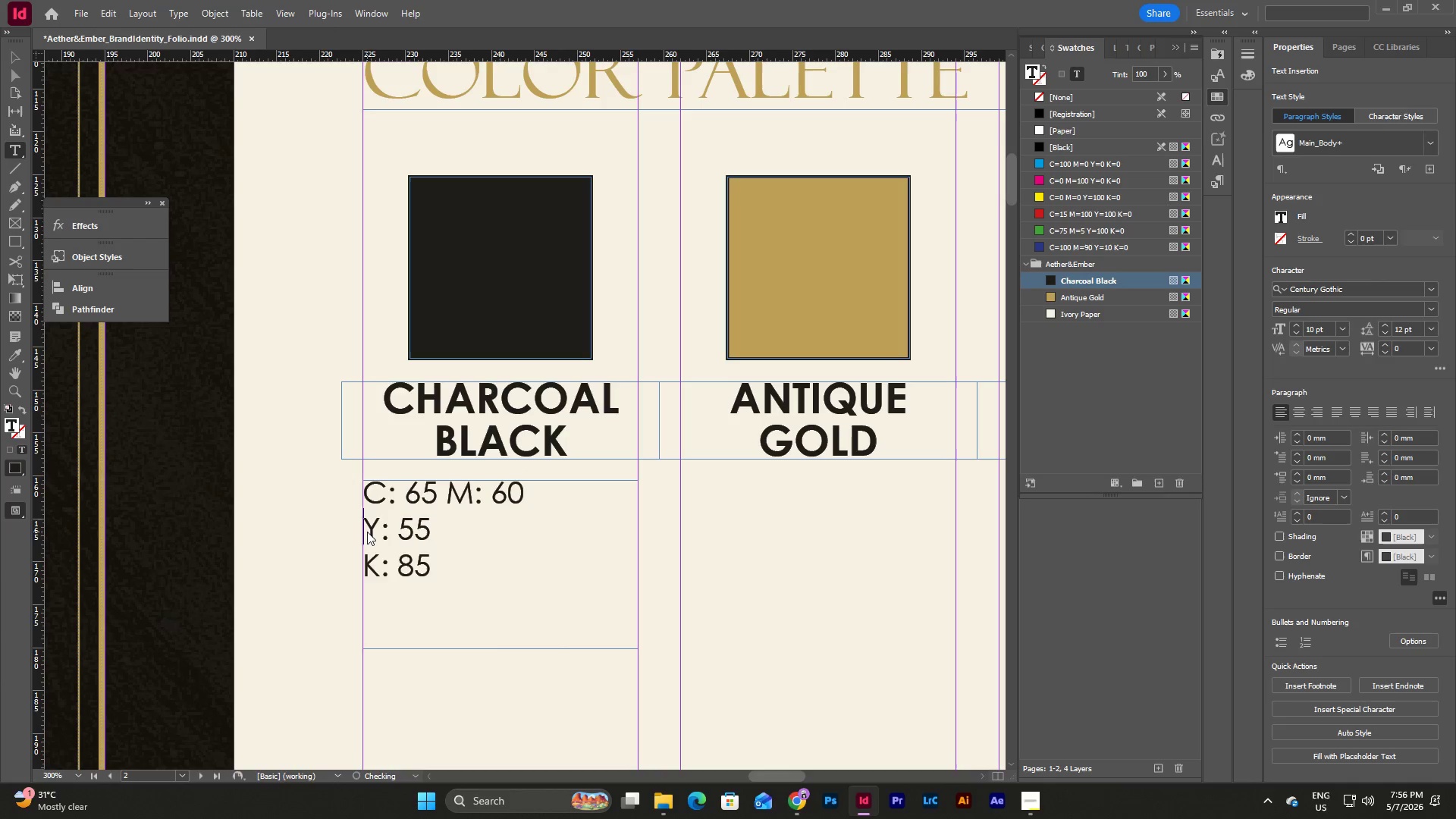 
key(Control+Z)
 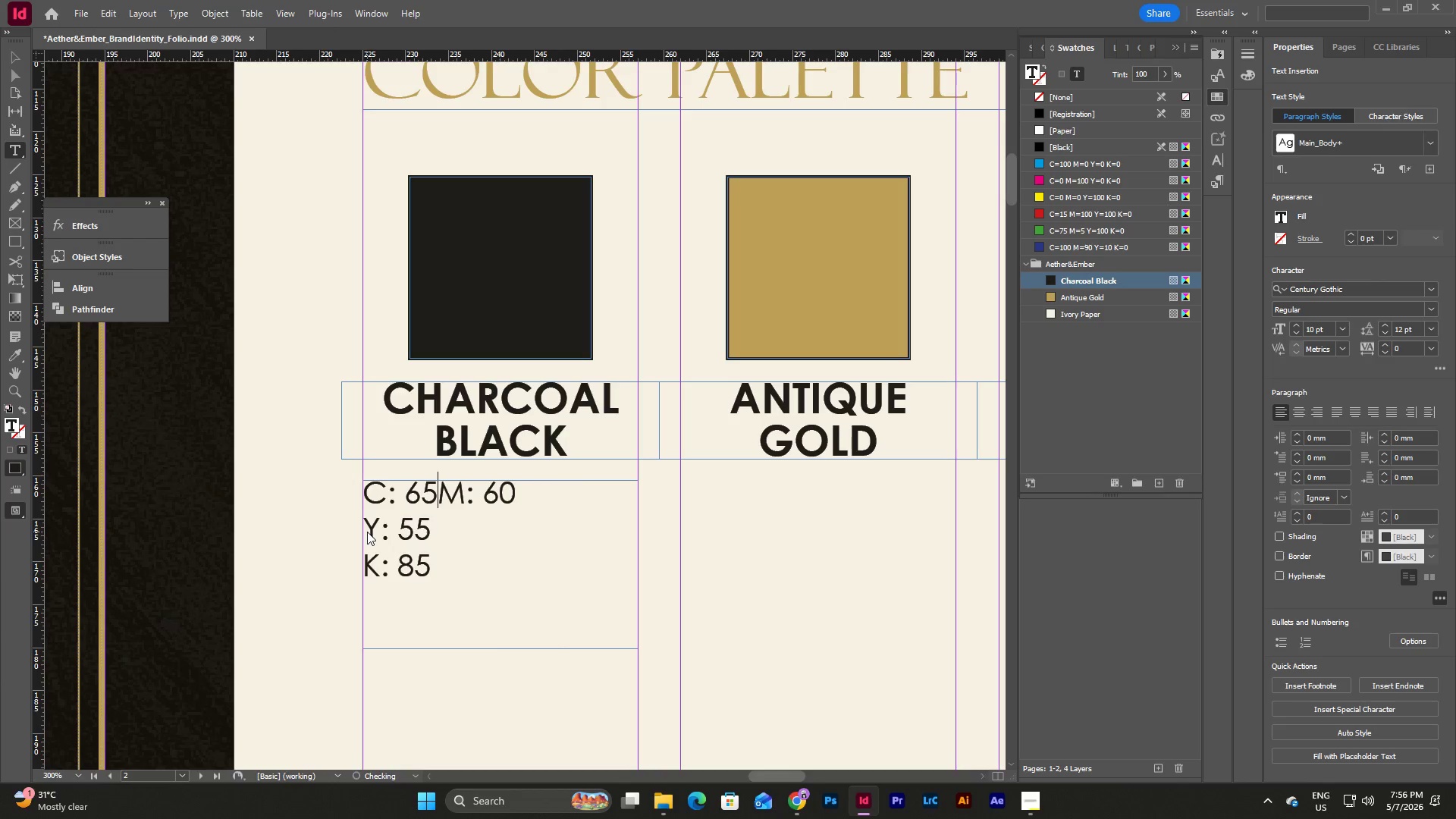 
key(Control+Z)
 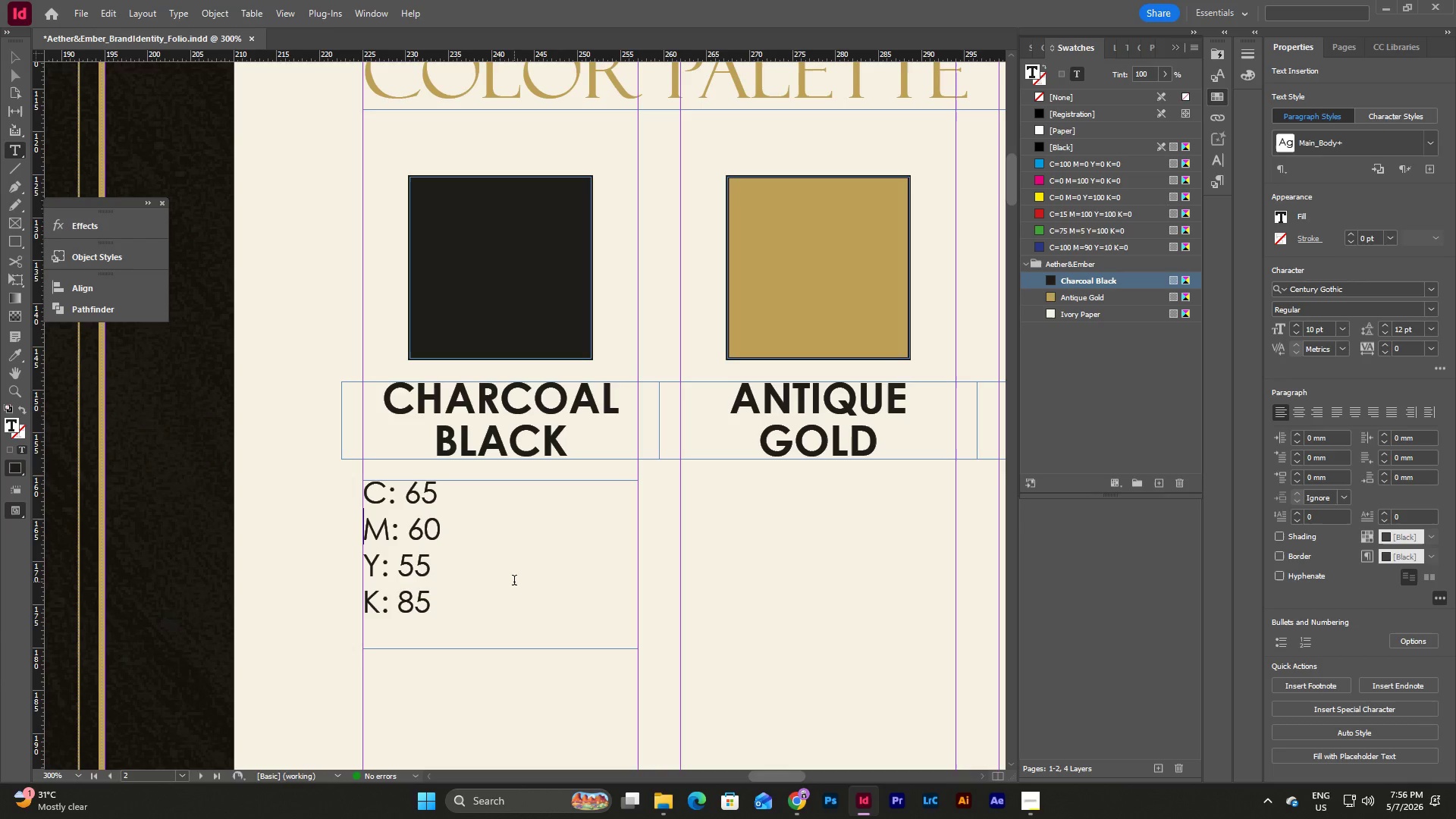 
key(Escape)
 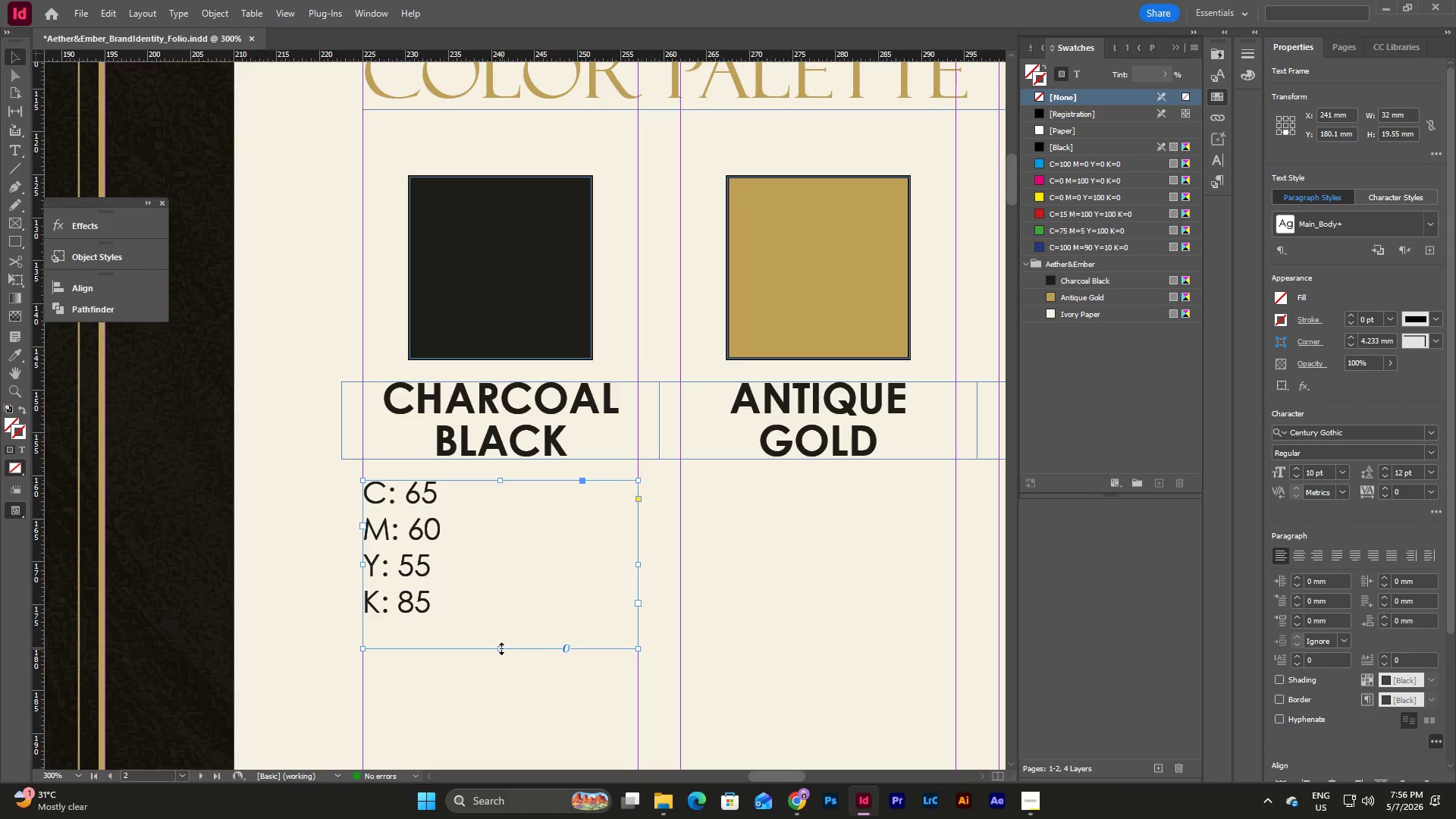 
left_click_drag(start_coordinate=[499, 648], to_coordinate=[502, 619])
 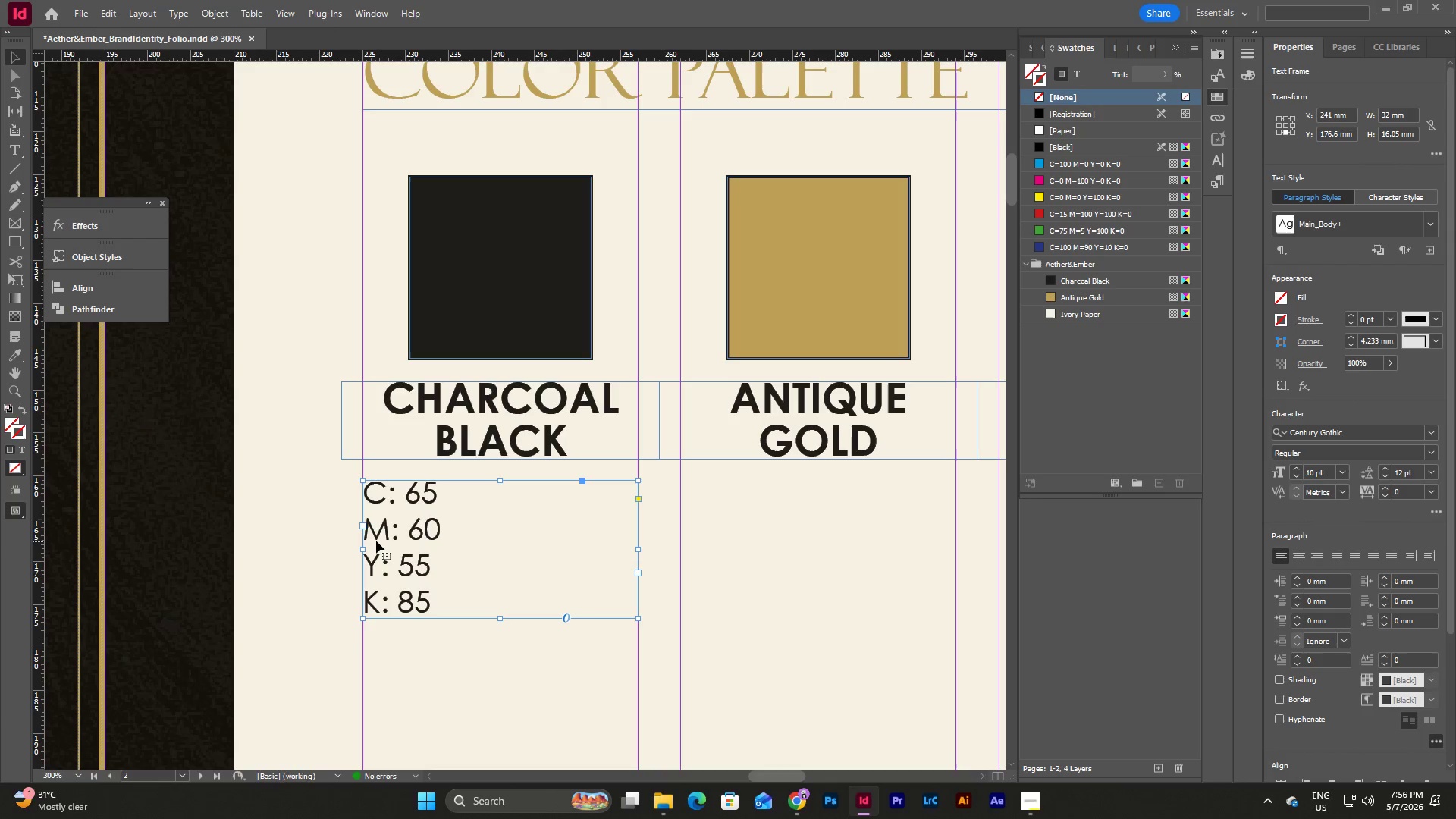 
wait(5.8)
 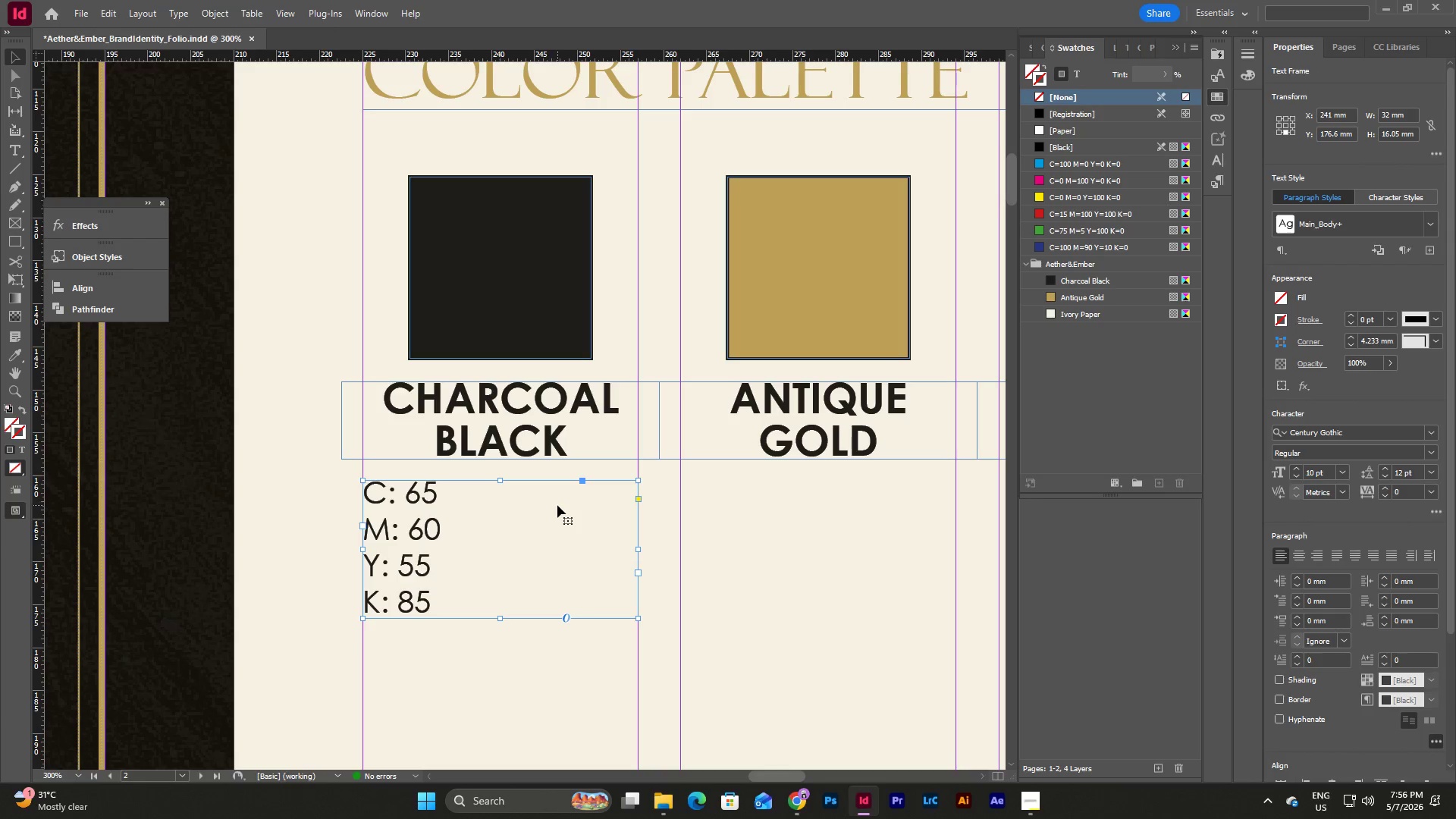 
left_click_drag(start_coordinate=[363, 548], to_coordinate=[475, 556])
 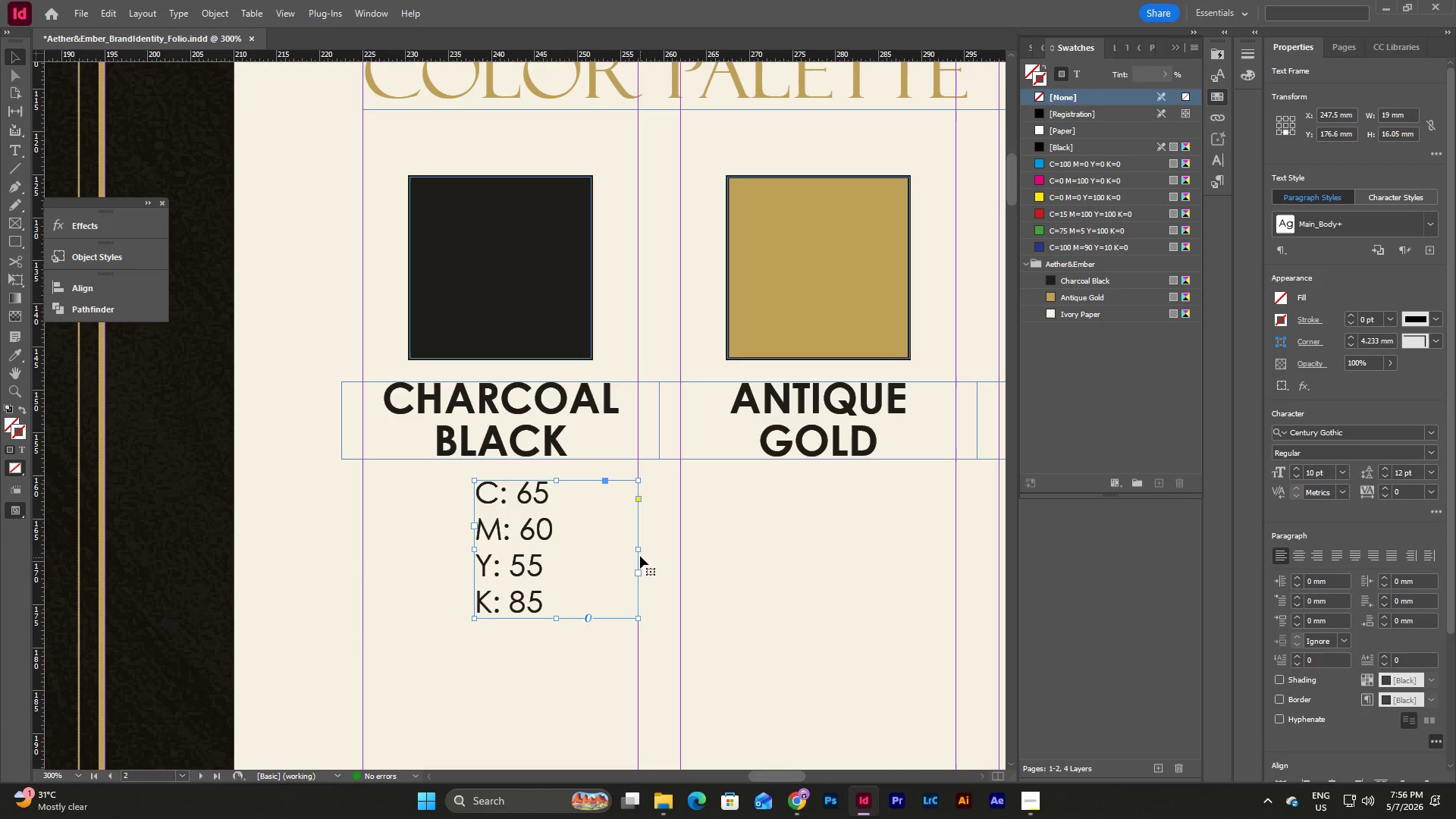 
left_click_drag(start_coordinate=[637, 548], to_coordinate=[563, 541])
 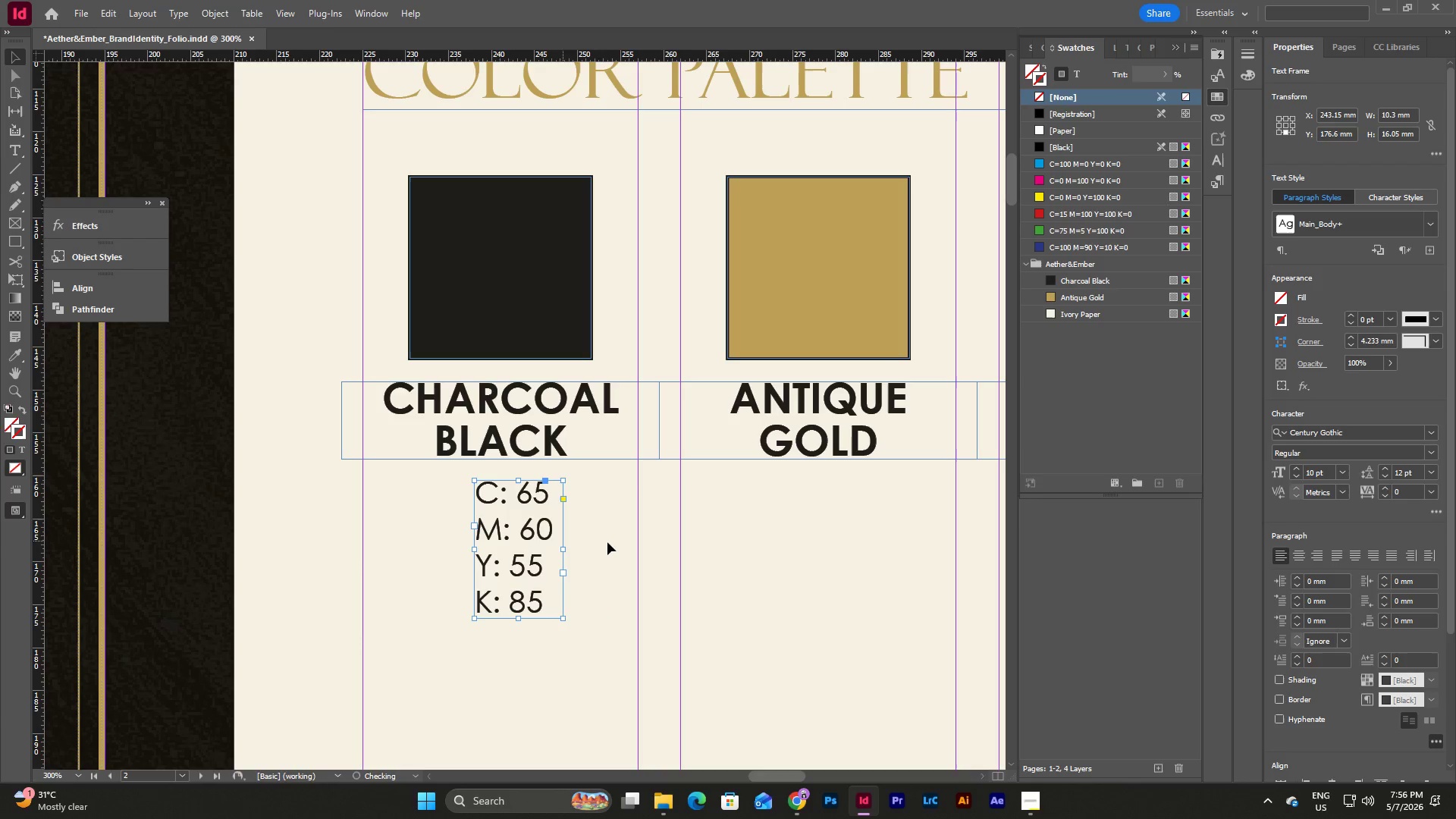 
left_click([610, 542])
 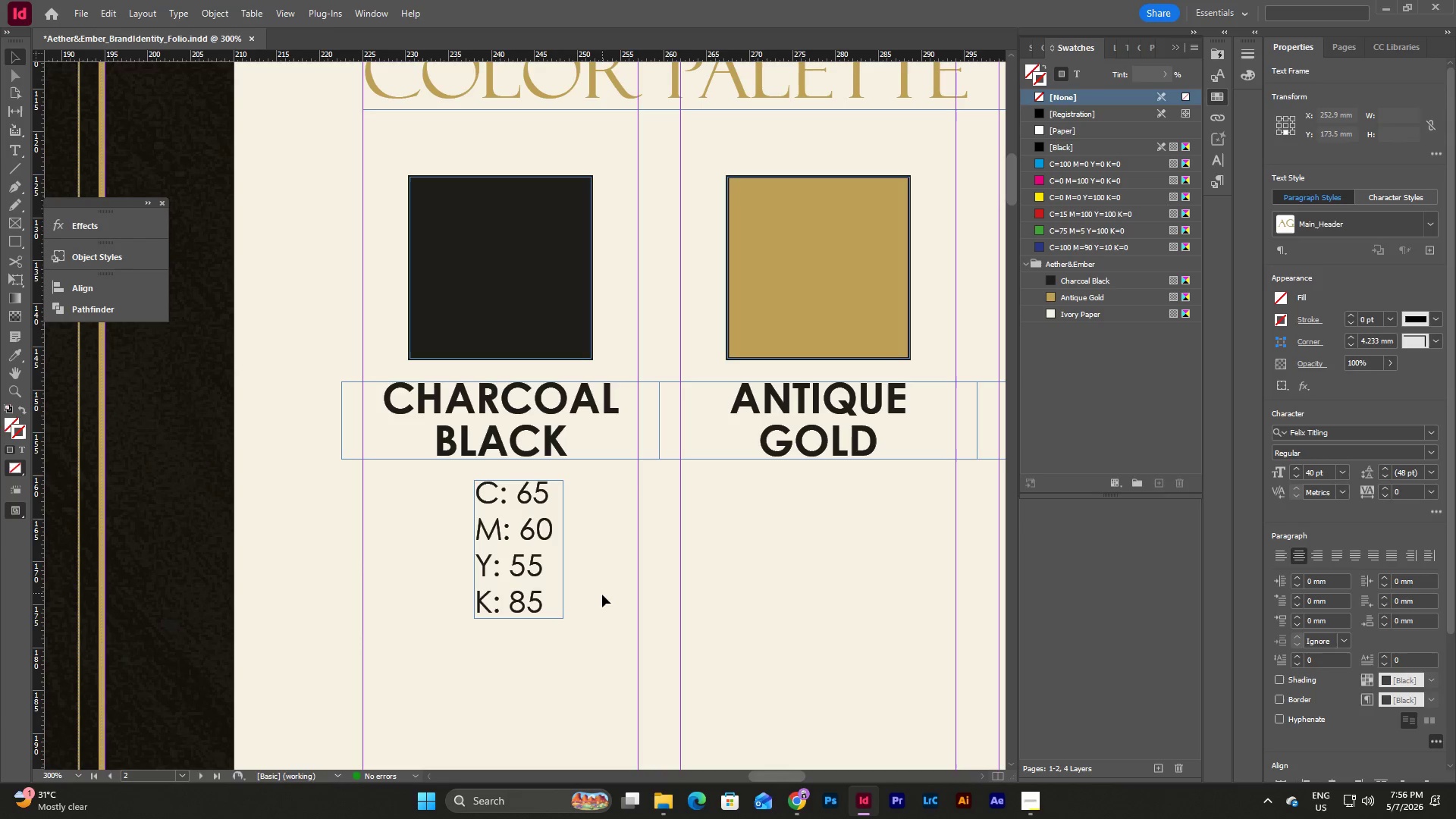 
left_click_drag(start_coordinate=[602, 596], to_coordinate=[457, 500])
 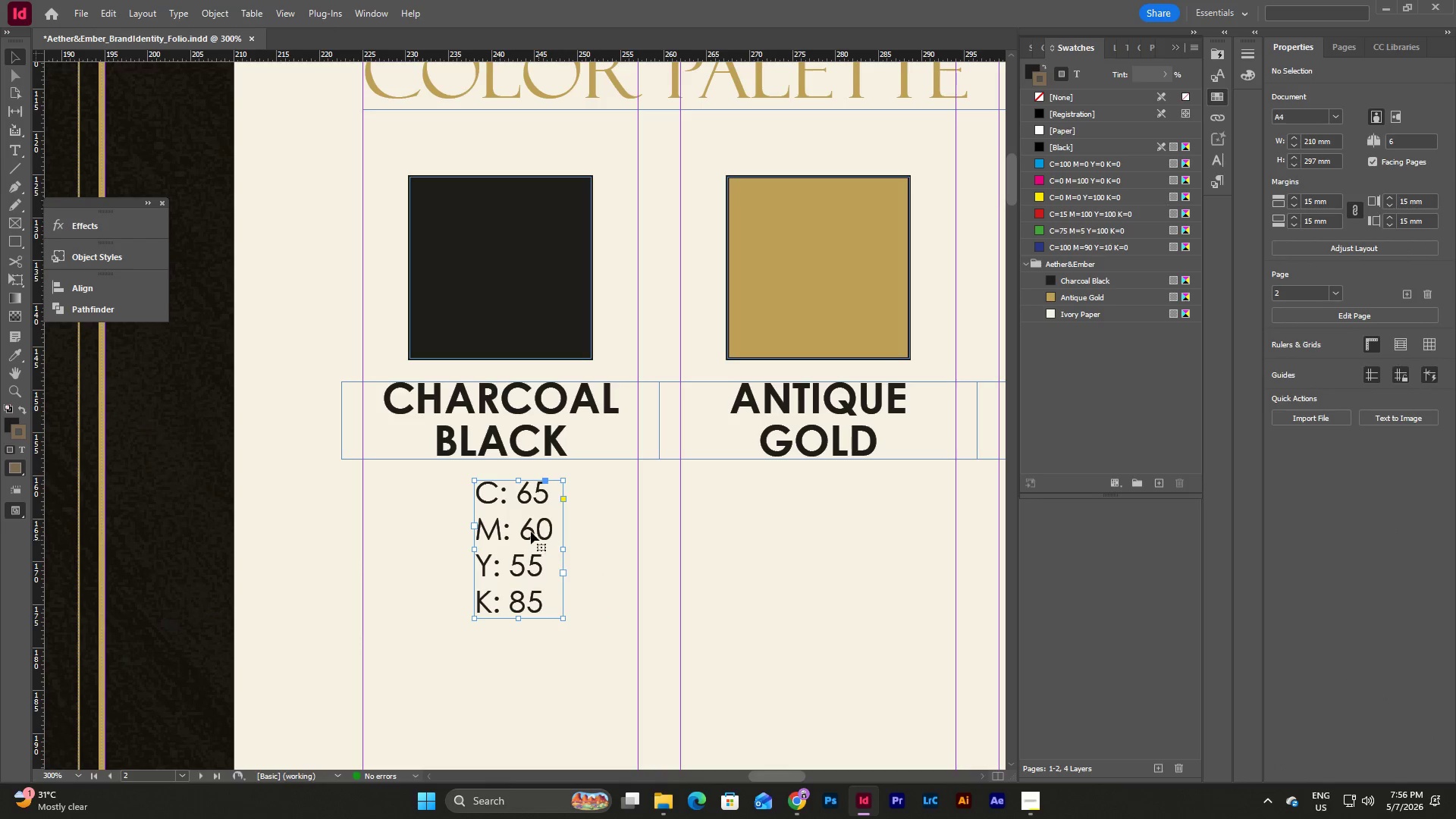 
left_click_drag(start_coordinate=[530, 532], to_coordinate=[509, 529])
 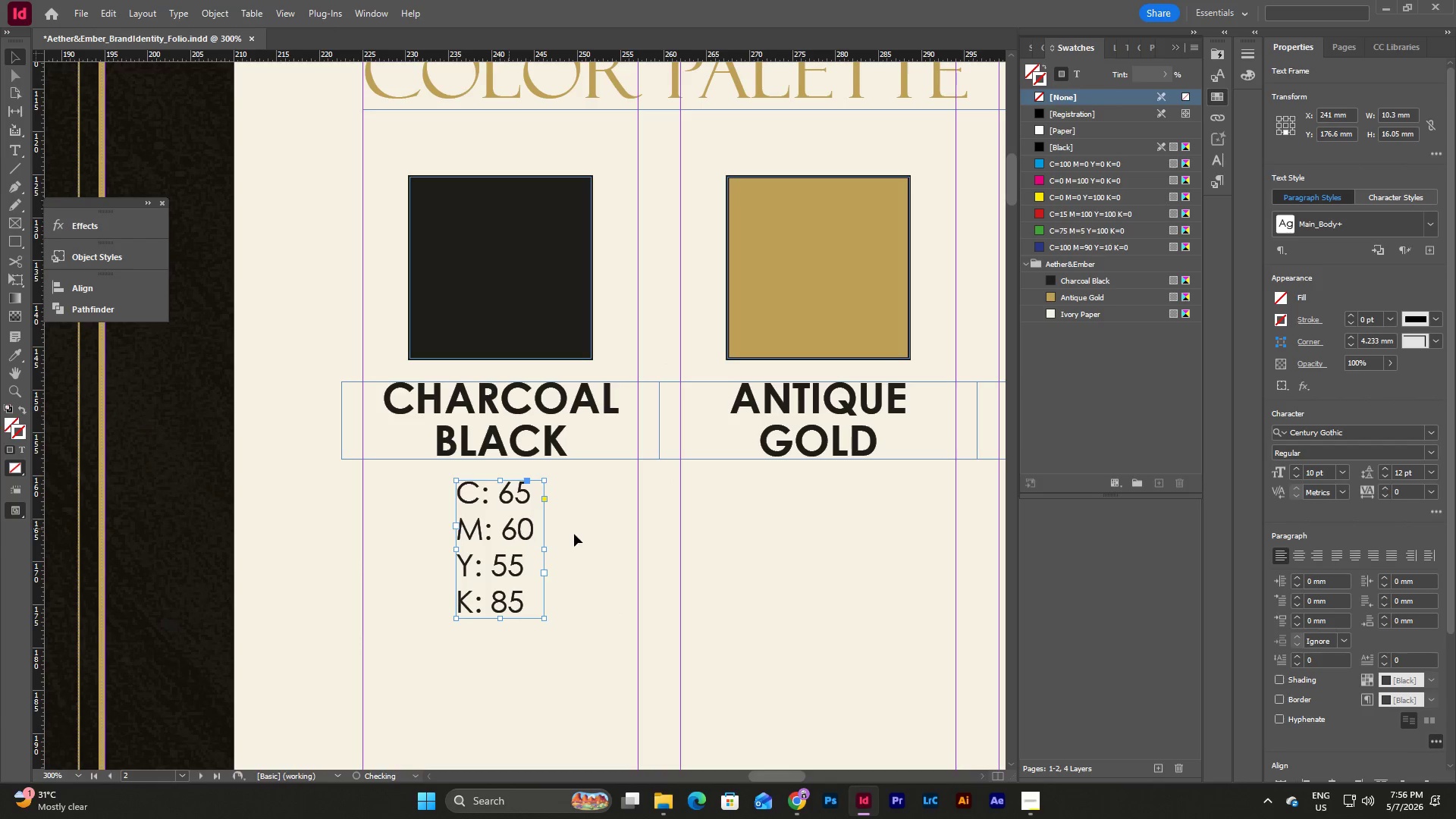 
left_click([583, 535])
 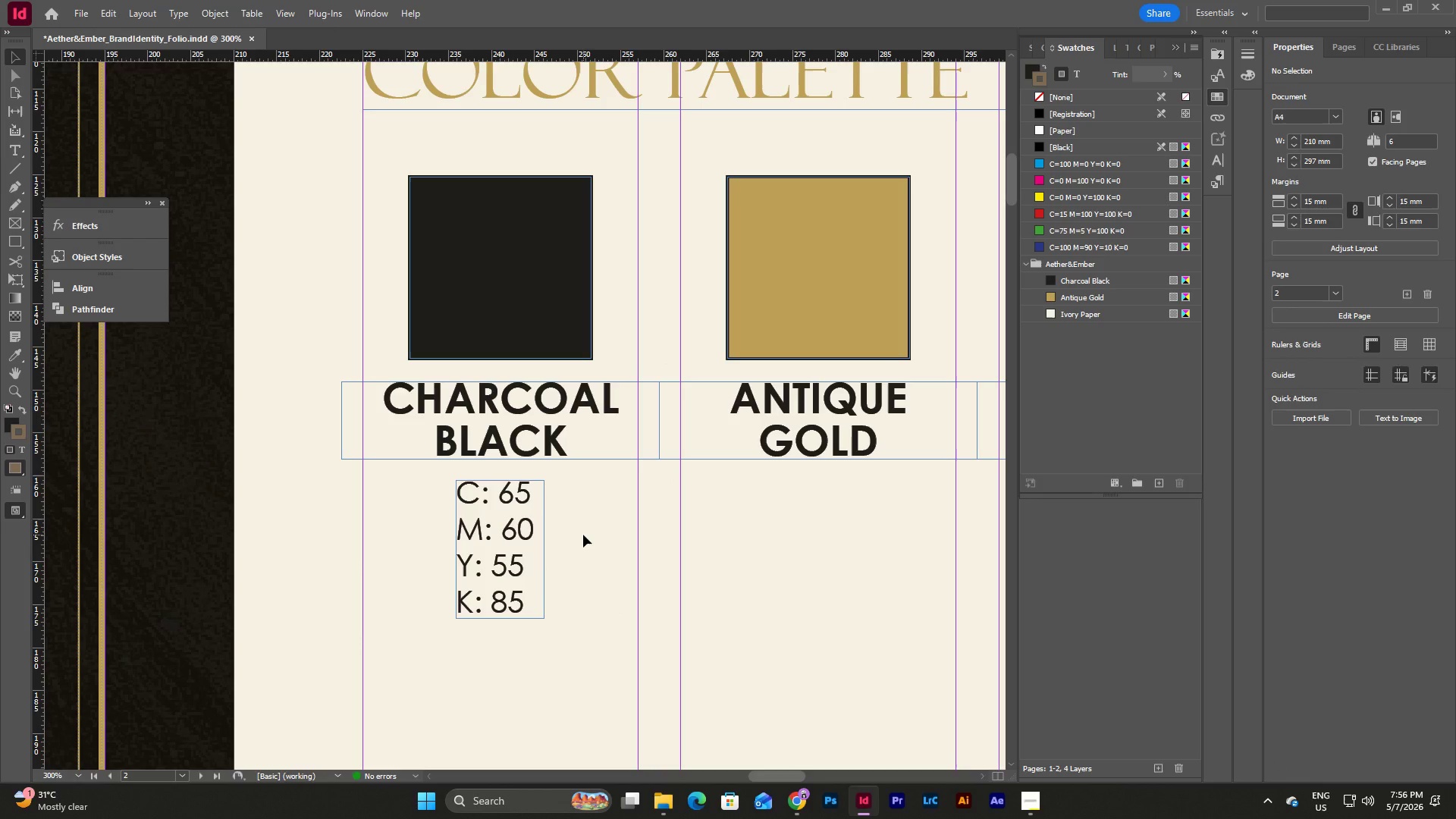 
key(W)
 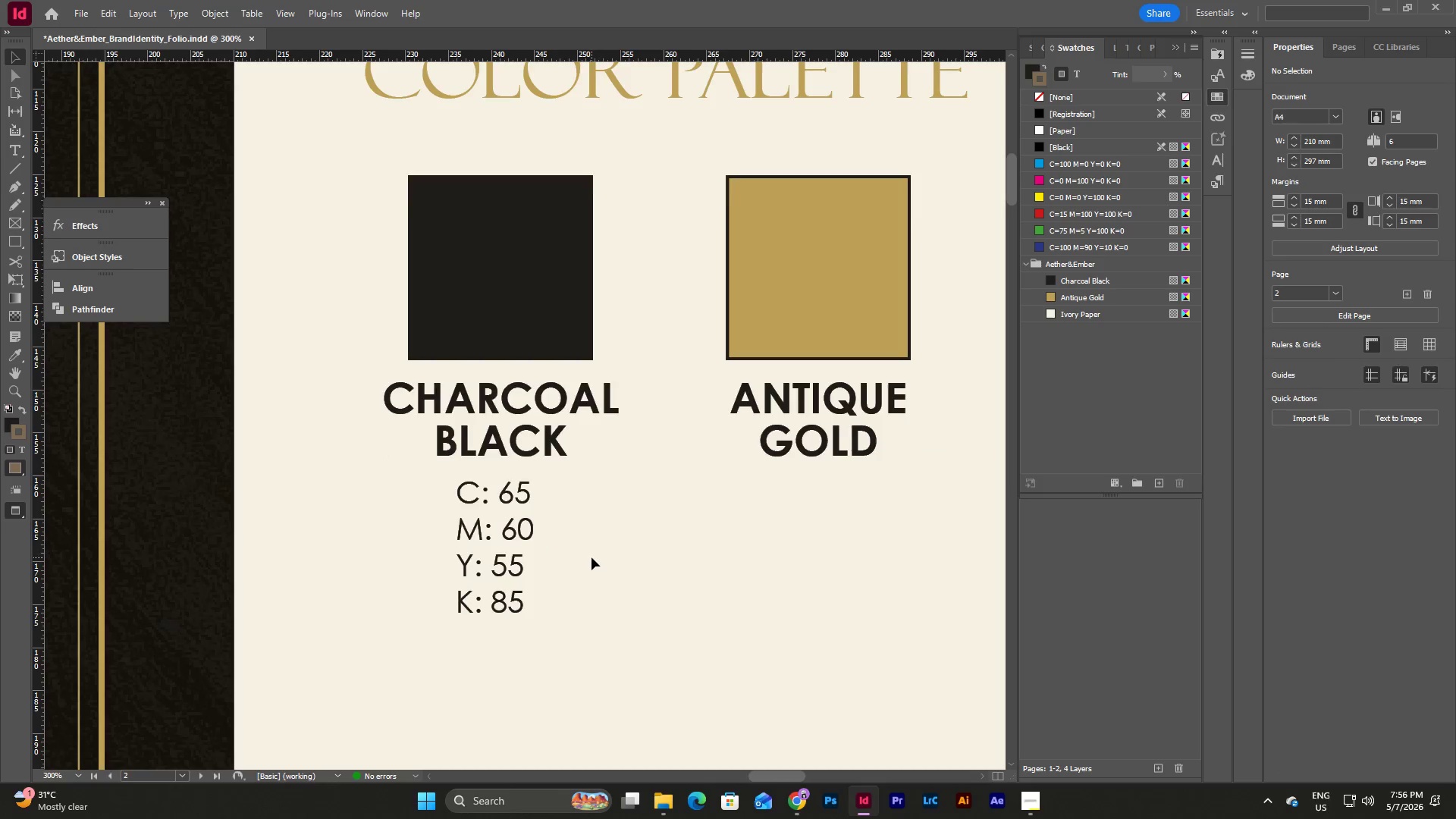 
key(W)
 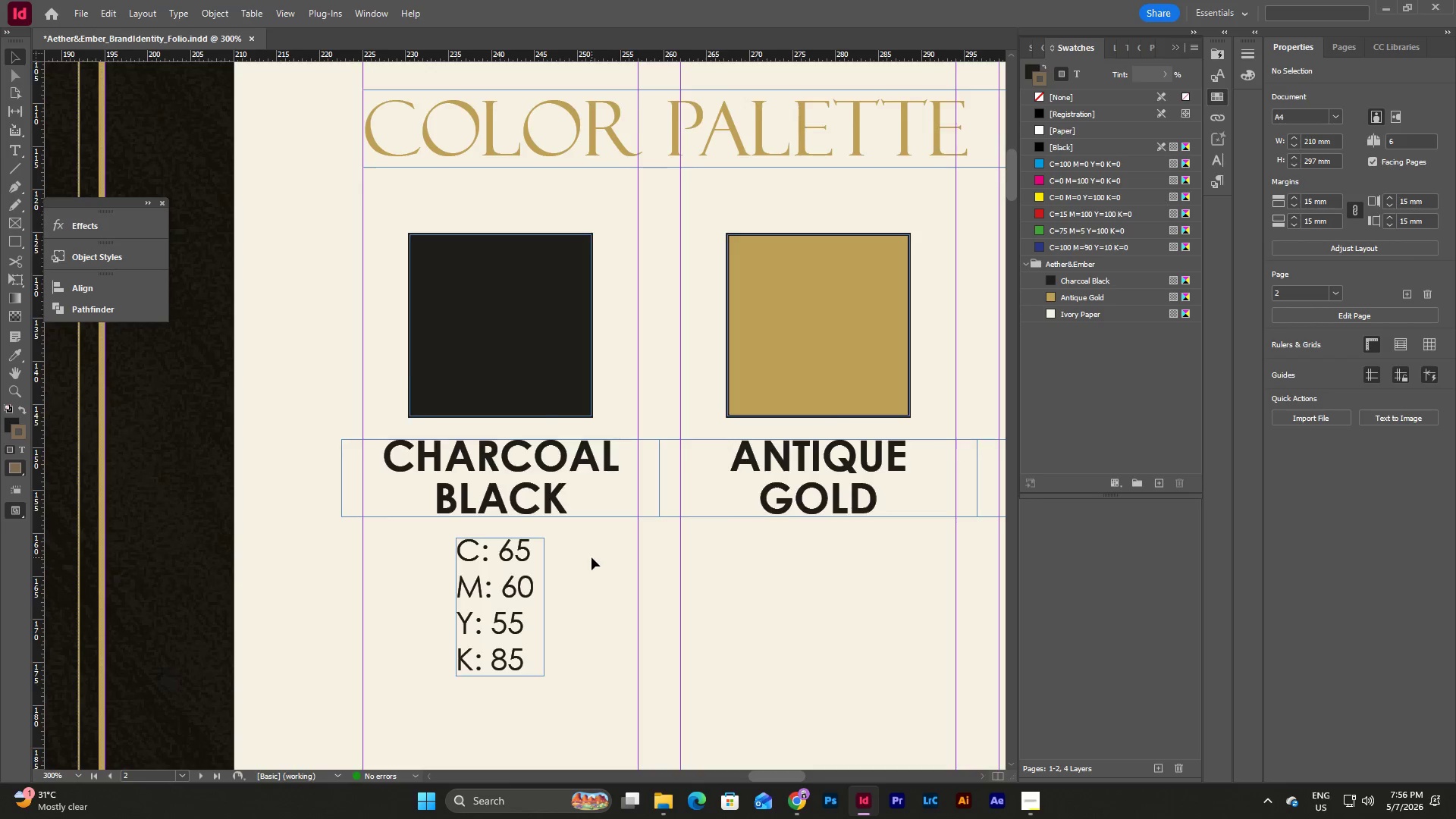 
scroll: coordinate [592, 557], scroll_direction: up, amount: 1.0
 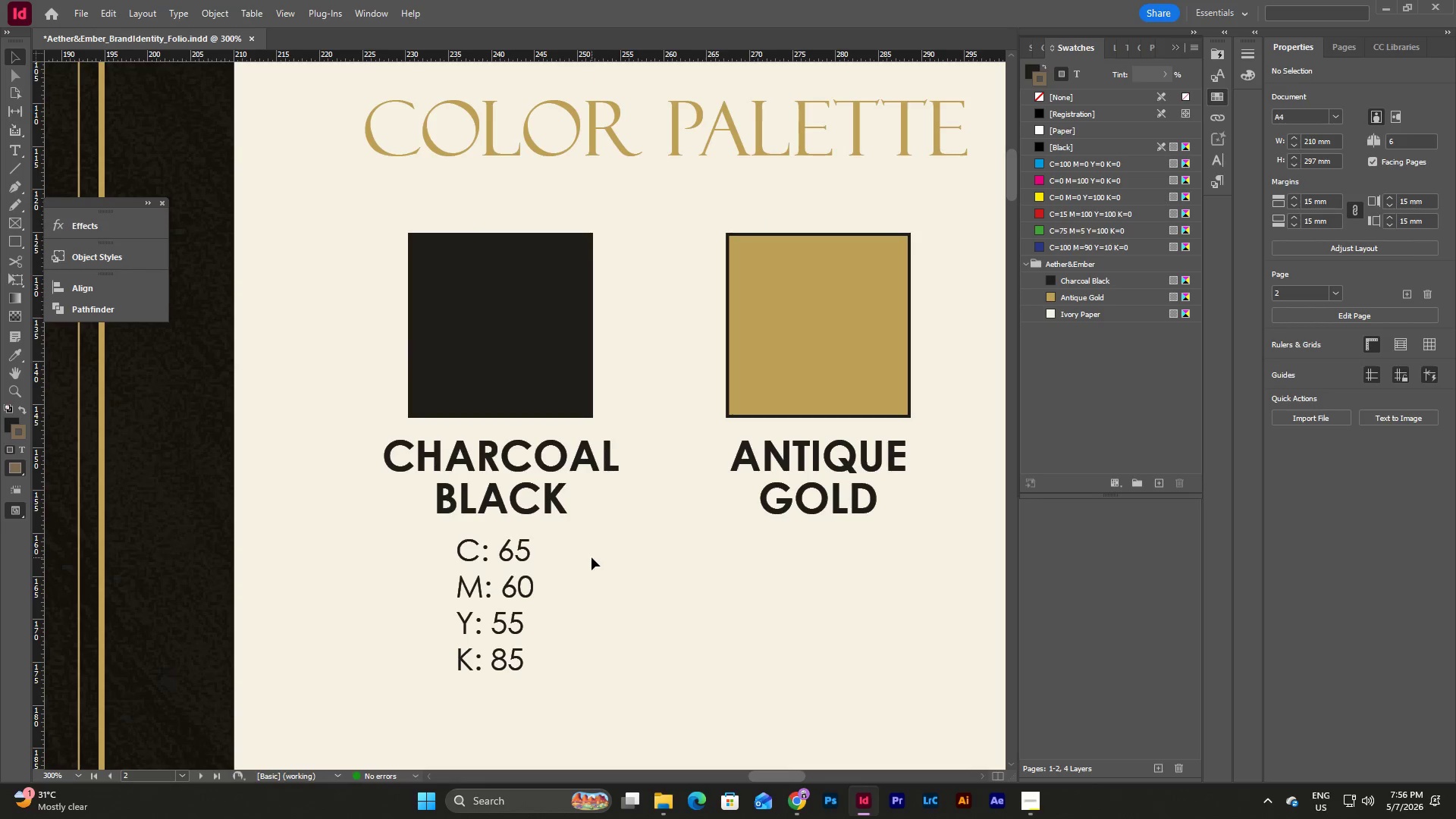 
left_click([528, 496])
 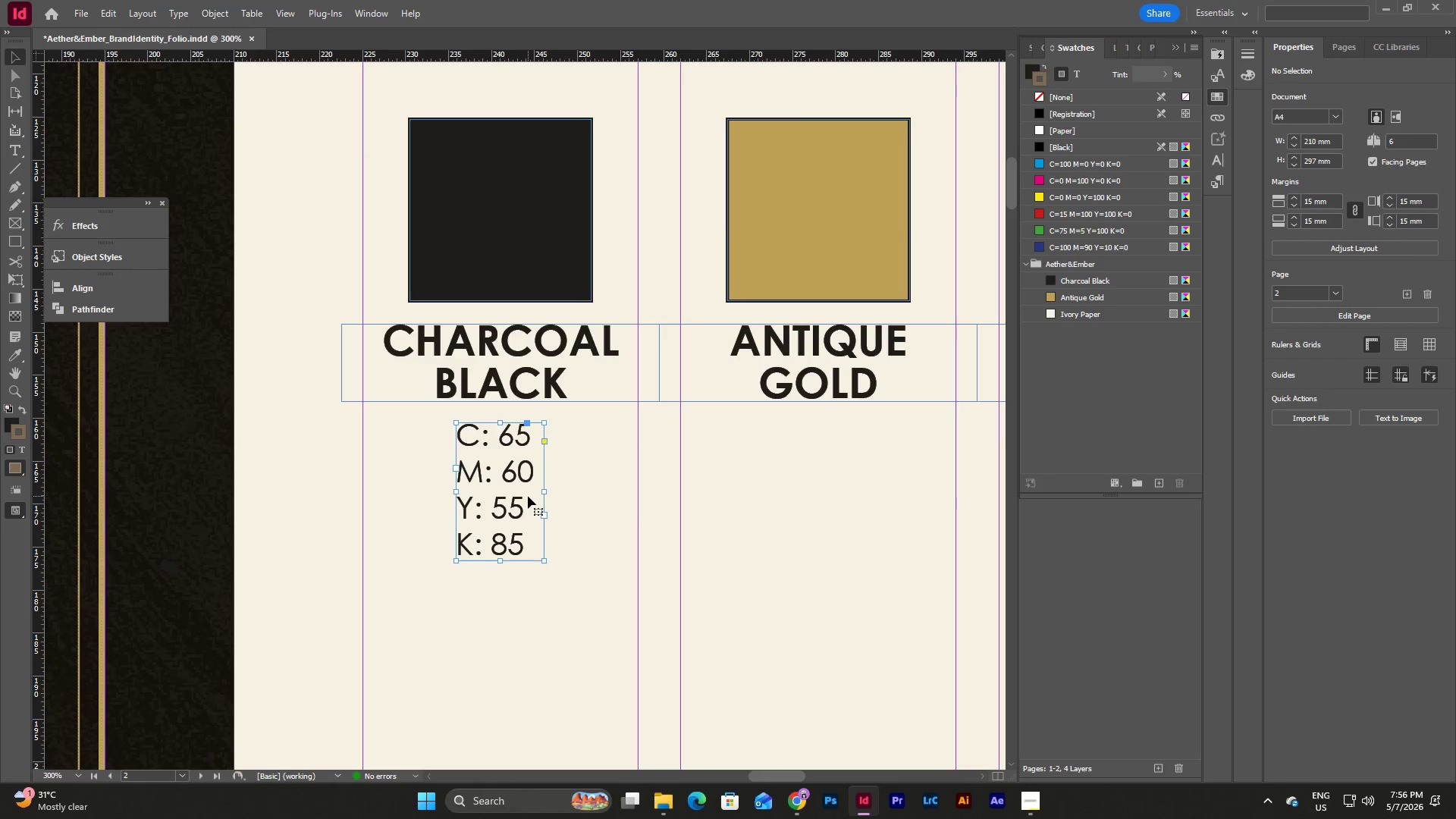 
scroll: coordinate [592, 557], scroll_direction: down, amount: 2.0
 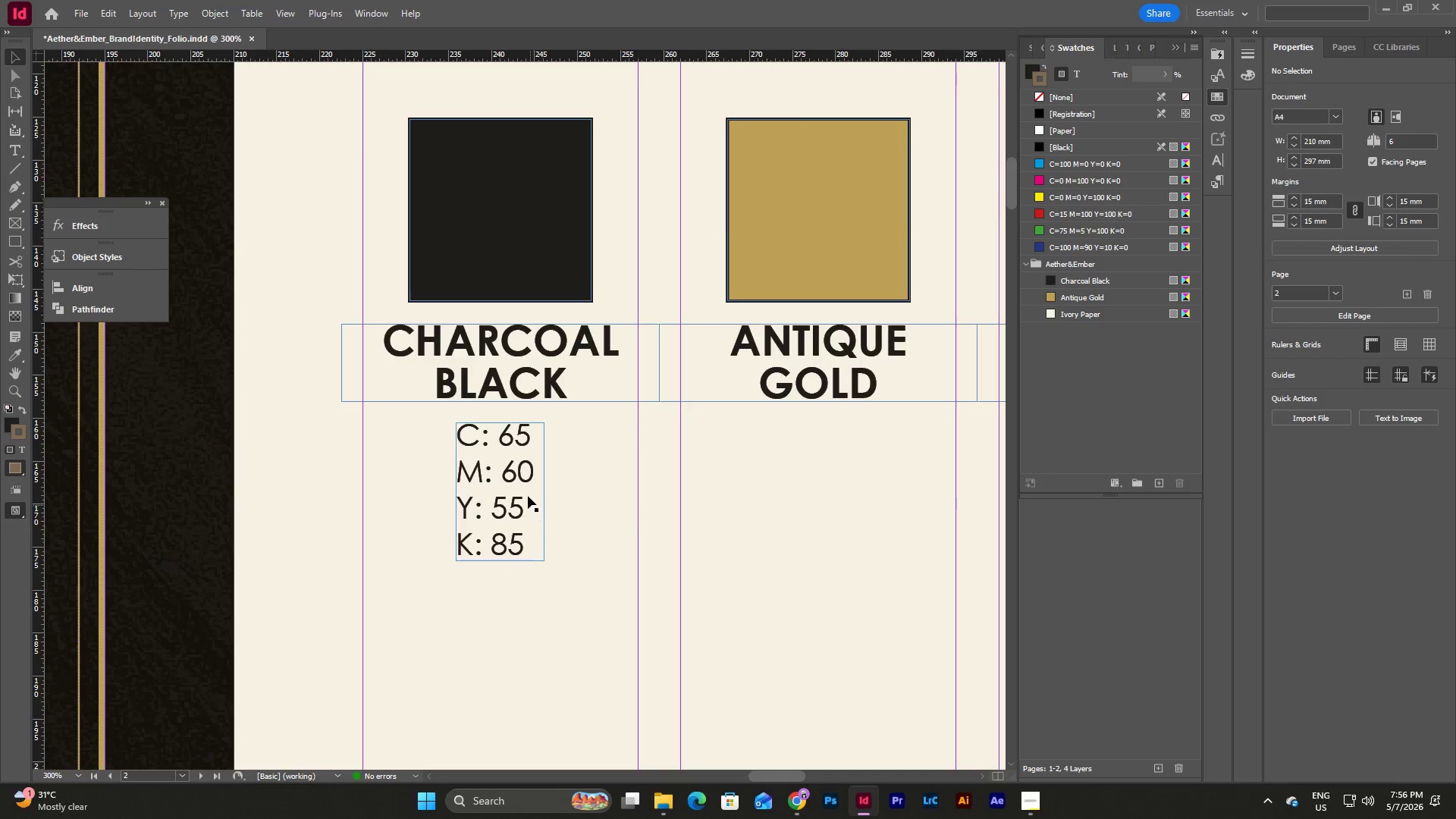 
key(Control+C)
 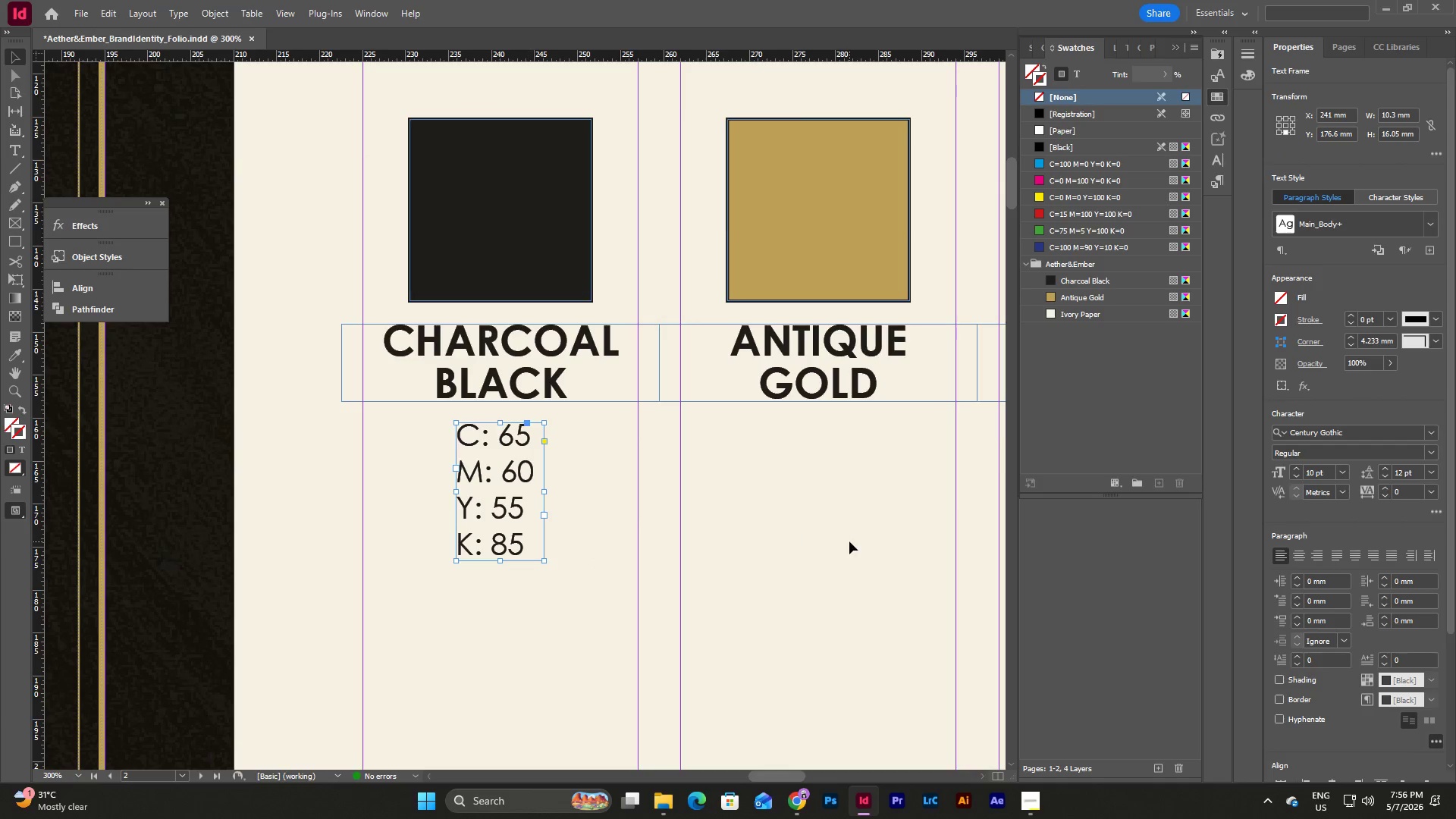 
left_click([849, 541])
 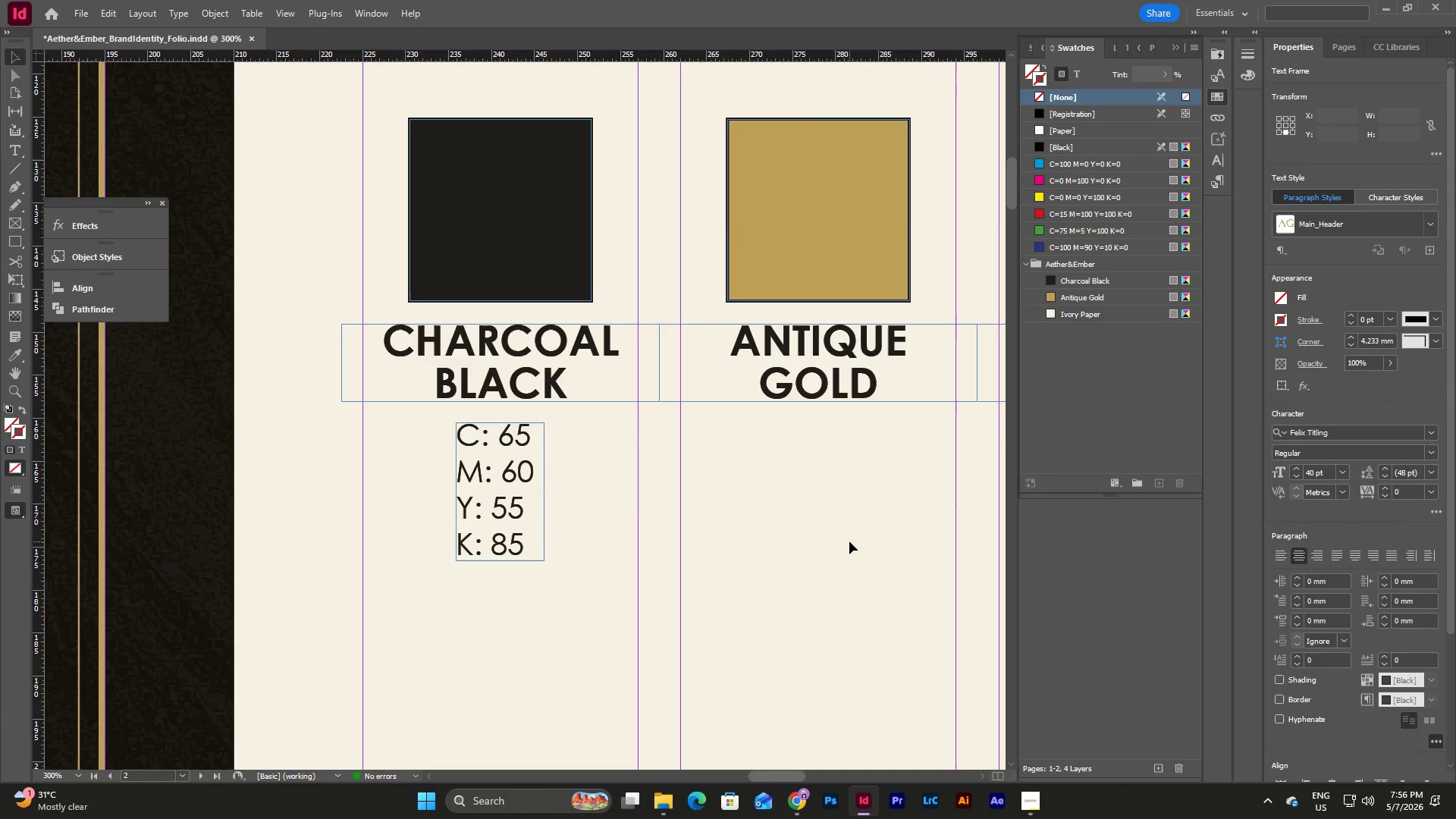 
key(Control+V)
 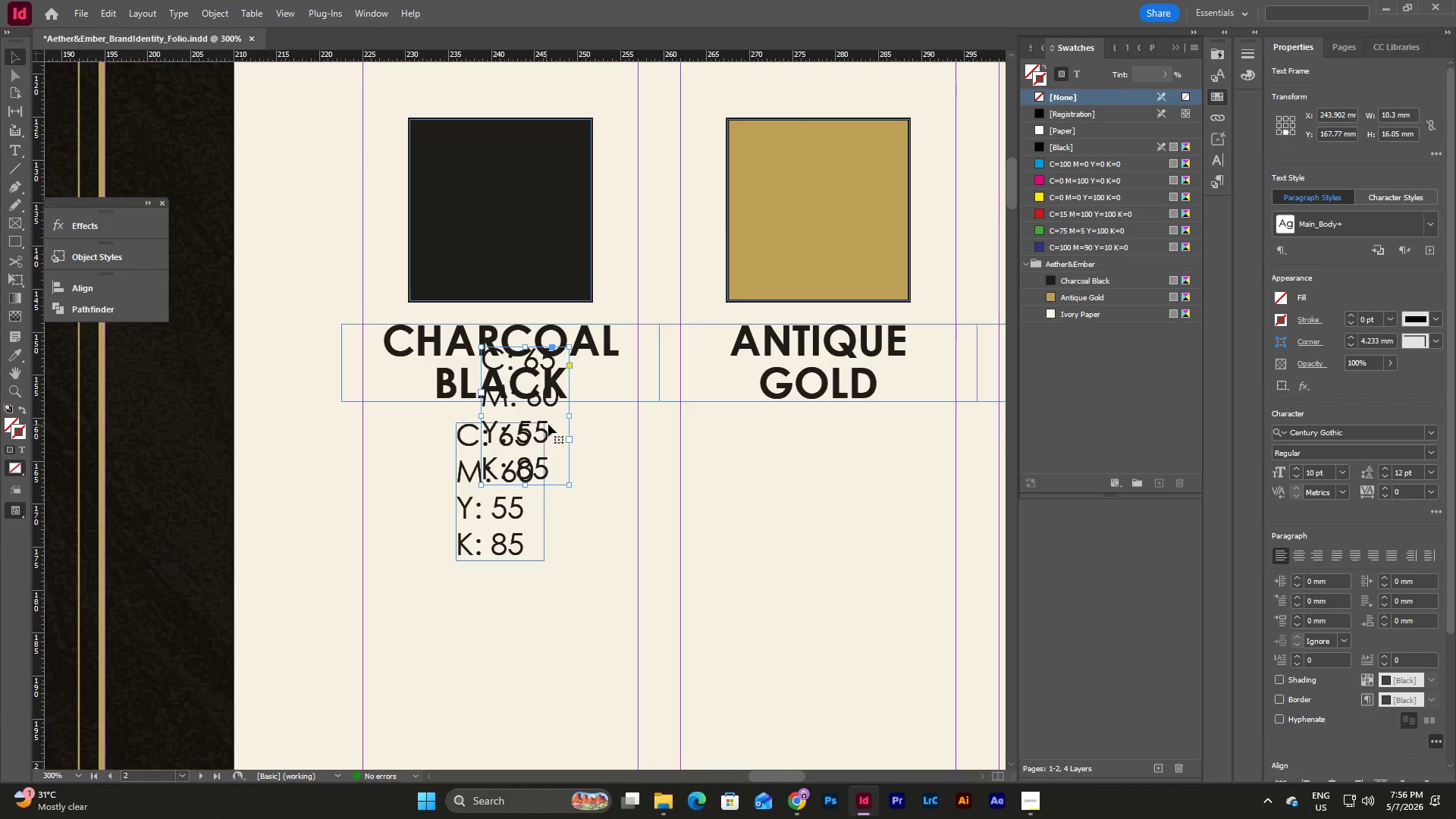 
left_click_drag(start_coordinate=[553, 418], to_coordinate=[847, 500])
 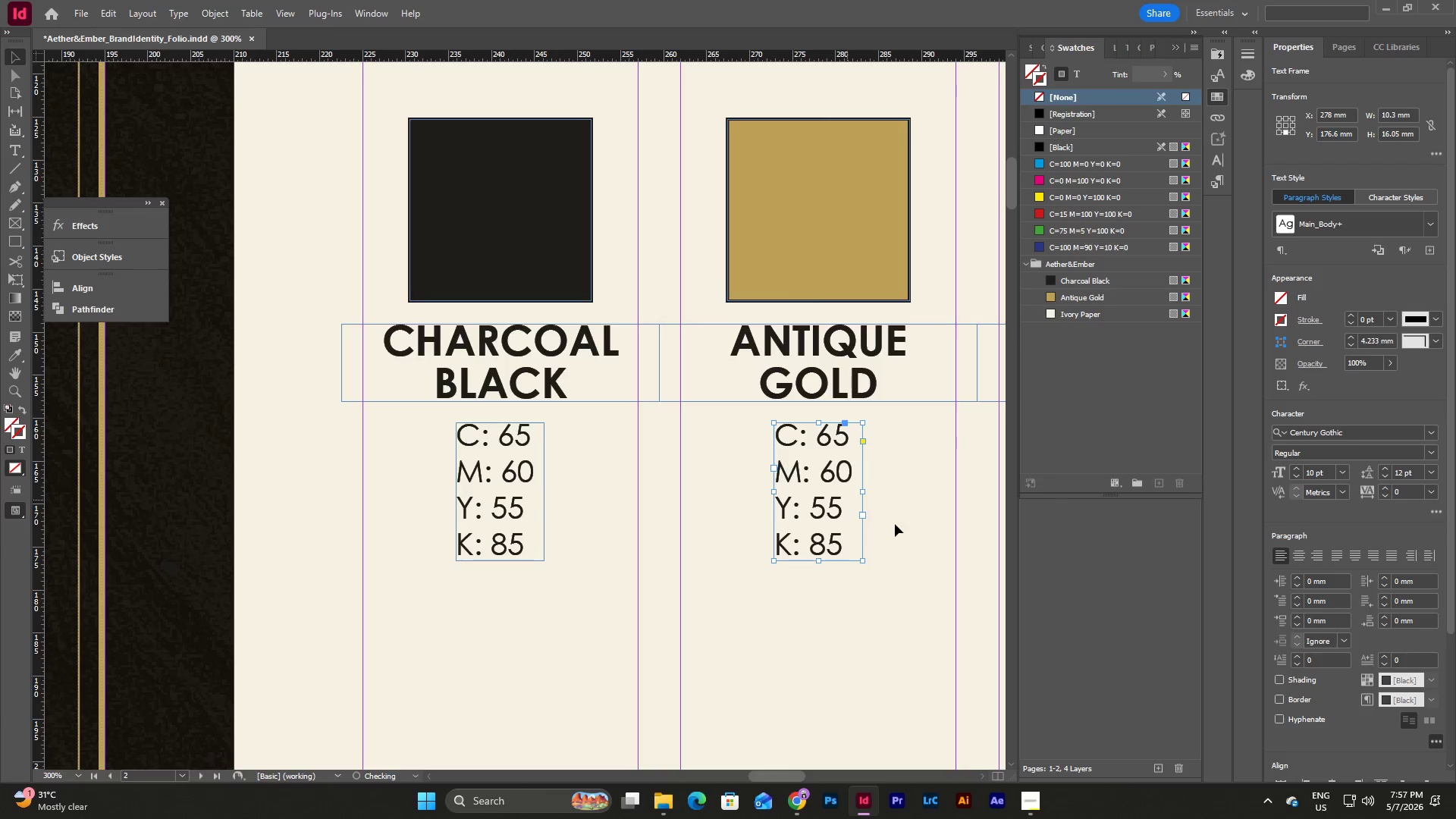 
left_click([895, 524])
 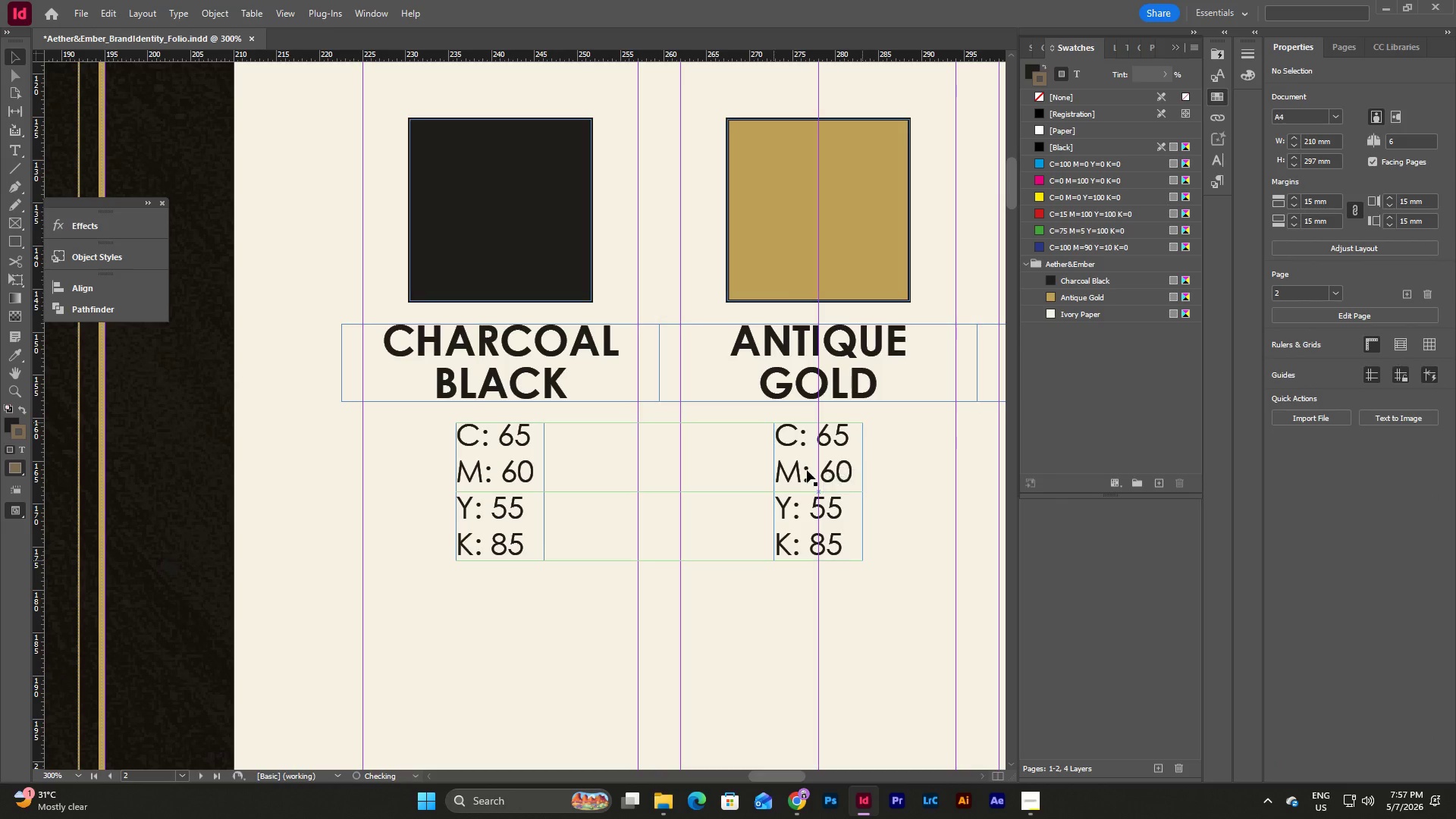 
left_click([877, 493])
 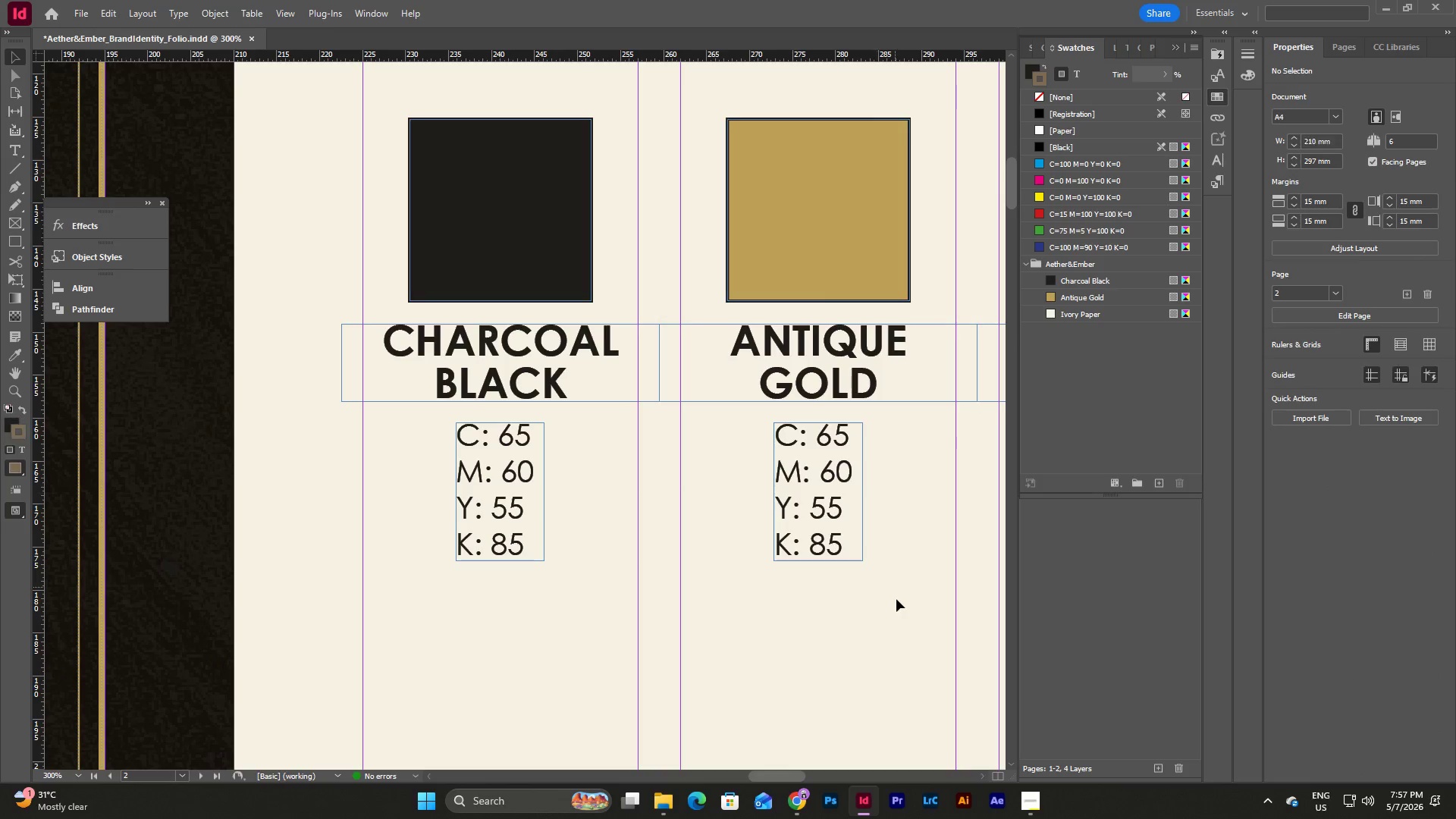 
left_click_drag(start_coordinate=[896, 605], to_coordinate=[507, 463])
 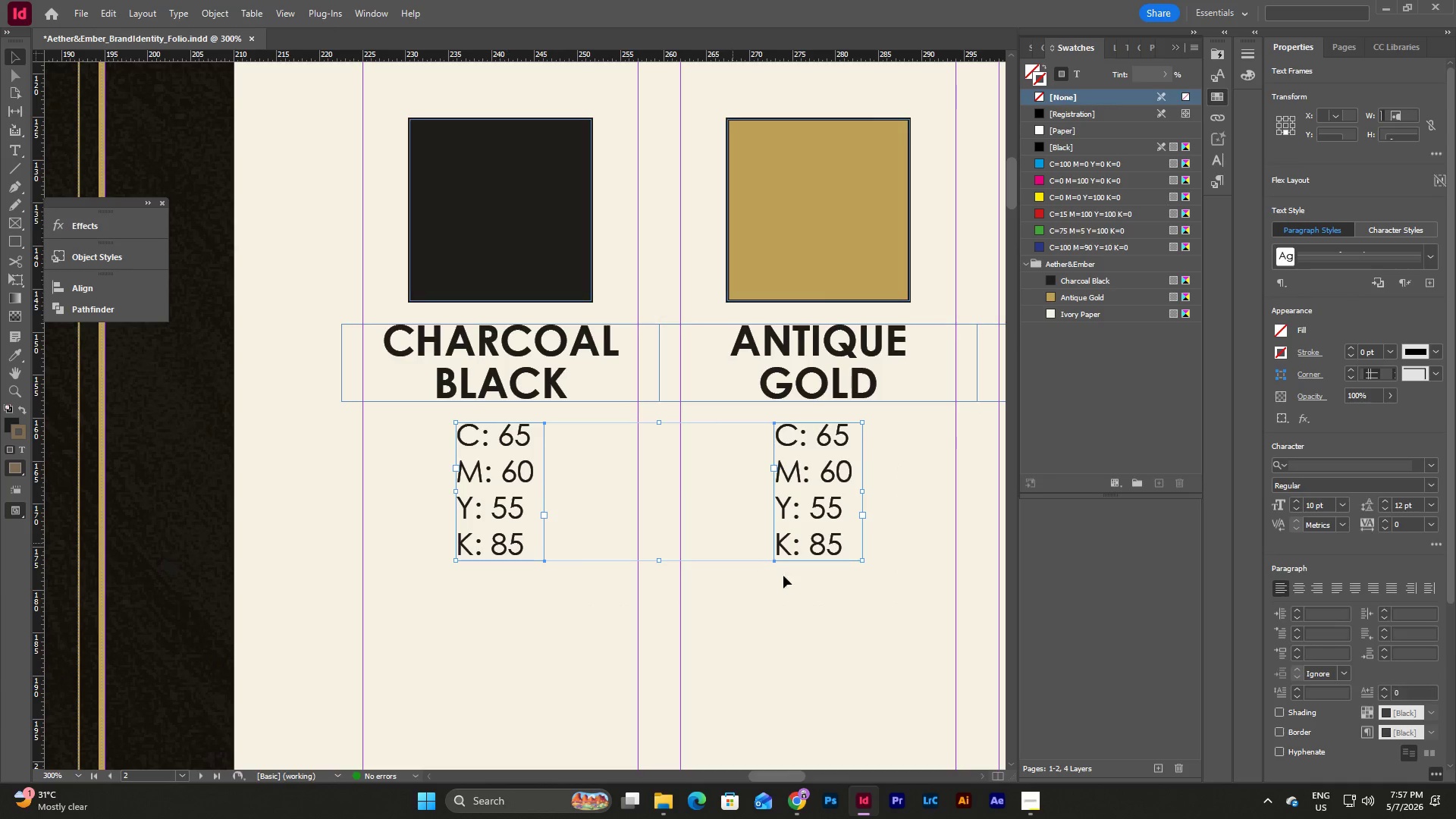 
left_click([808, 586])
 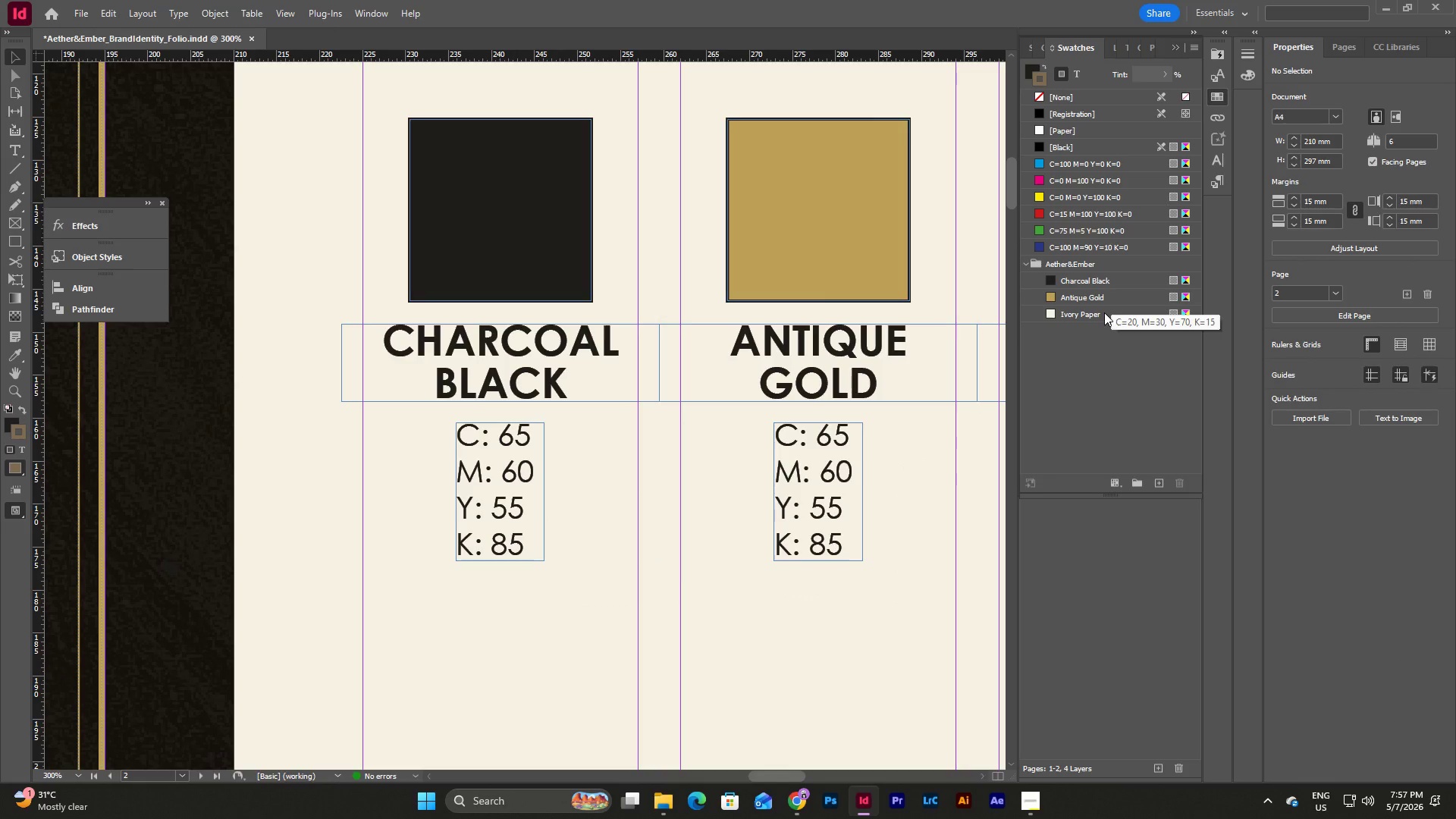 
double_click([836, 436])
 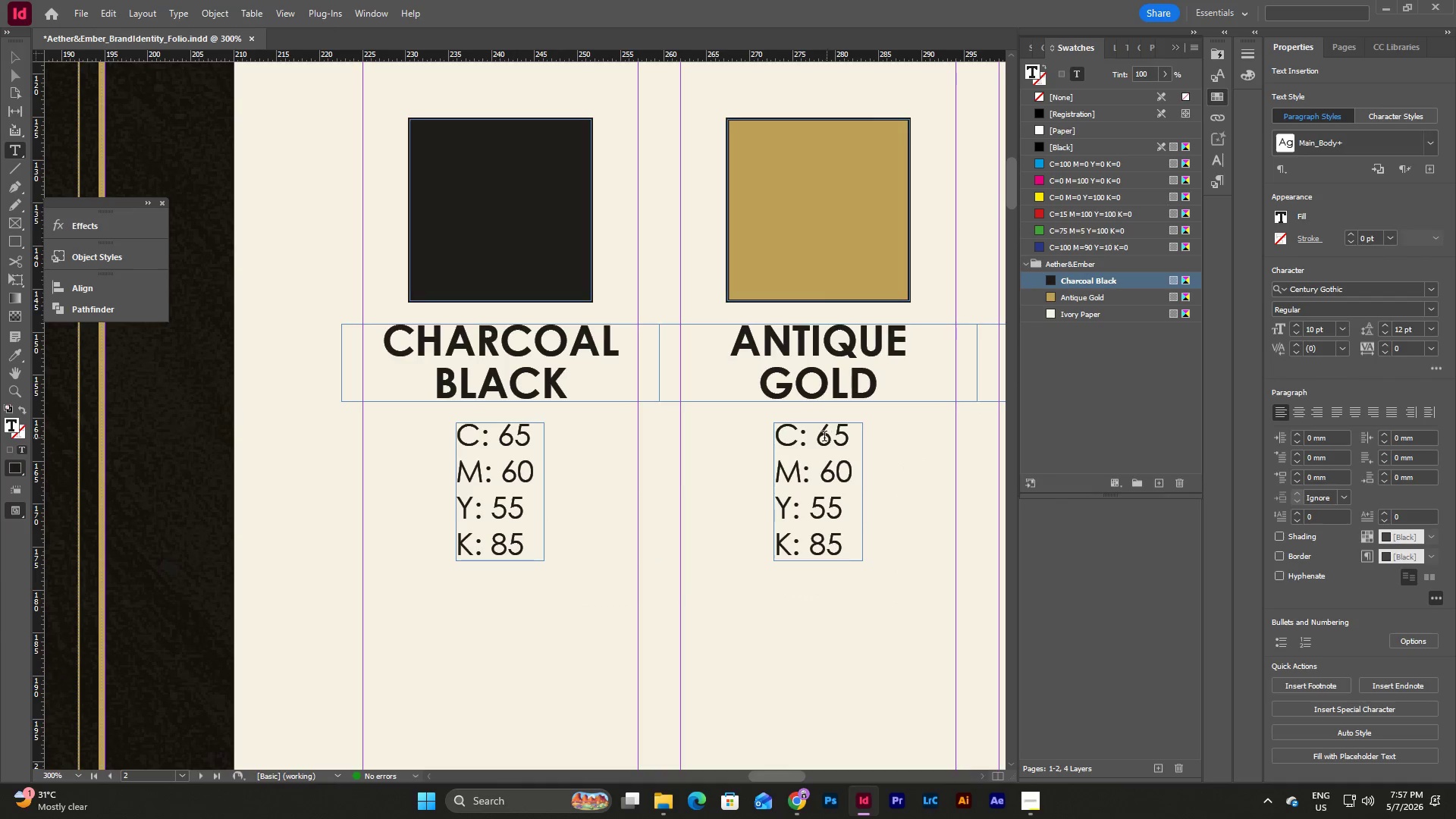 
left_click_drag(start_coordinate=[822, 437], to_coordinate=[852, 439])
 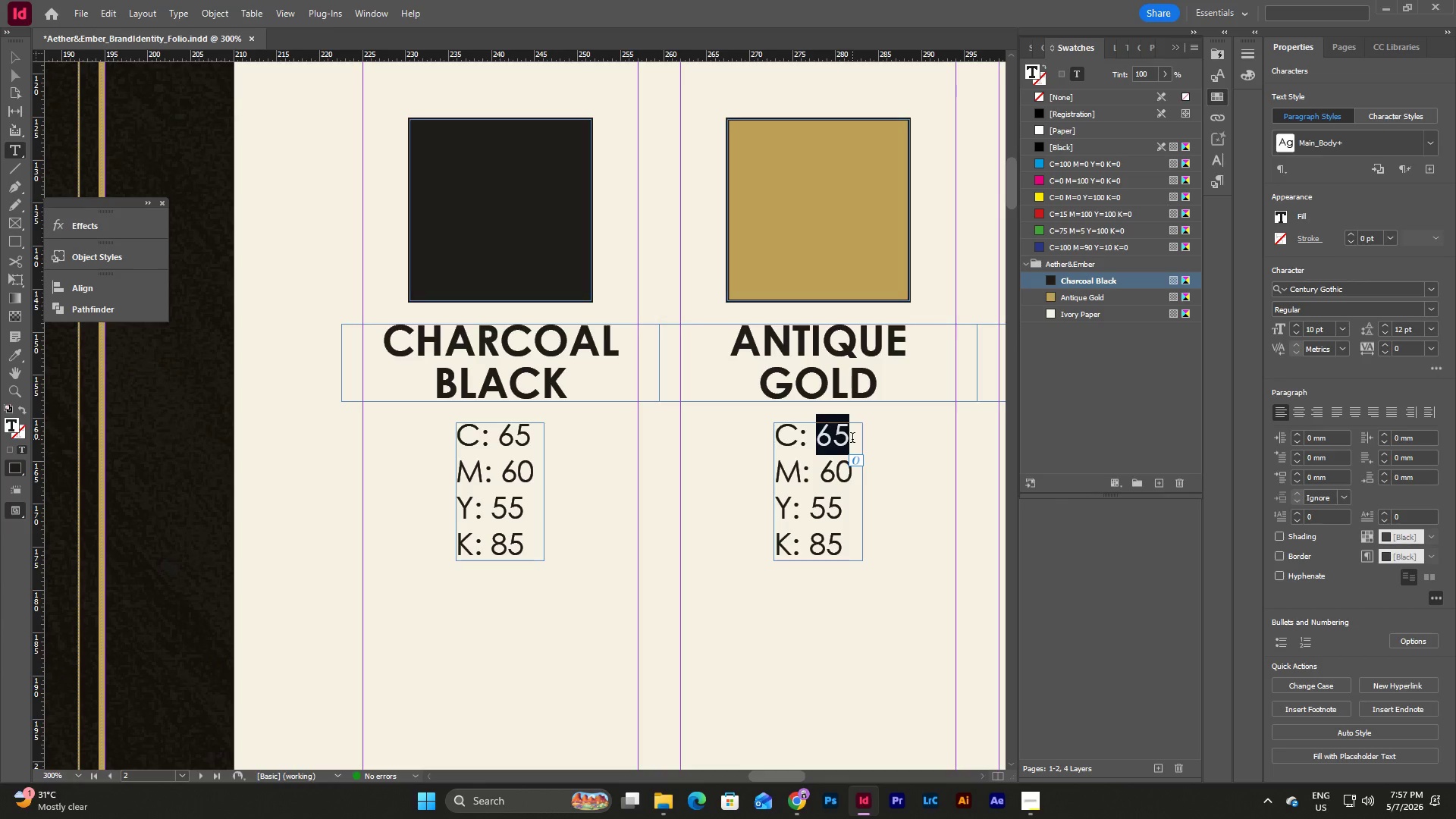 
key(Numpad2)
 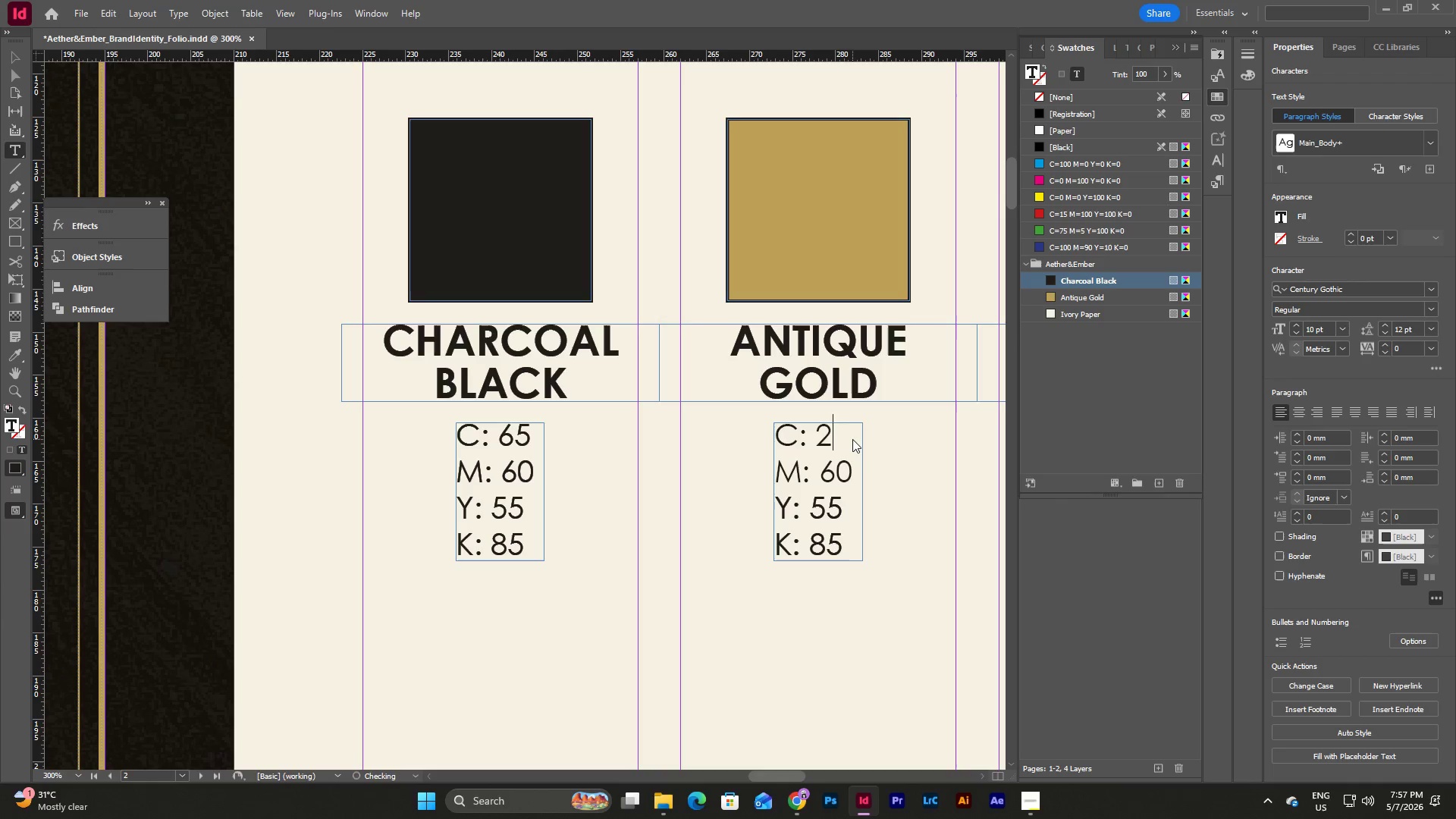 
key(Numpad0)
 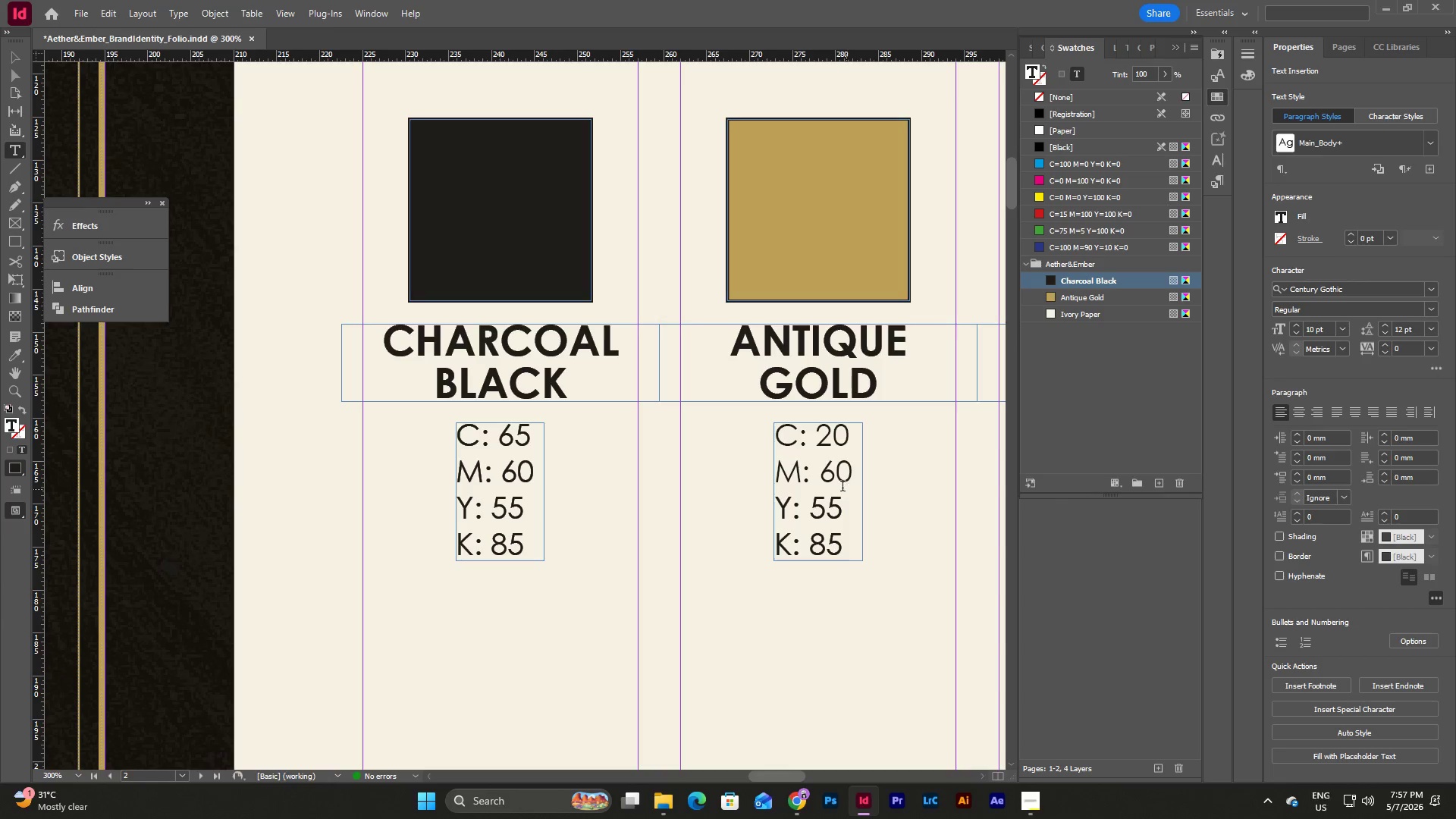 
left_click_drag(start_coordinate=[833, 478], to_coordinate=[842, 478])
 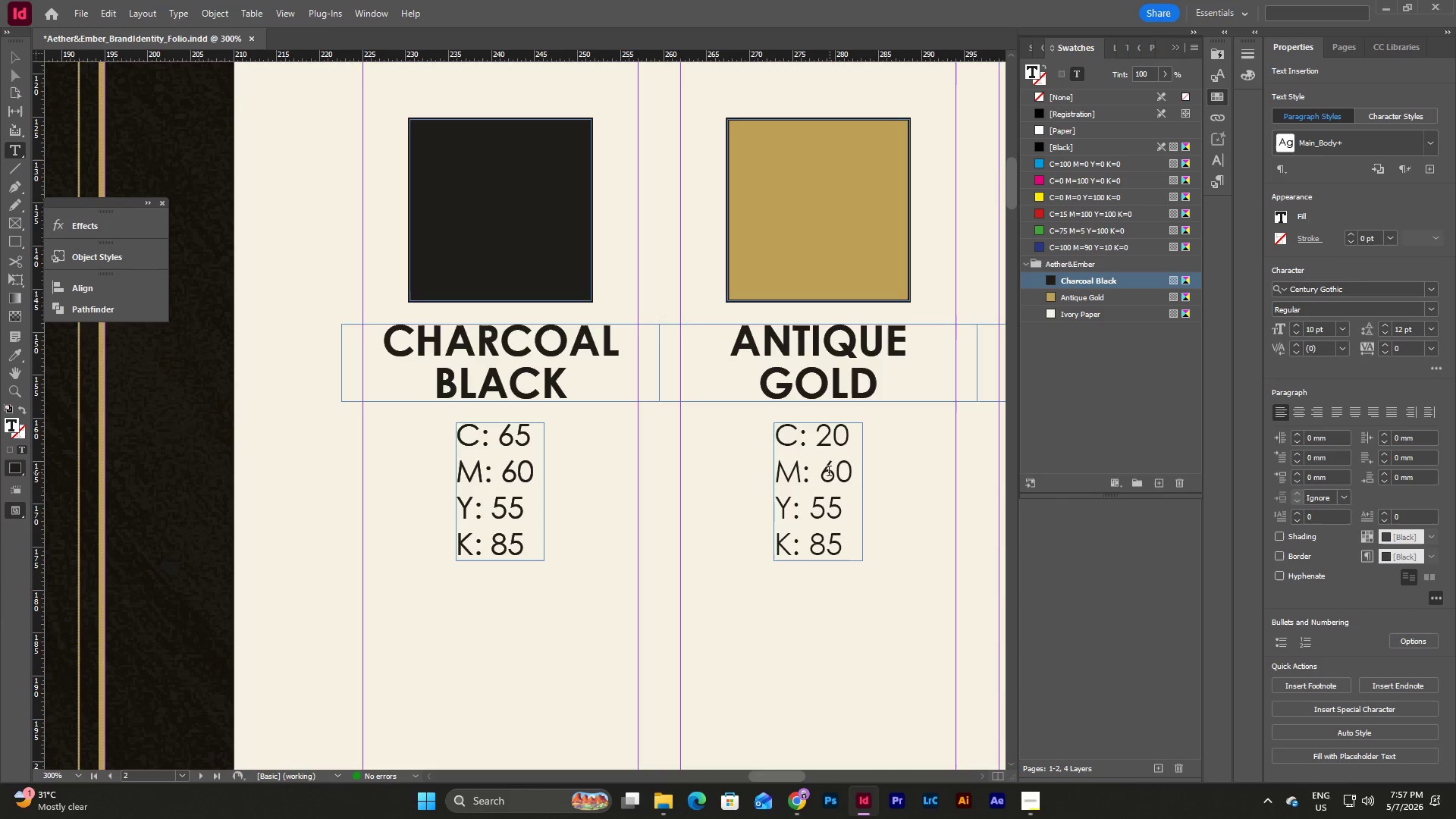 
left_click_drag(start_coordinate=[828, 472], to_coordinate=[847, 474])
 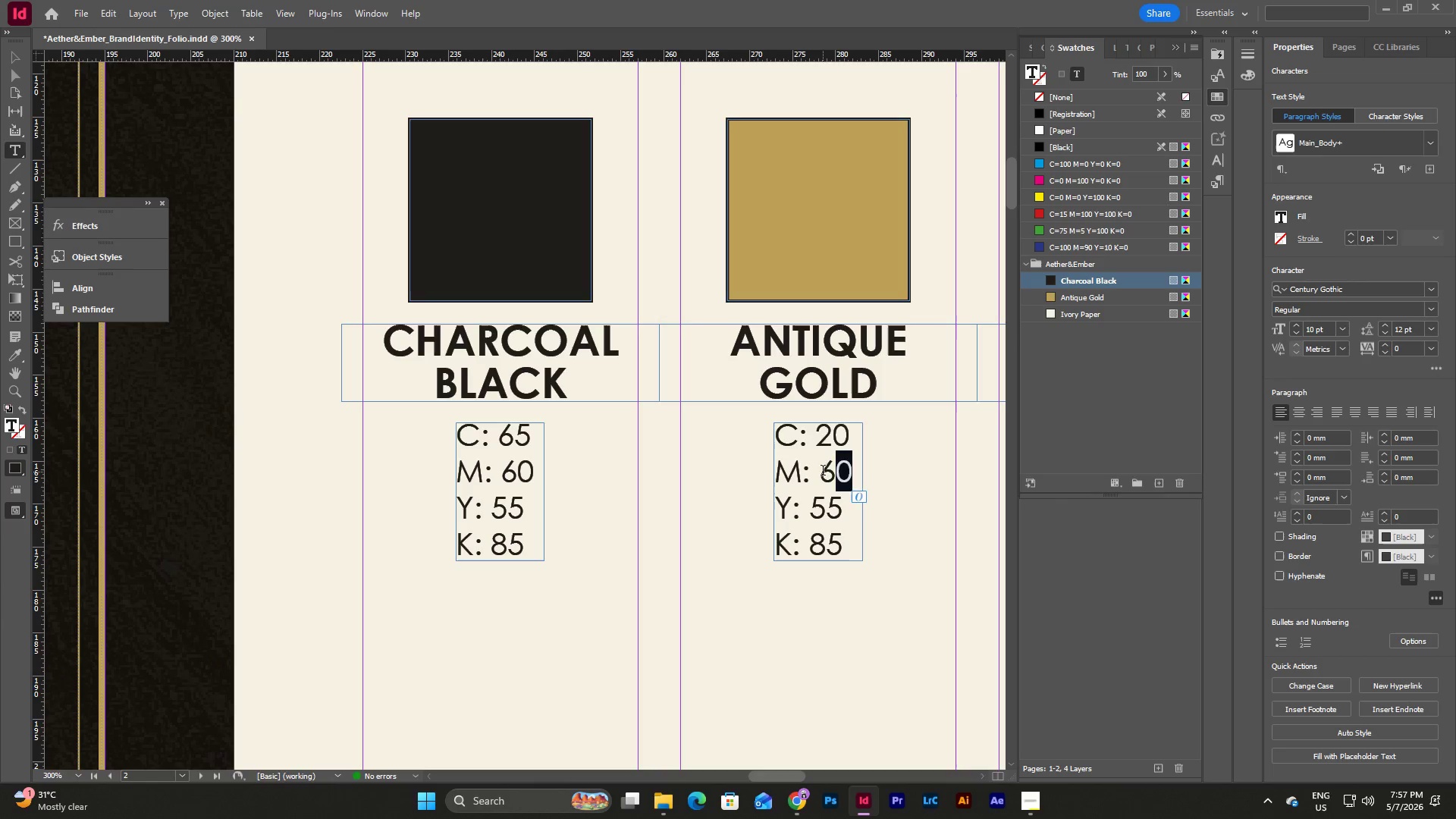 
left_click_drag(start_coordinate=[823, 472], to_coordinate=[848, 473])
 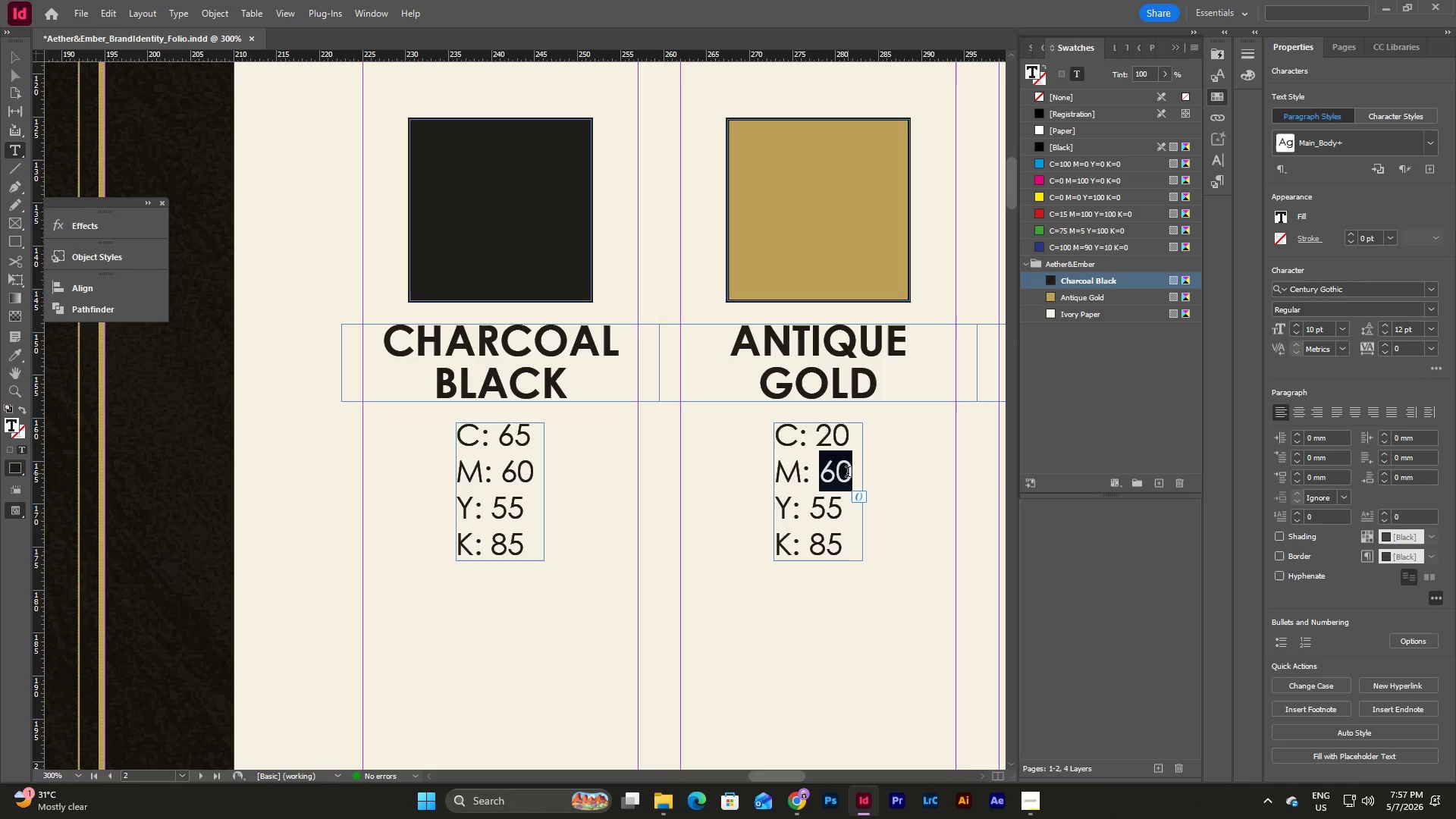 
key(Numpad3)
 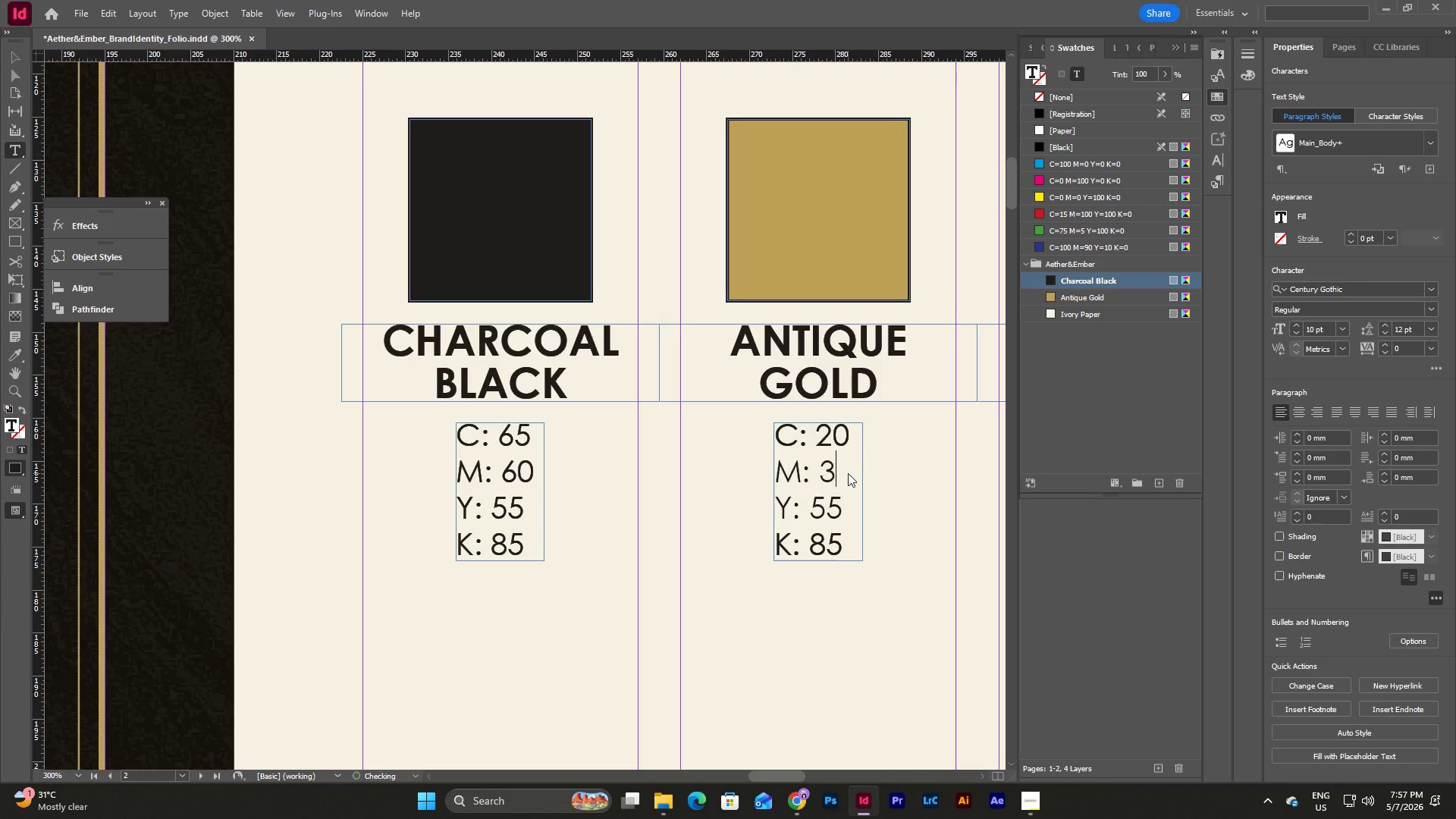 
key(Numpad0)
 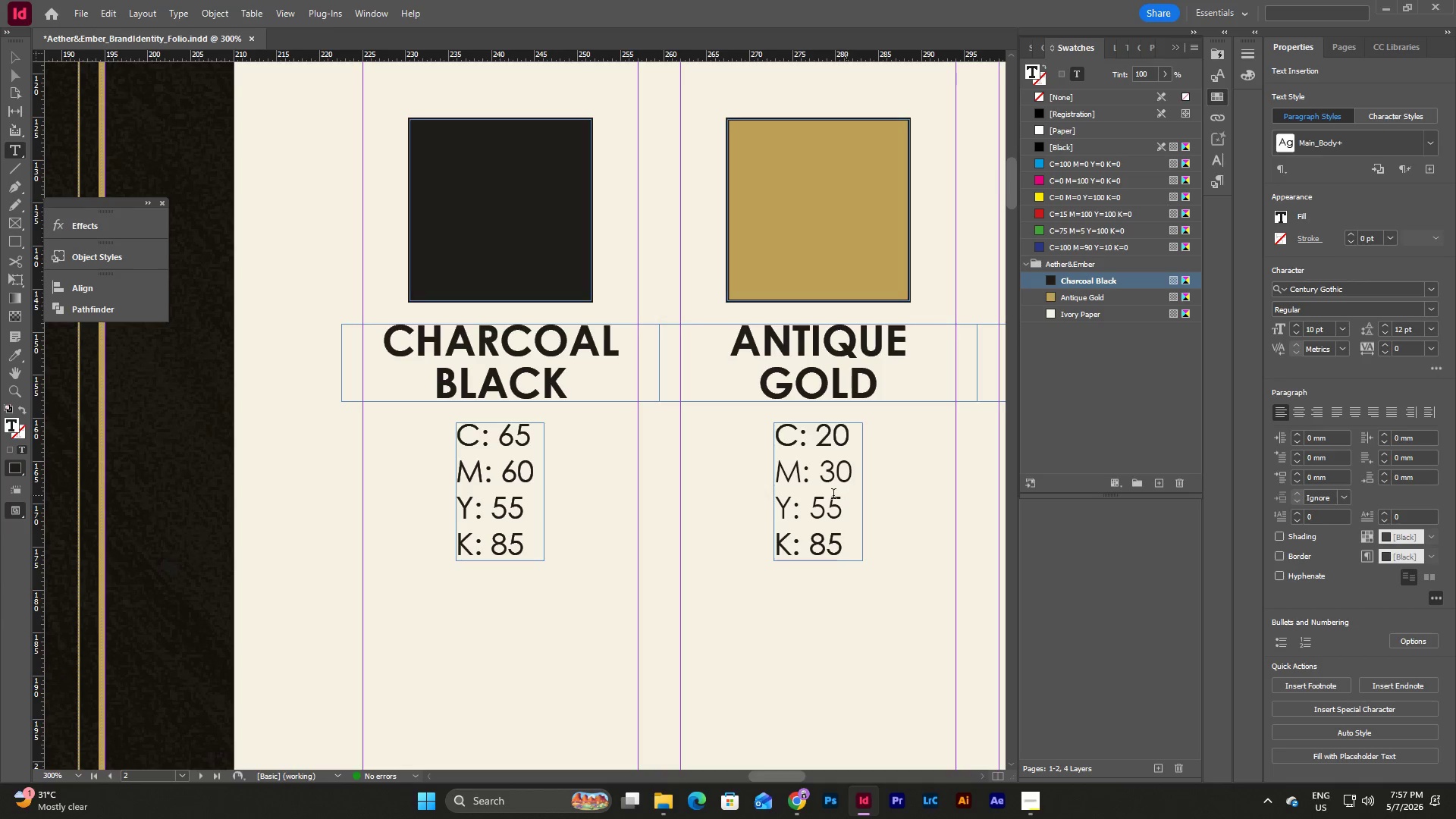 
left_click_drag(start_coordinate=[814, 500], to_coordinate=[842, 501])
 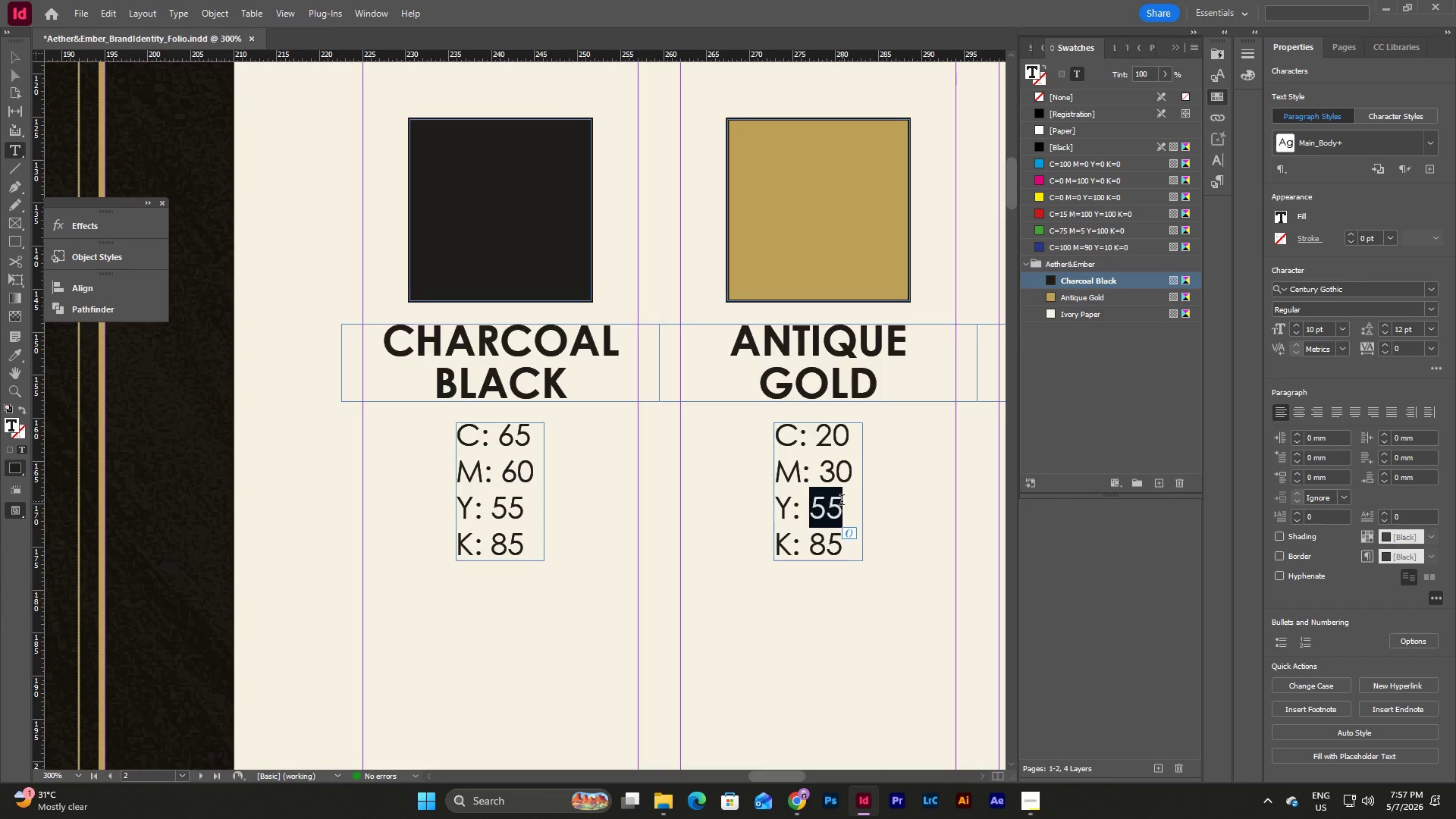 
key(Numpad7)
 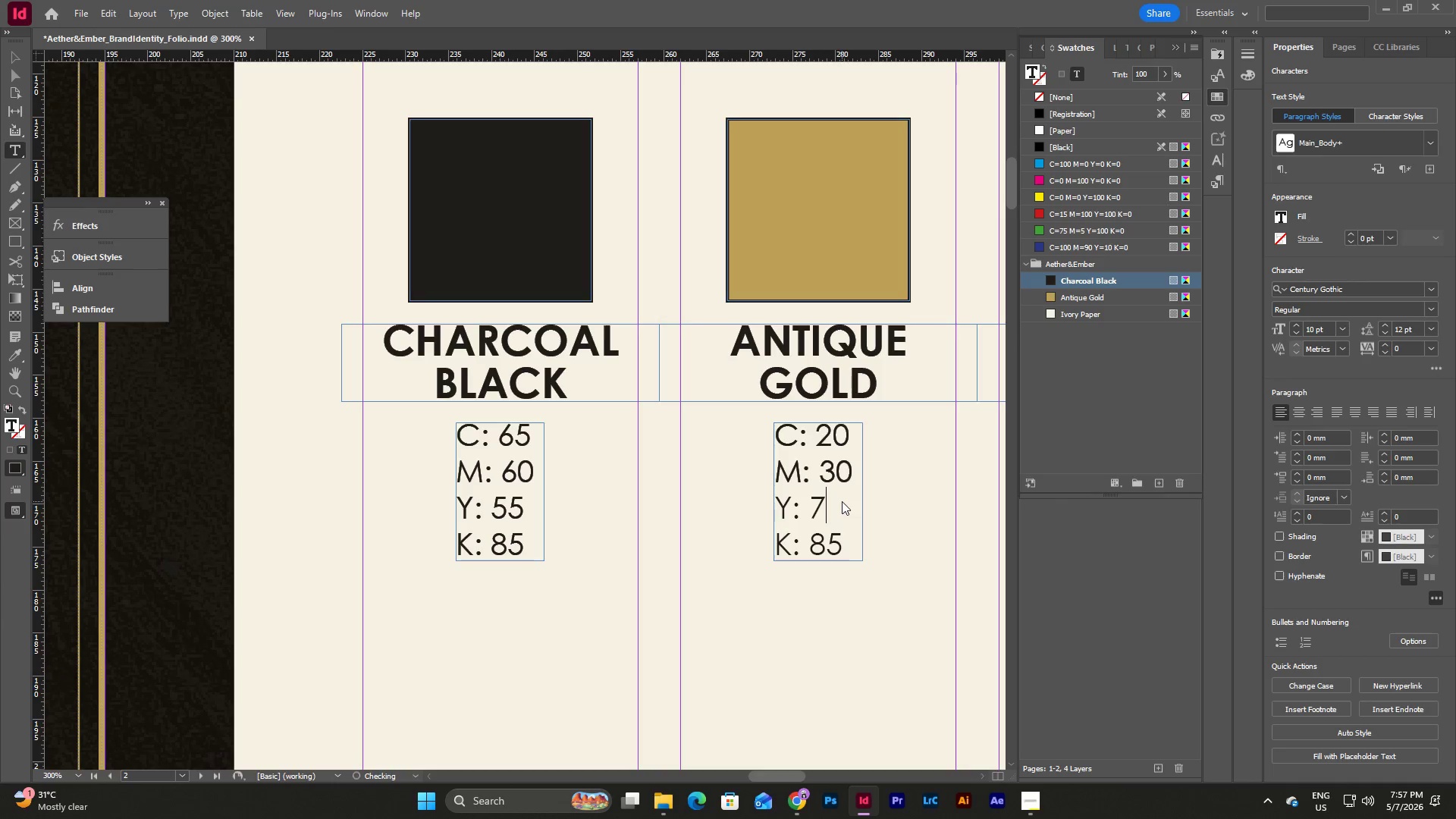 
key(Numpad0)
 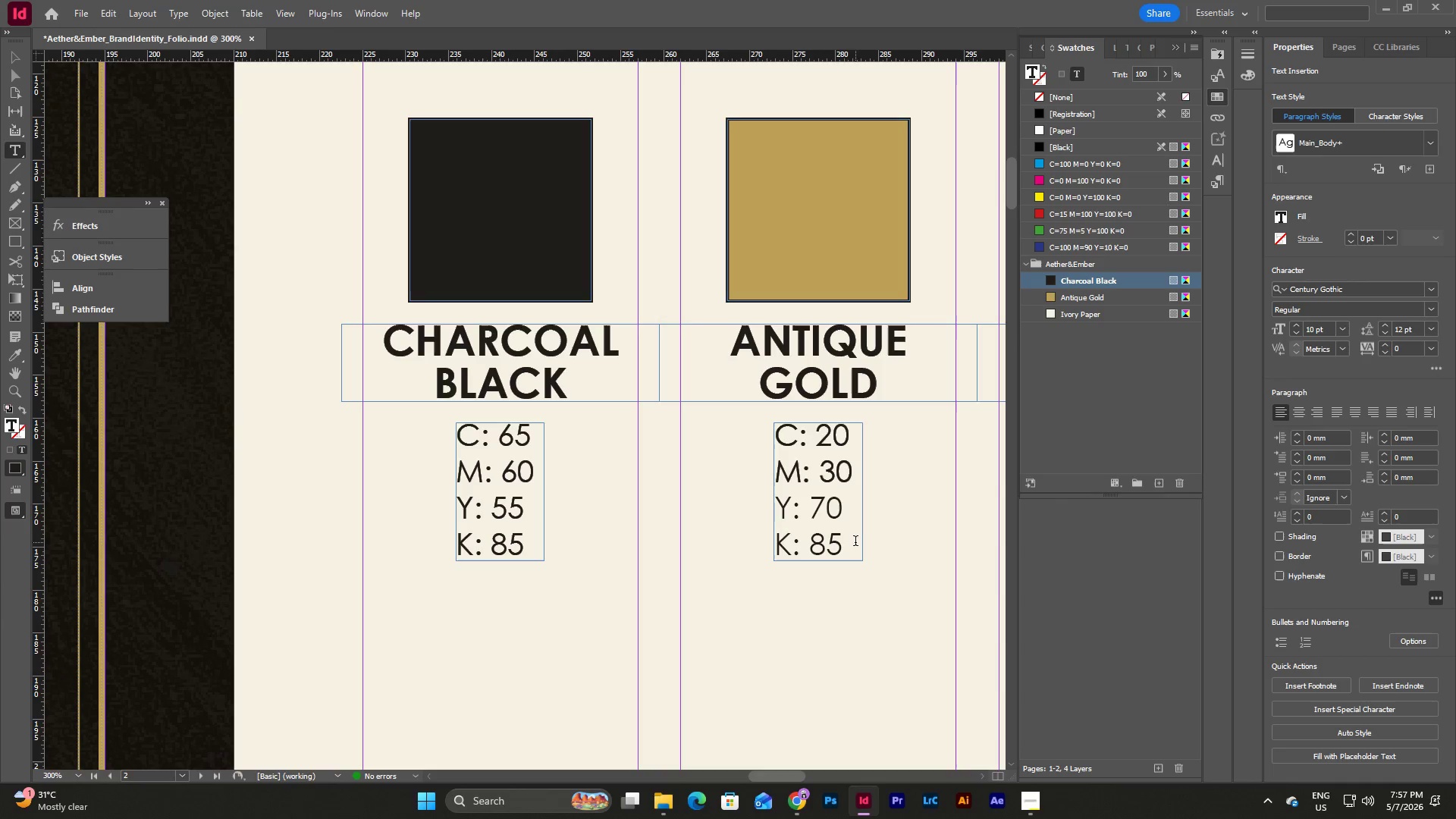 
left_click_drag(start_coordinate=[813, 551], to_coordinate=[836, 551])
 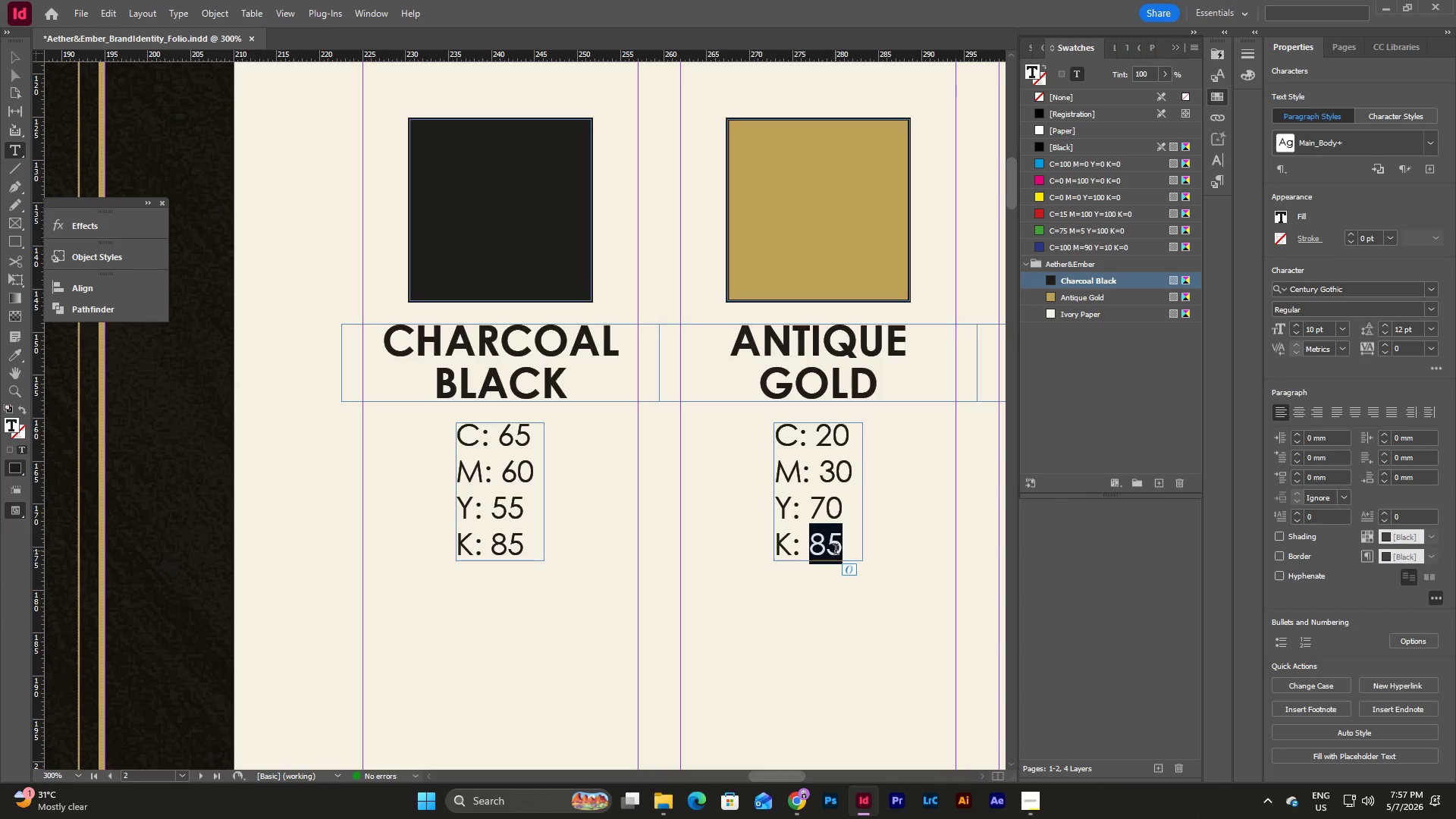 
key(Numpad1)
 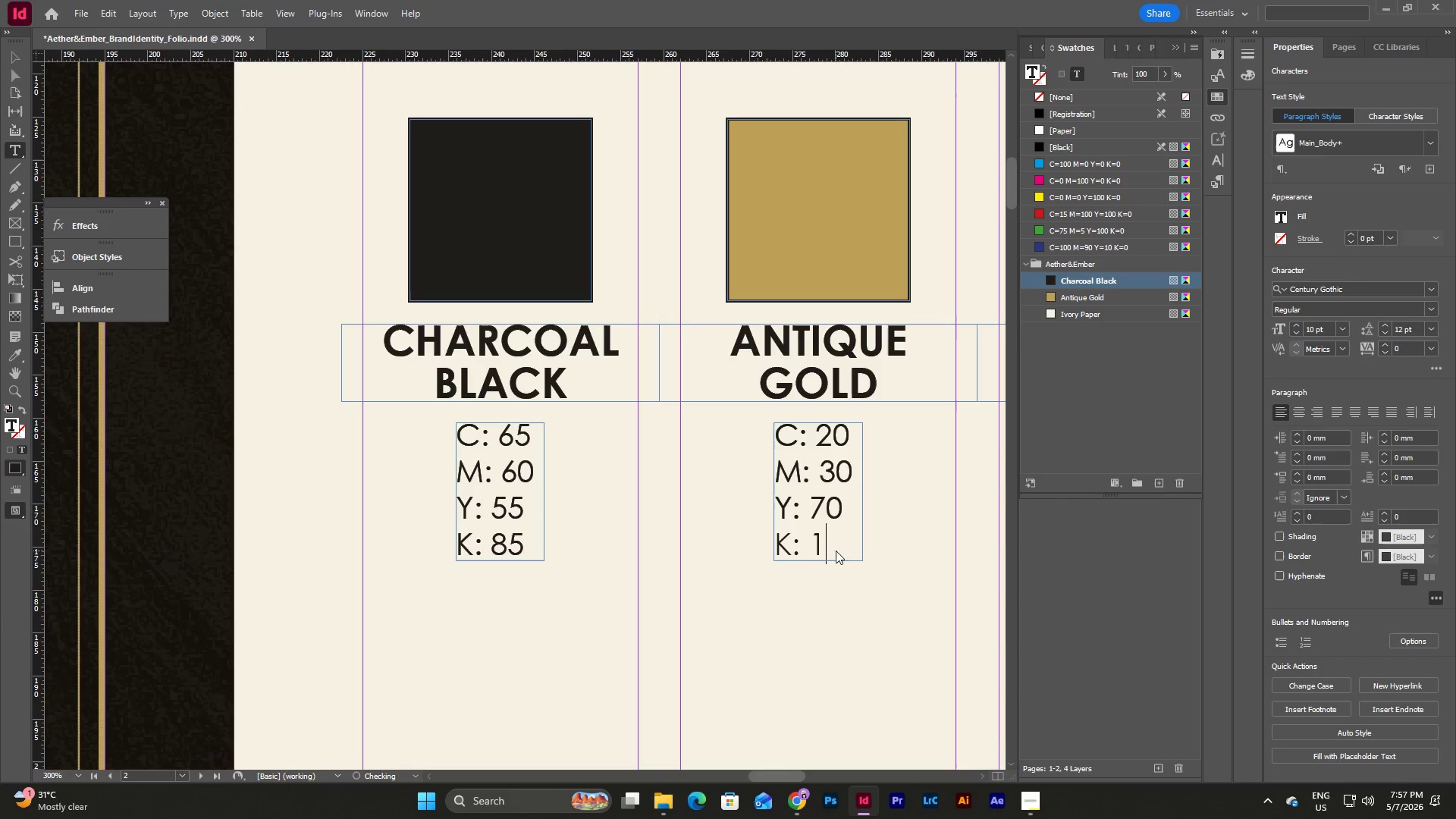 
key(Numpad5)
 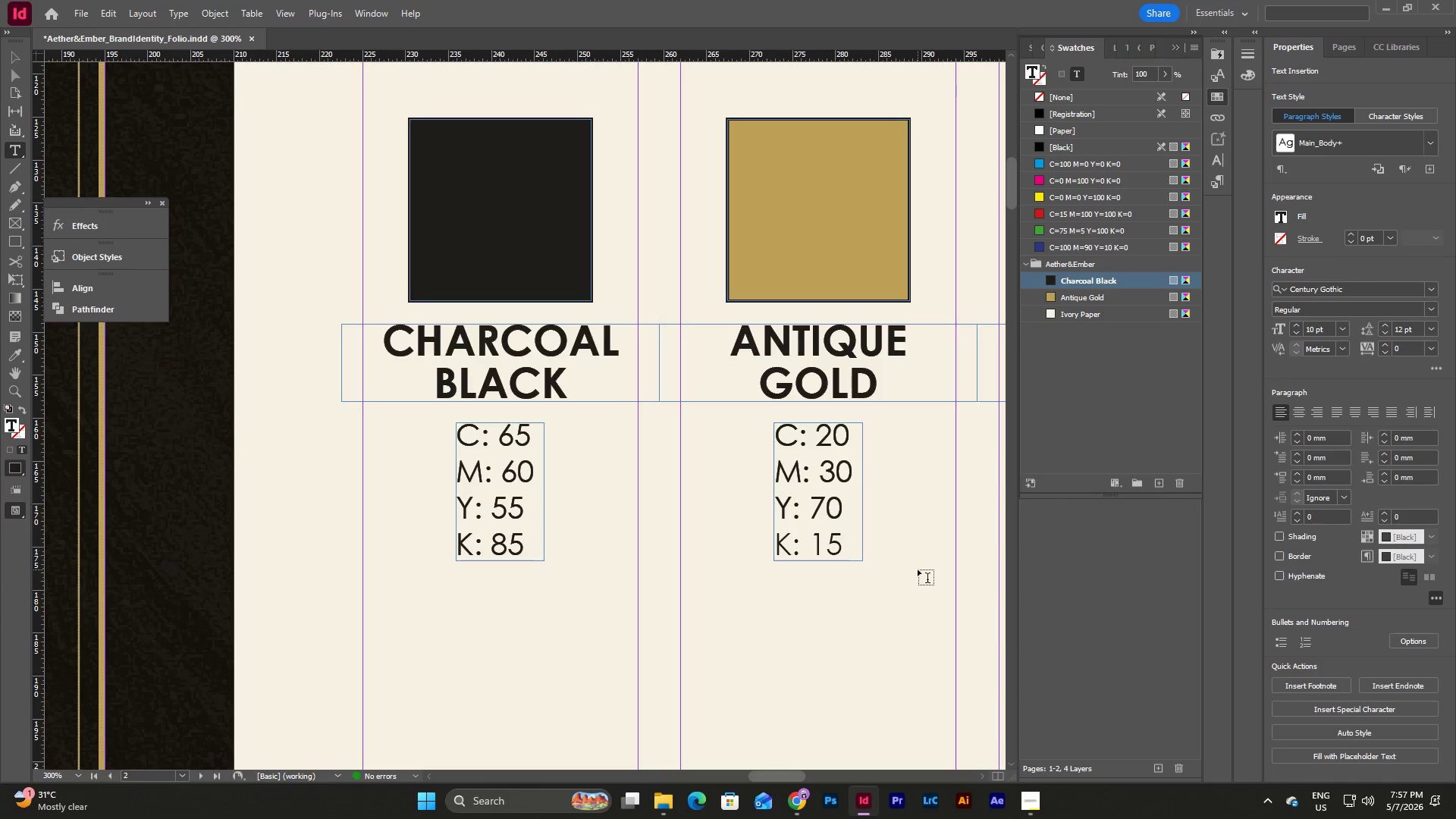 
key(Escape)
 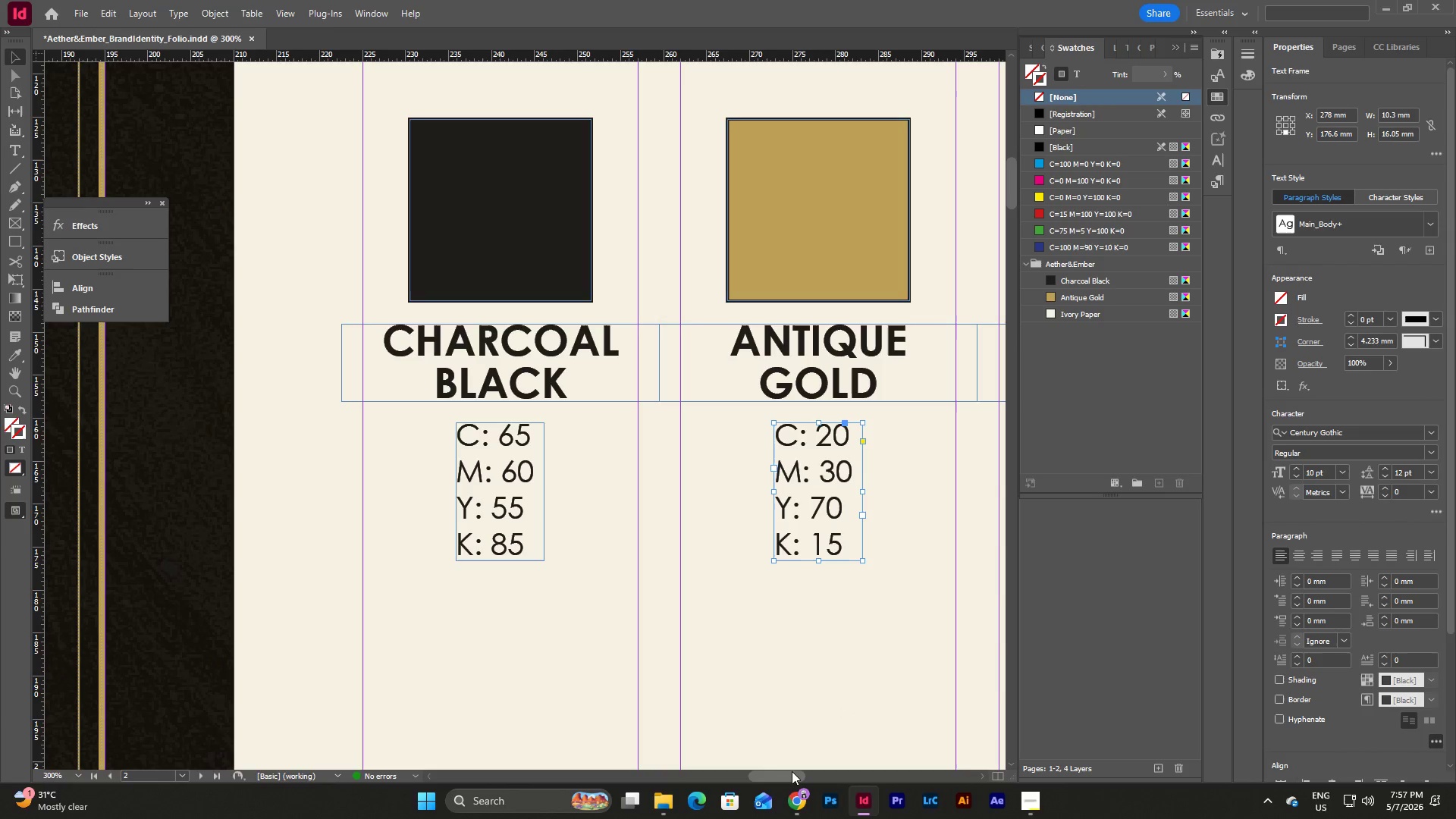 
left_click_drag(start_coordinate=[790, 775], to_coordinate=[808, 770])
 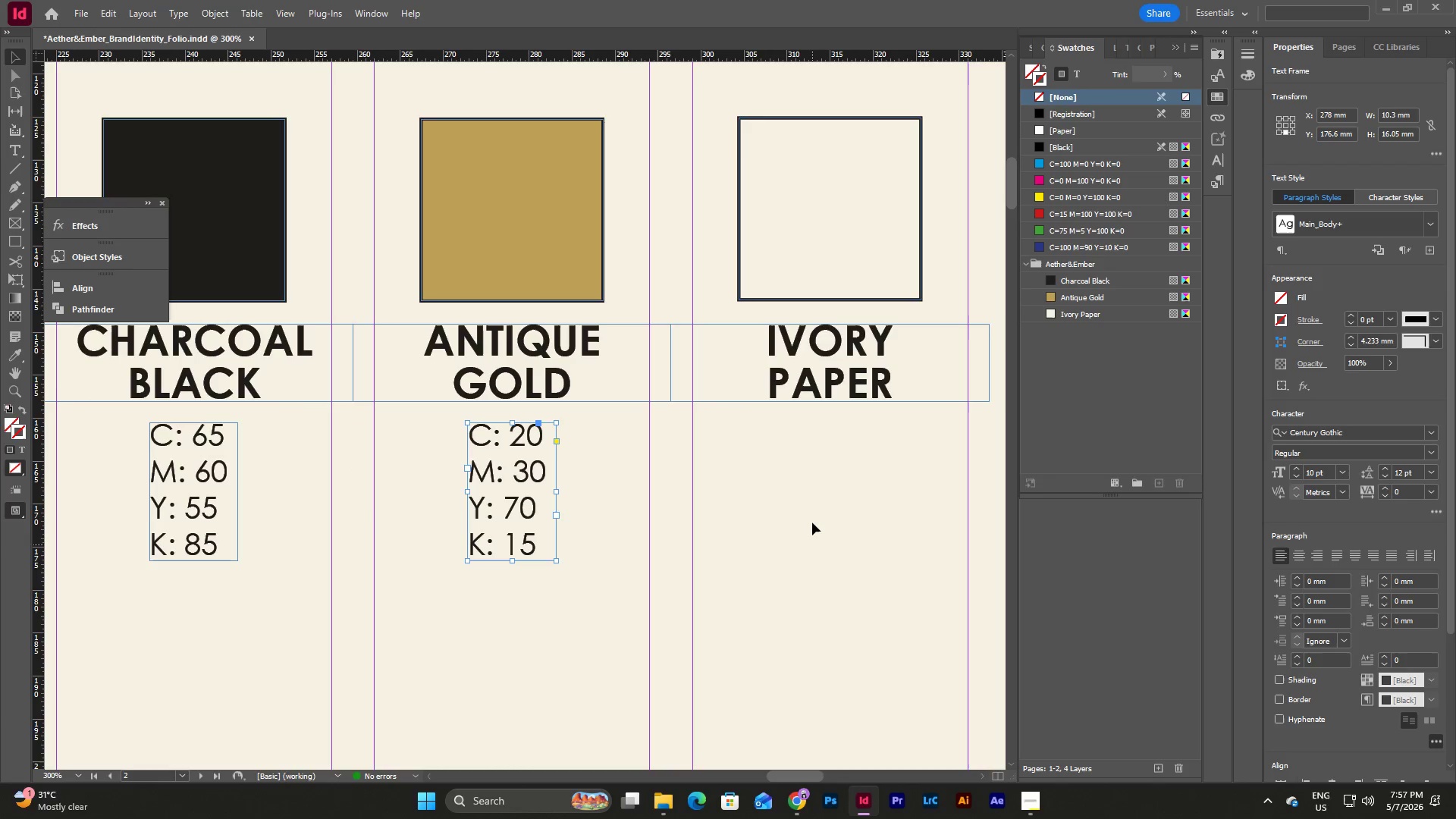 
left_click([812, 522])
 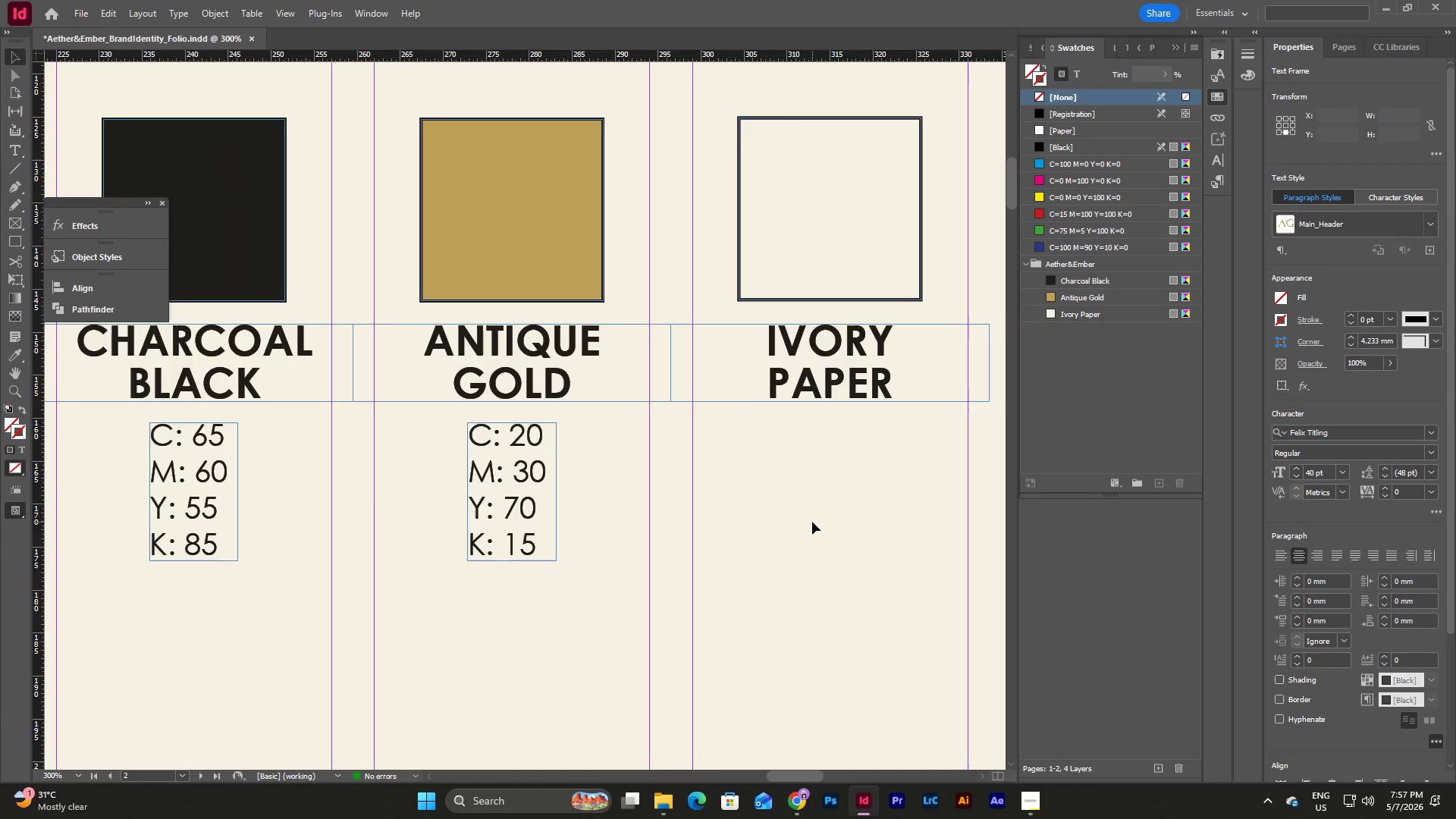 
key(Control+V)
 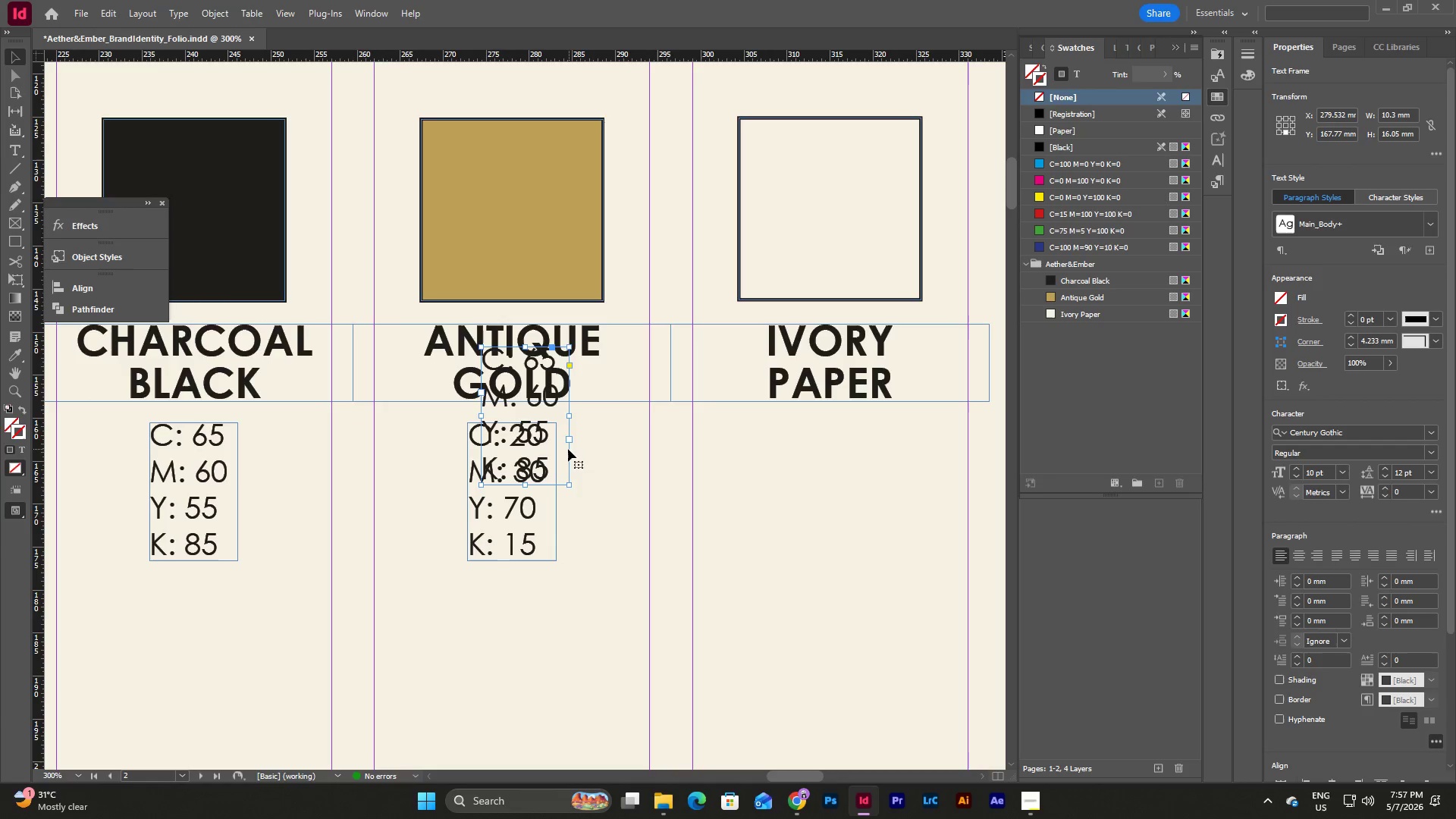 
left_click_drag(start_coordinate=[563, 448], to_coordinate=[874, 522])
 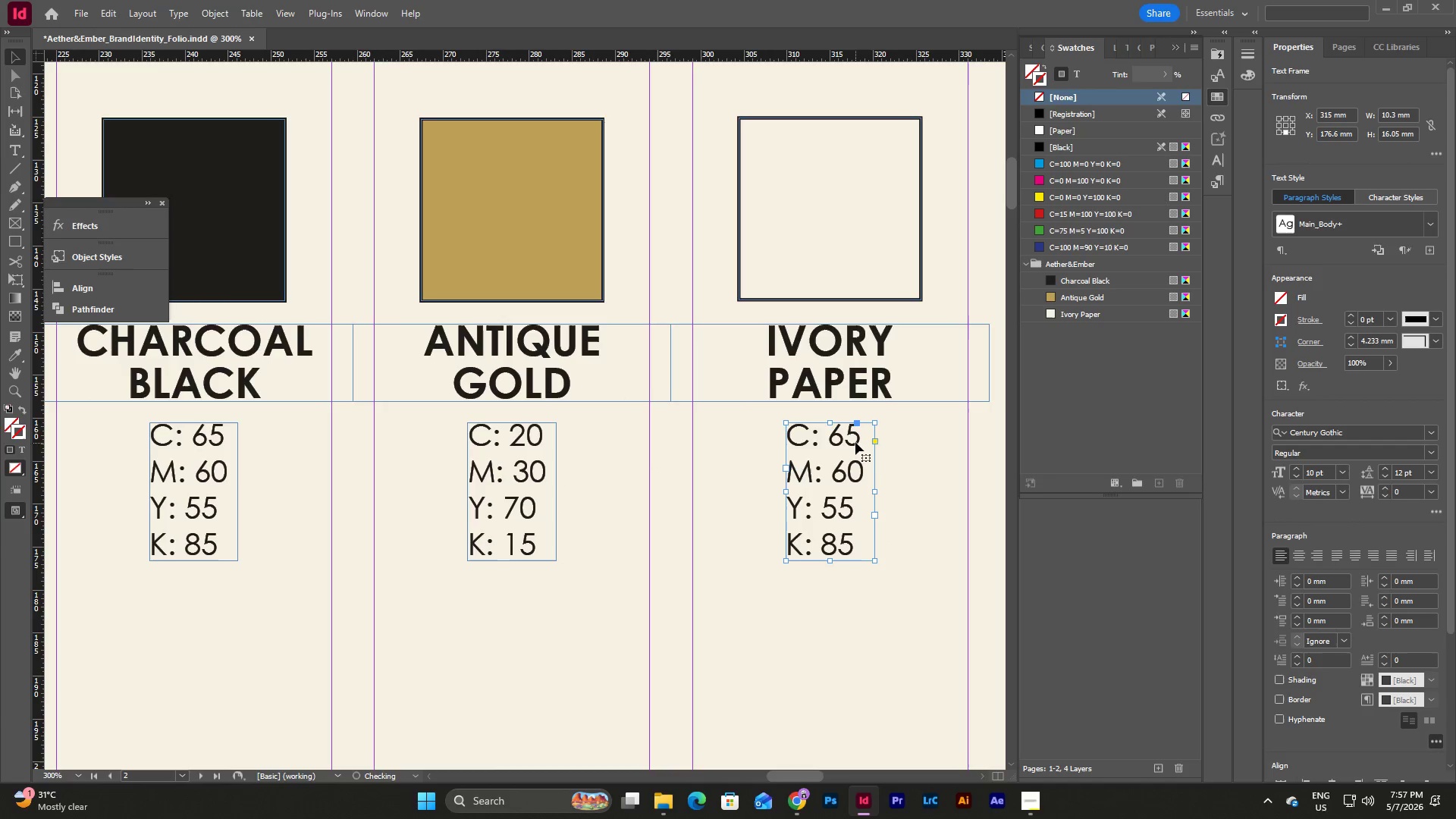 
double_click([855, 442])
 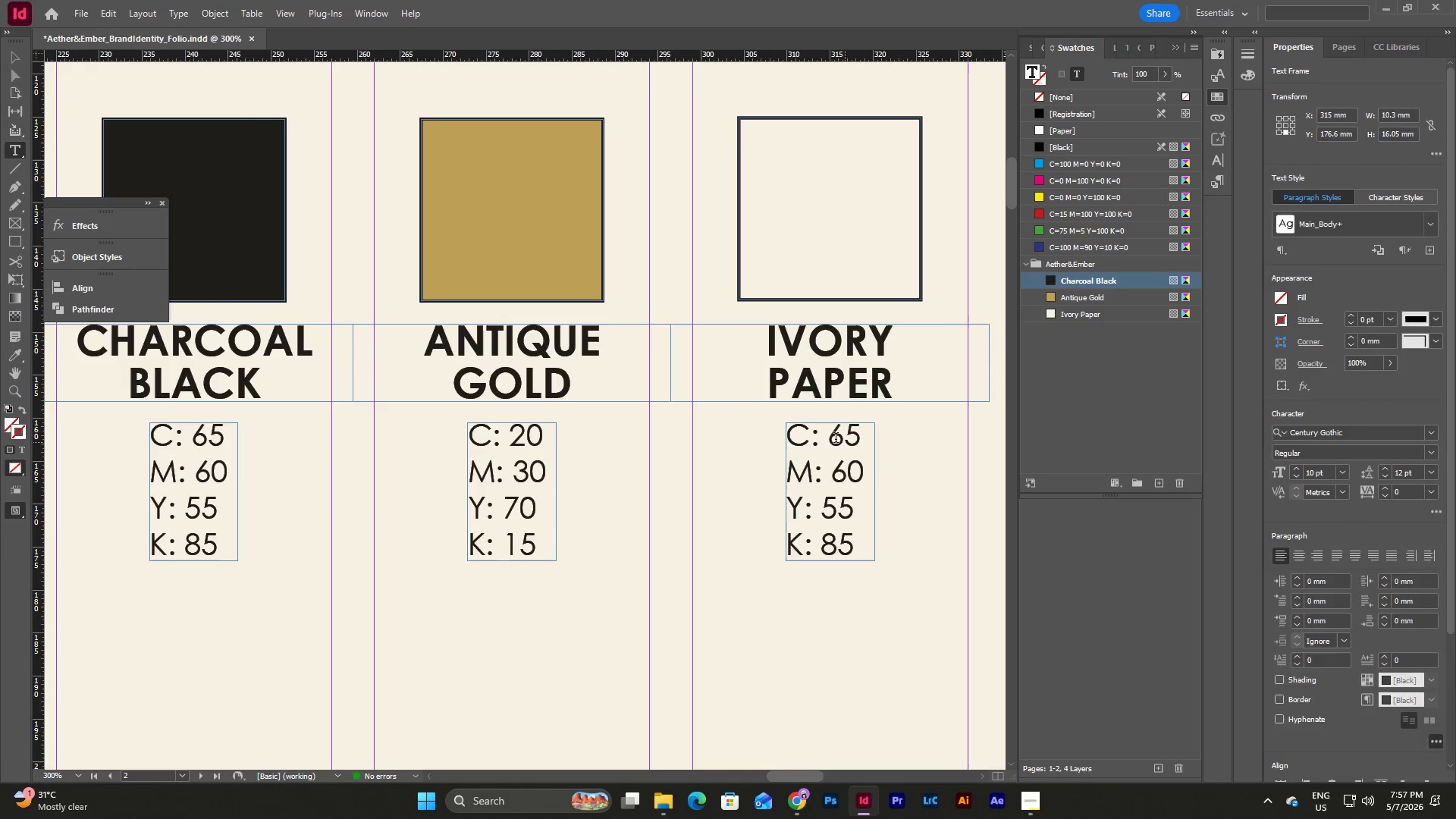 
left_click_drag(start_coordinate=[833, 438], to_coordinate=[854, 439])
 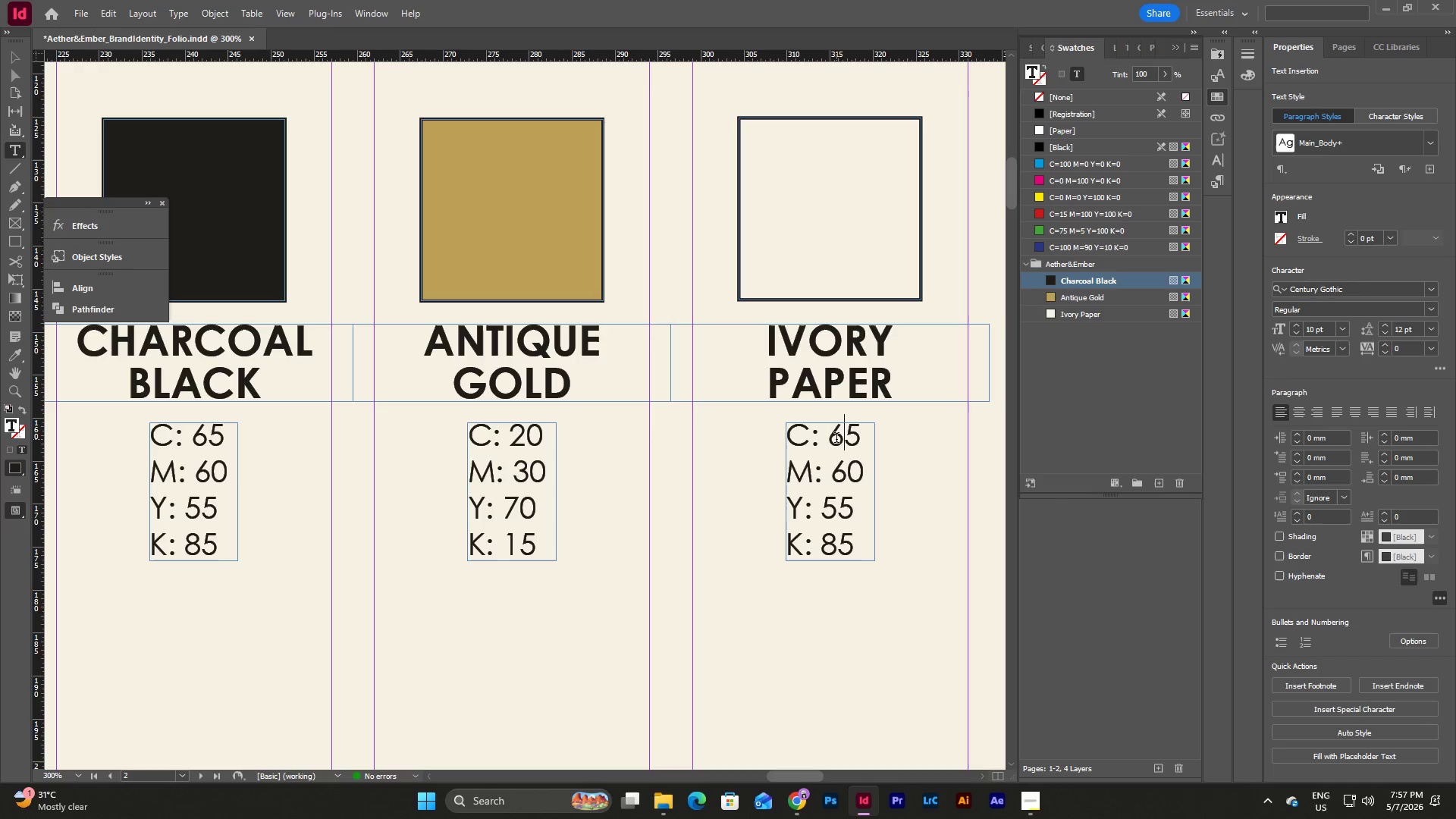 
left_click_drag(start_coordinate=[836, 439], to_coordinate=[855, 442])
 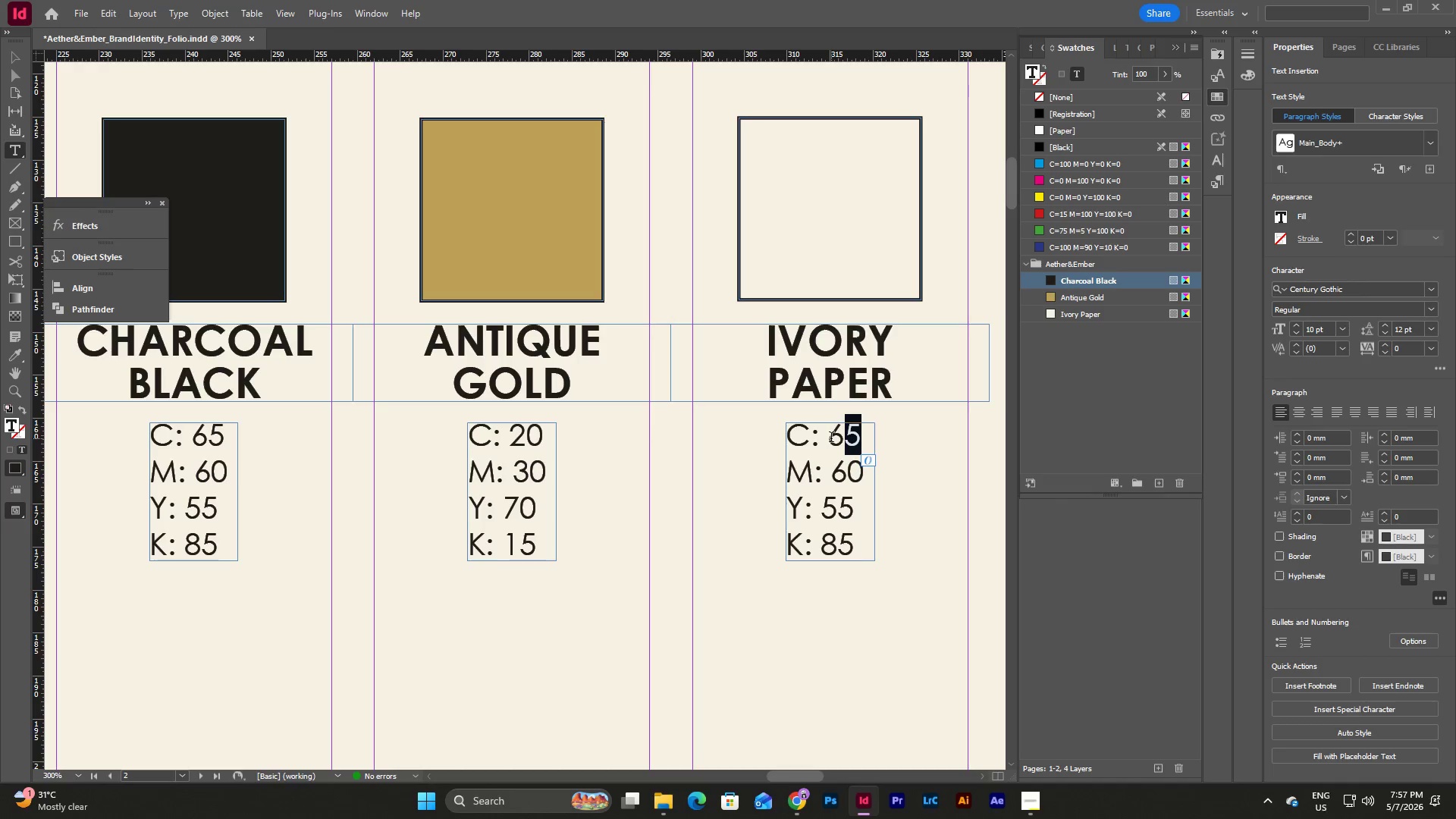 
left_click_drag(start_coordinate=[831, 438], to_coordinate=[858, 441])
 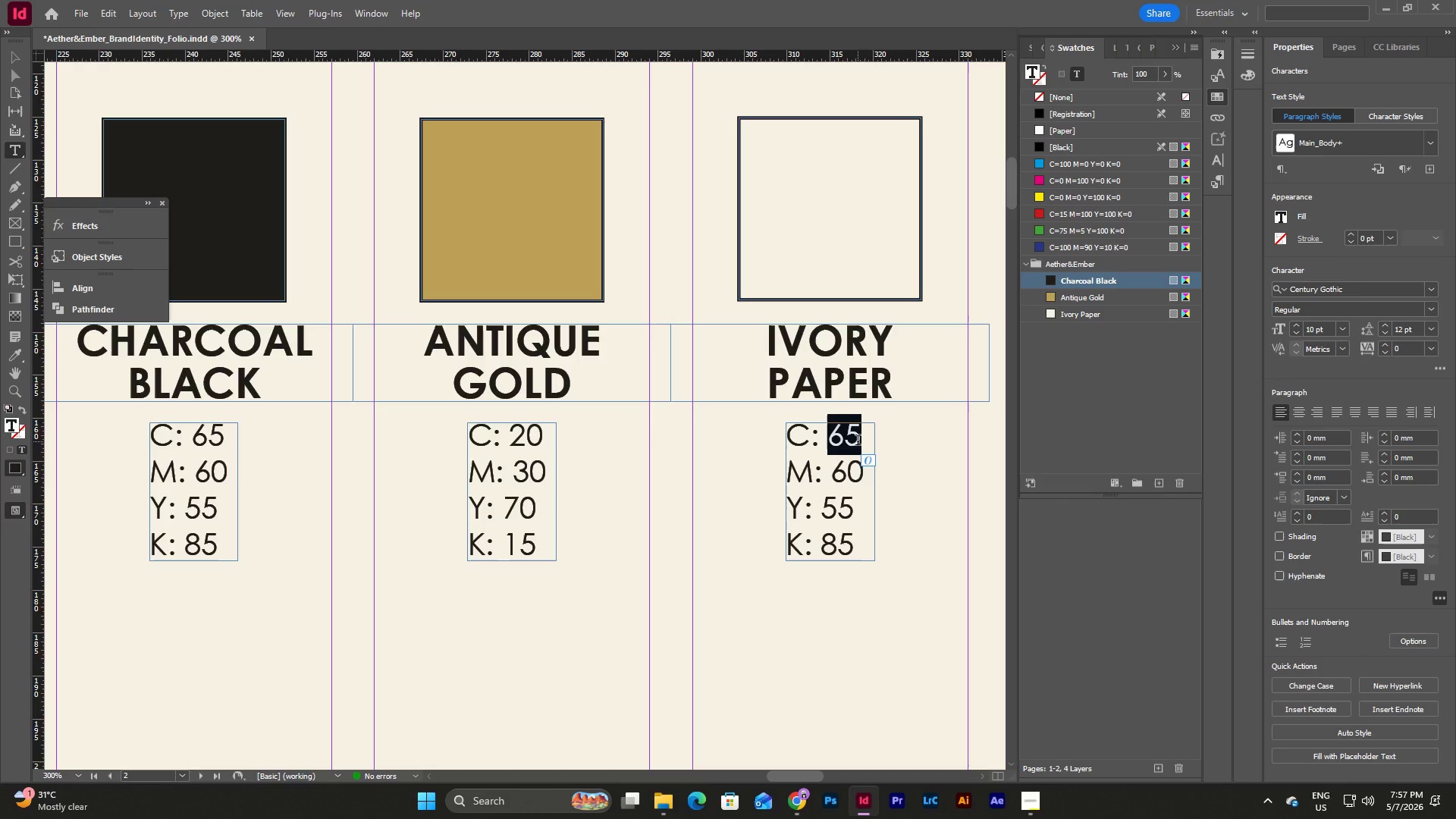 
key(Numpad4)
 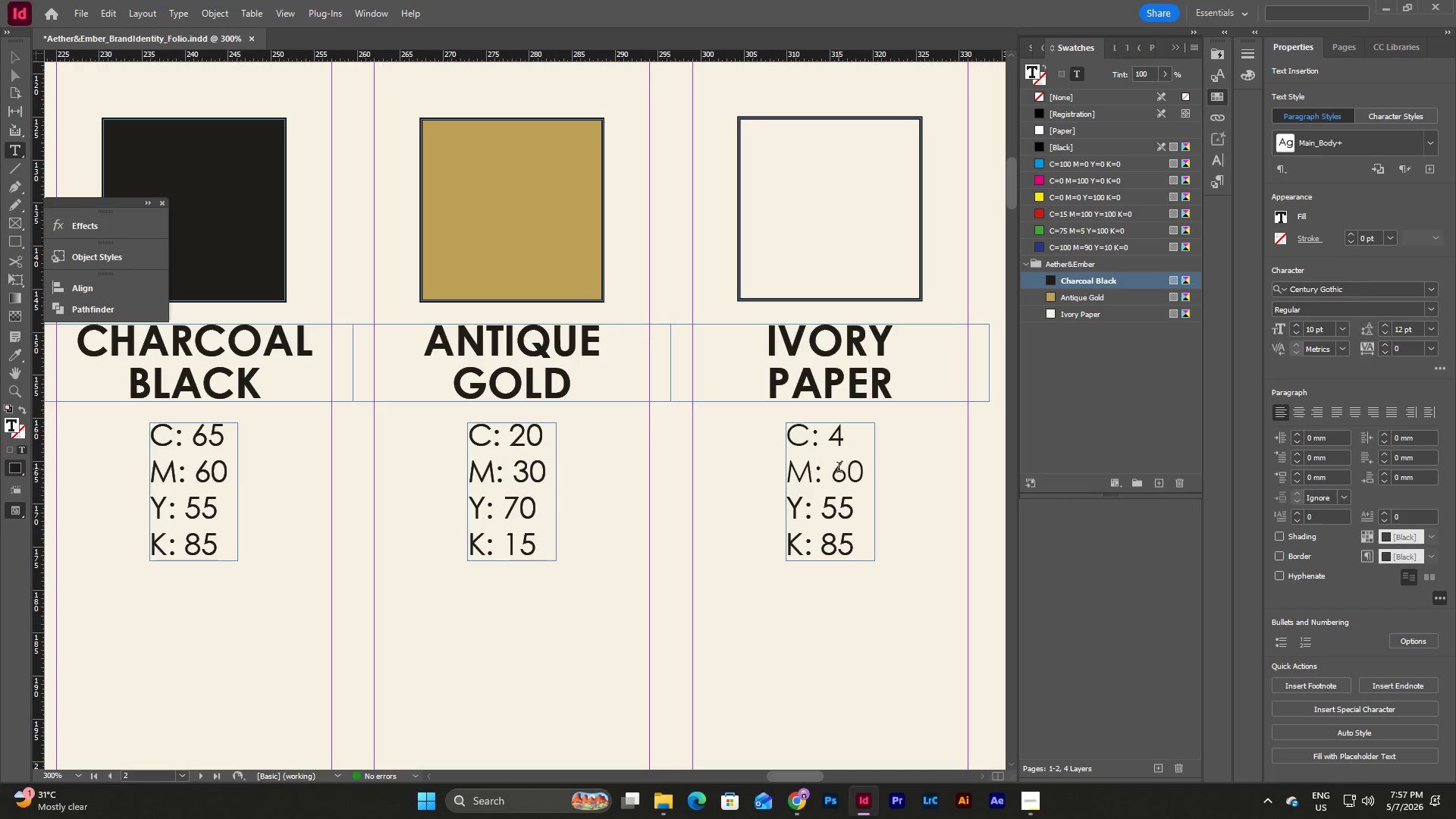 
left_click_drag(start_coordinate=[836, 469], to_coordinate=[860, 468])
 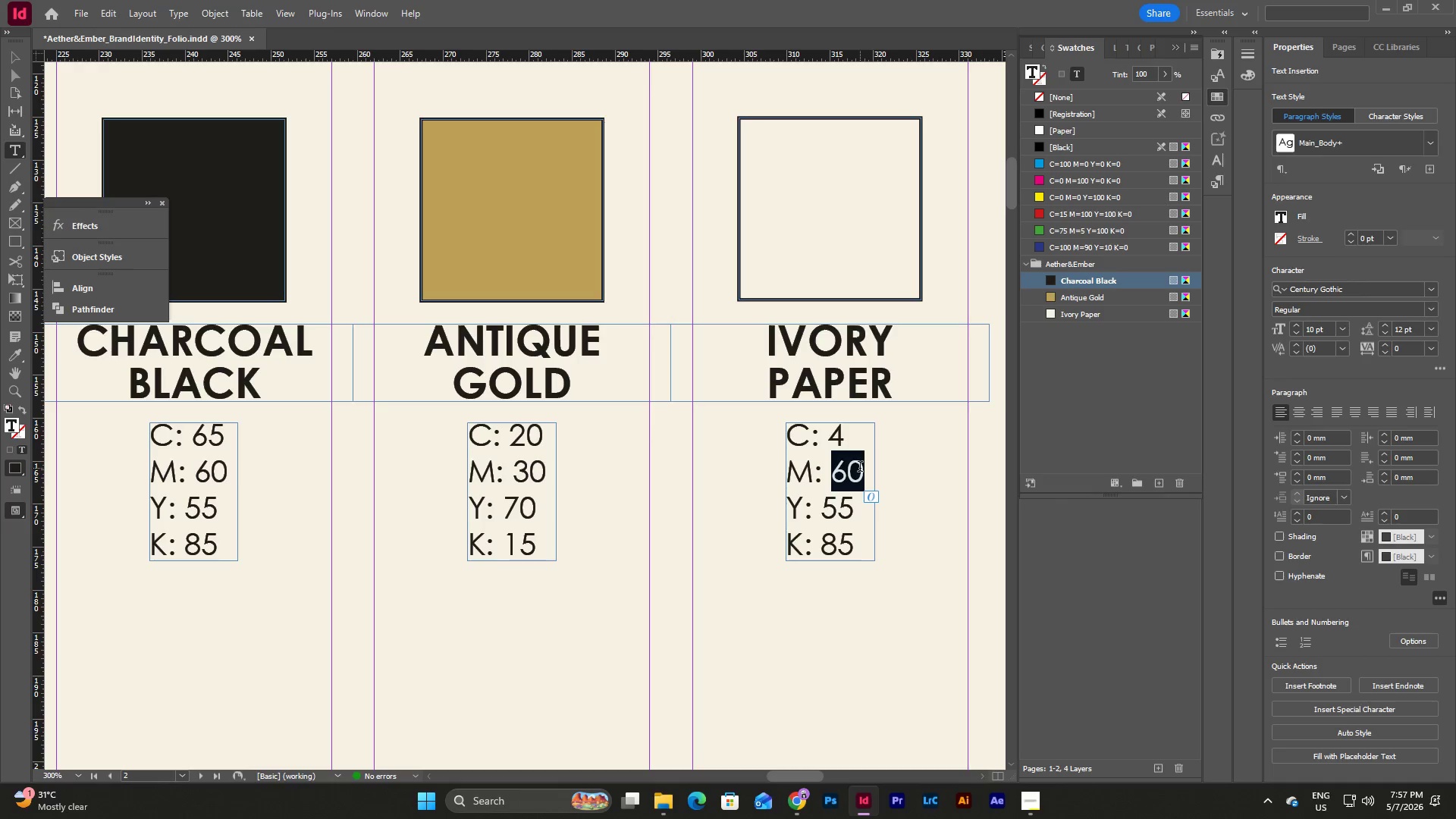 
key(Numpad5)
 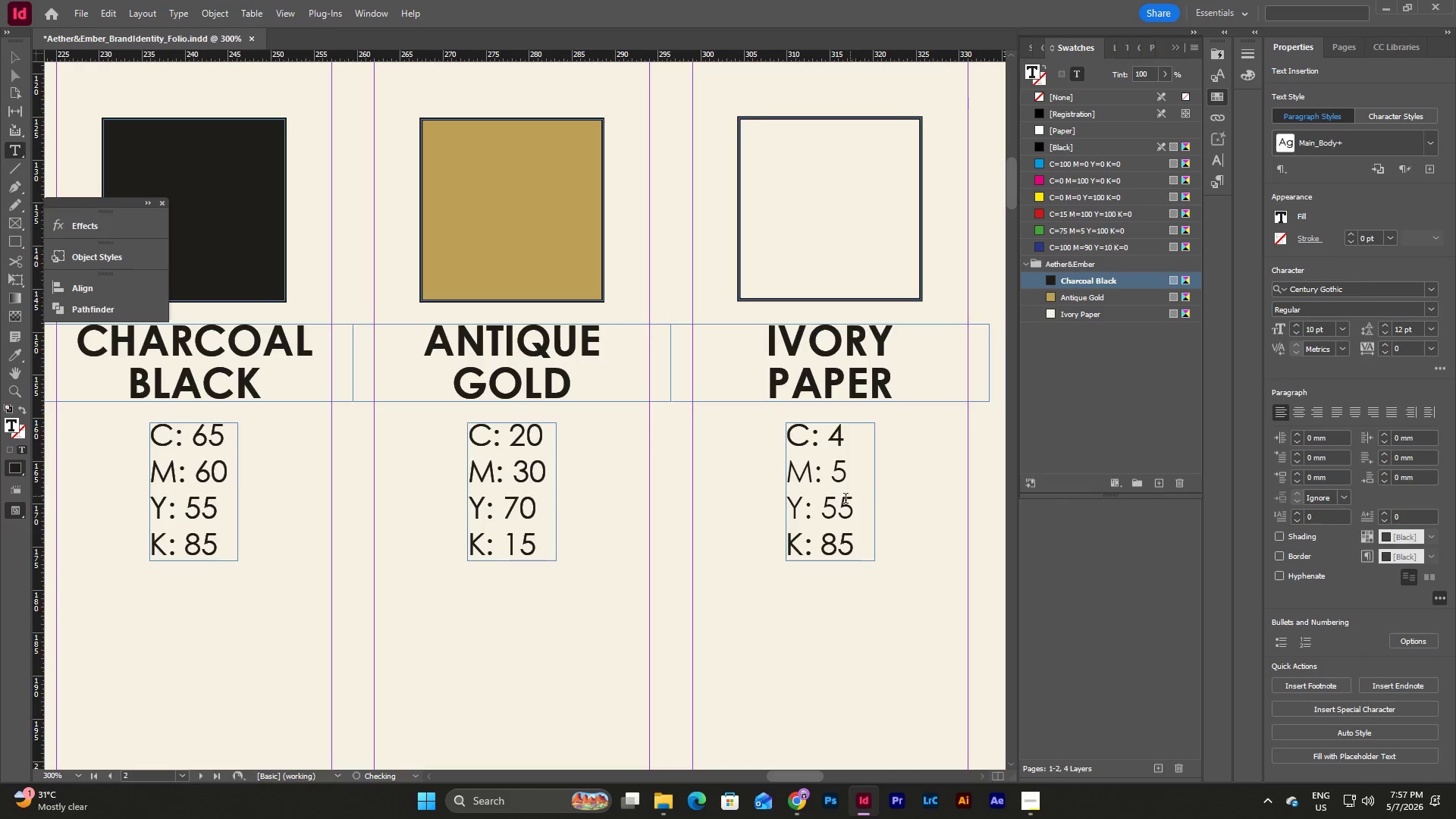 
left_click_drag(start_coordinate=[825, 507], to_coordinate=[853, 510])
 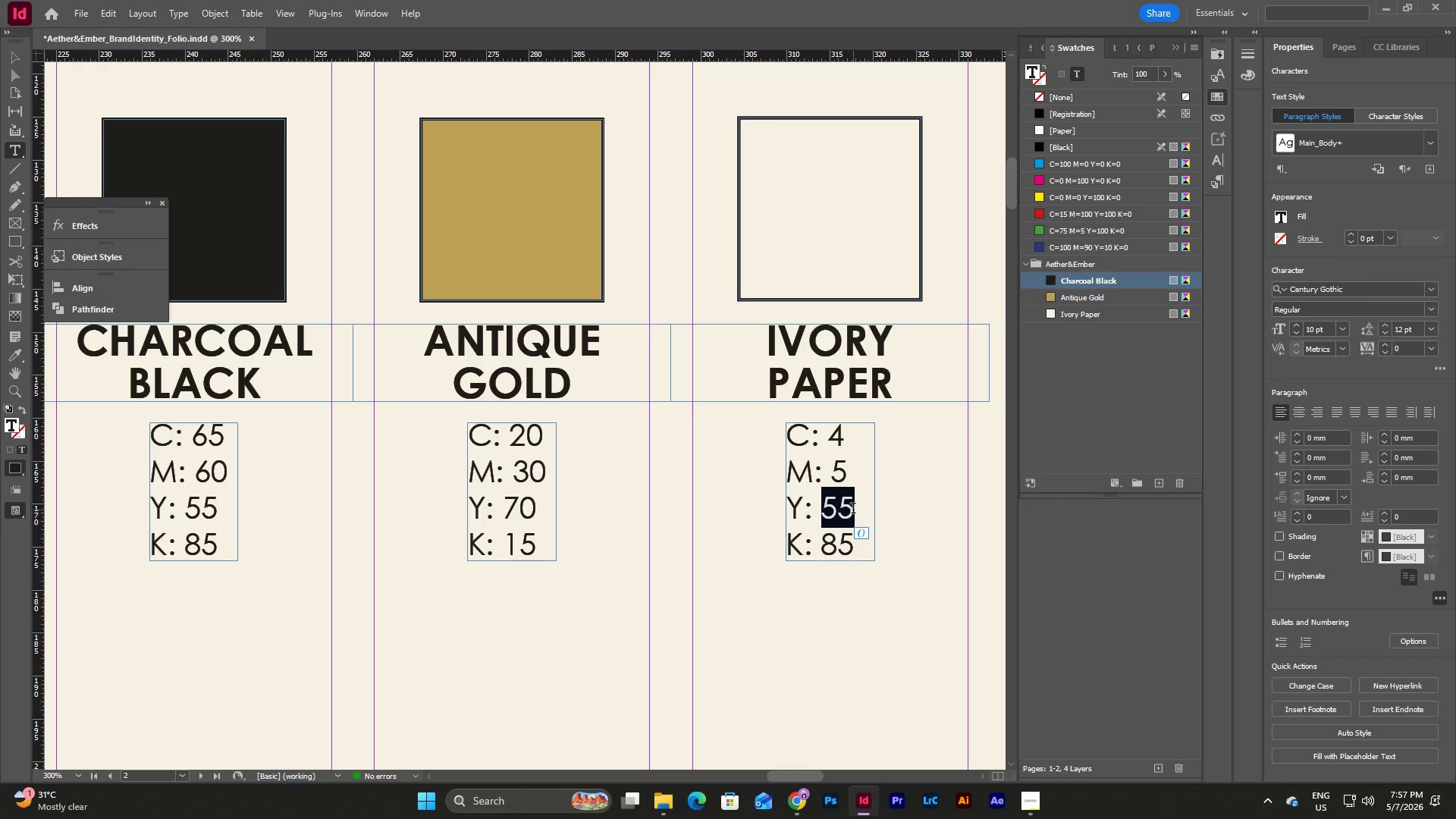 
key(Numpad1)
 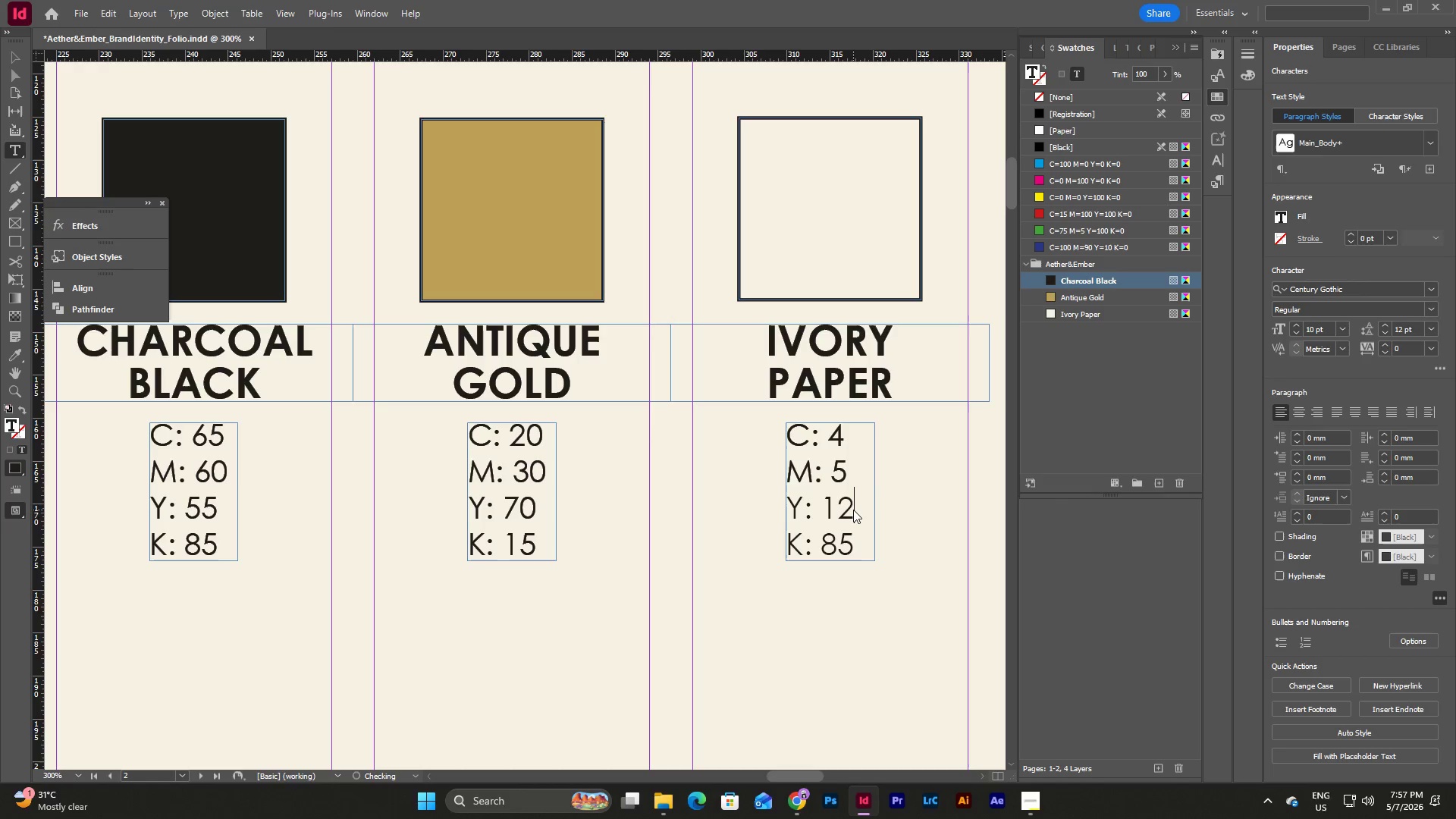 
key(Numpad2)
 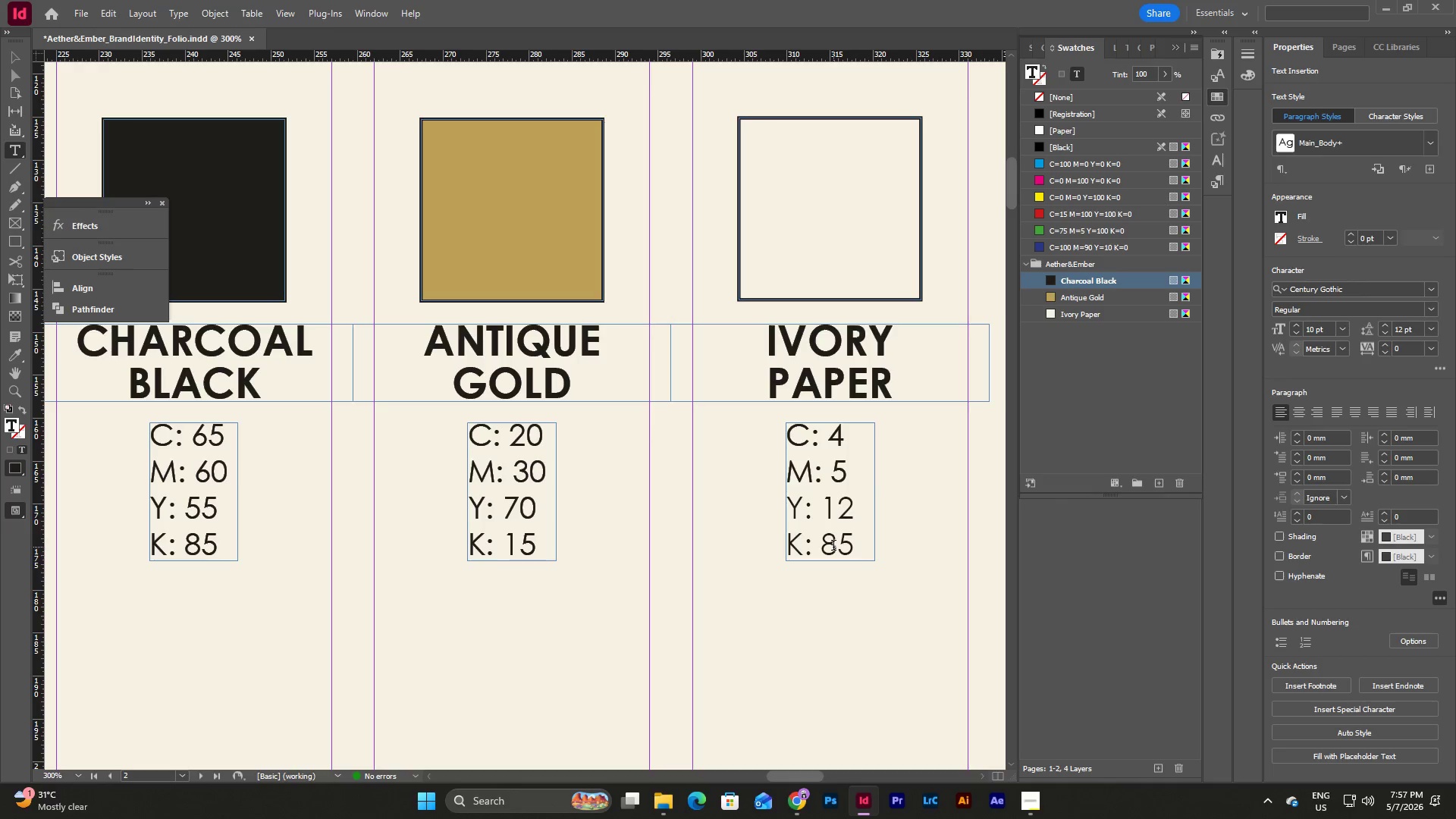 
left_click_drag(start_coordinate=[825, 544], to_coordinate=[852, 548])
 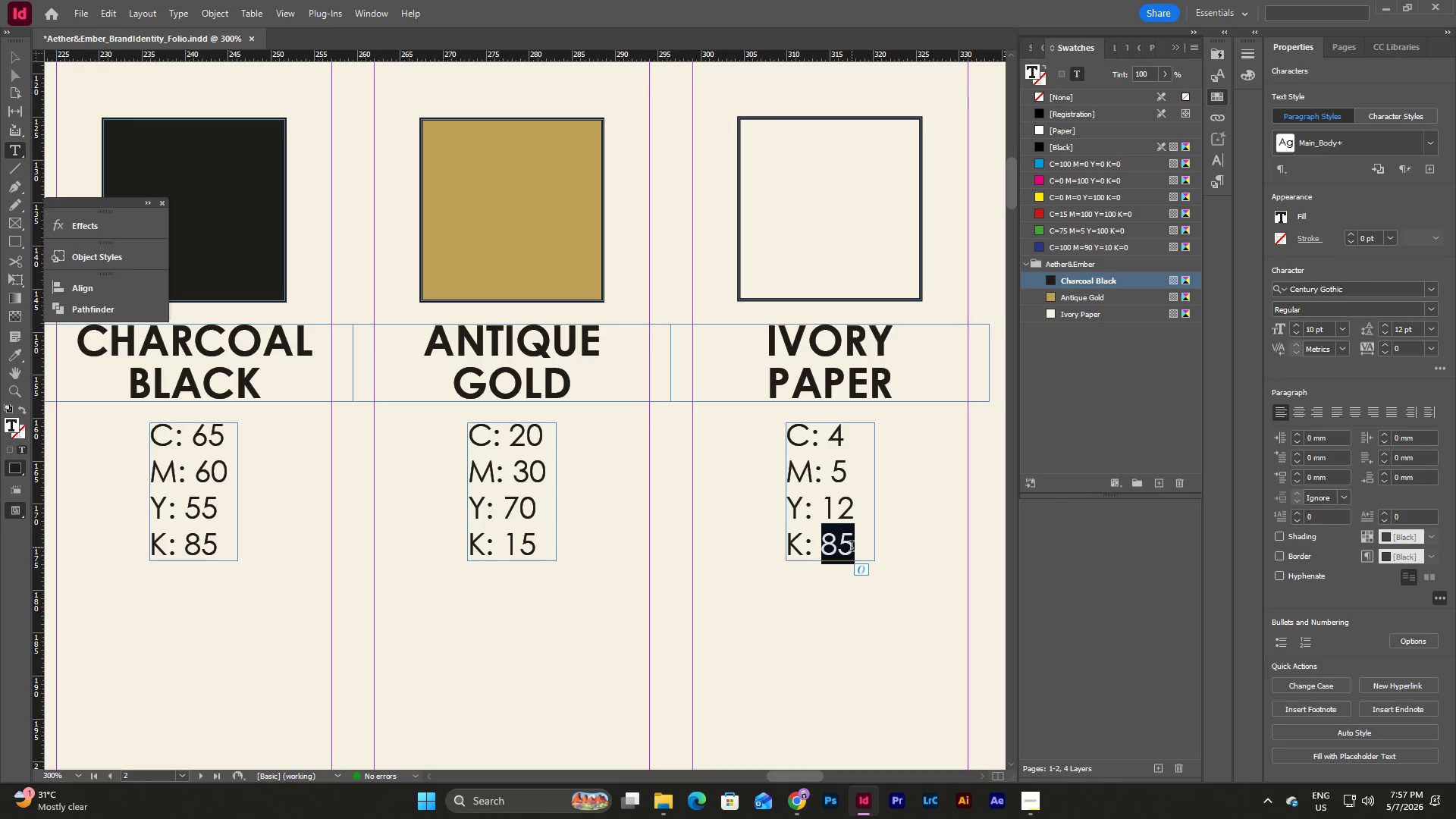 
key(Numpad0)
 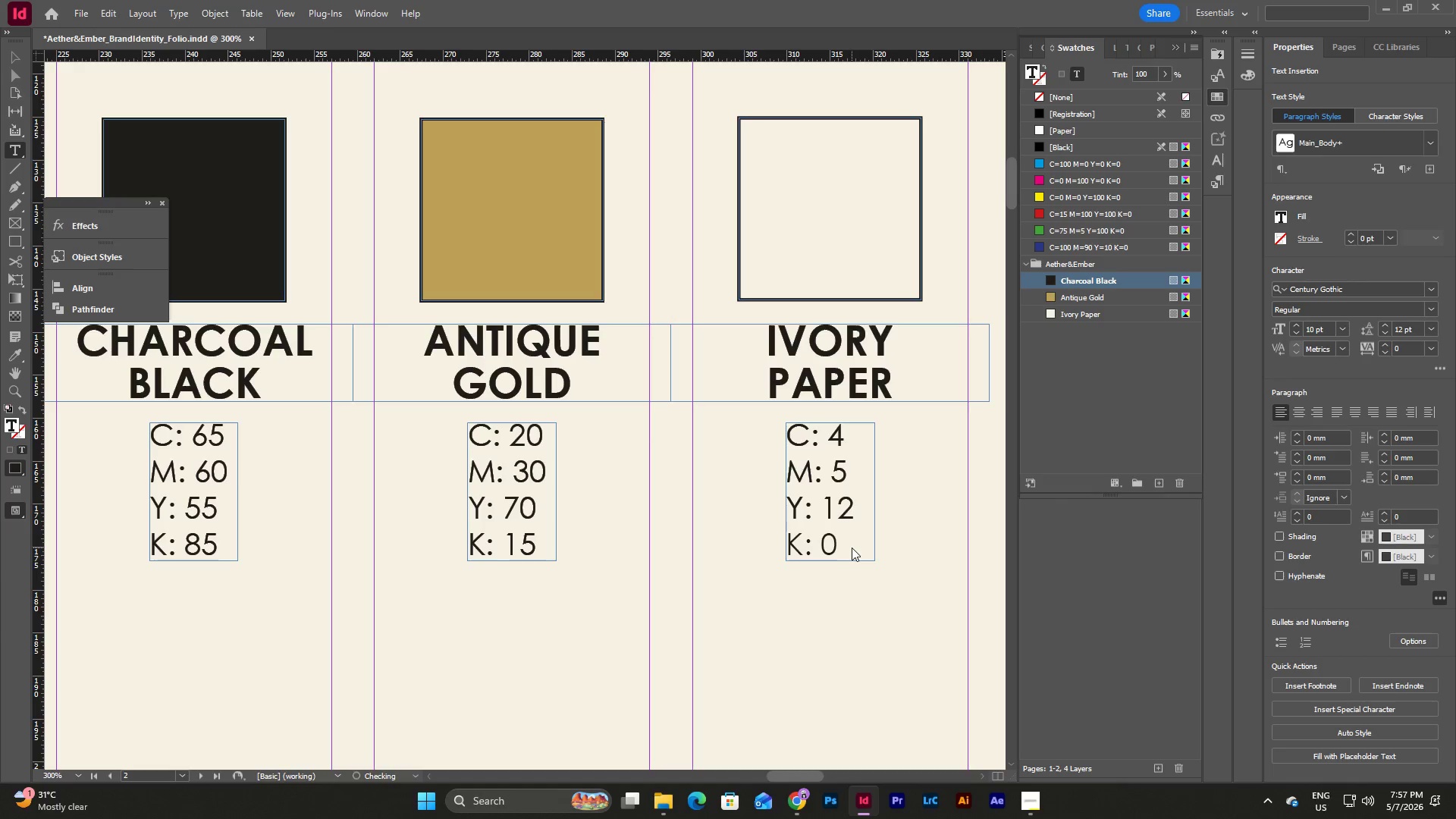 
key(Escape)
 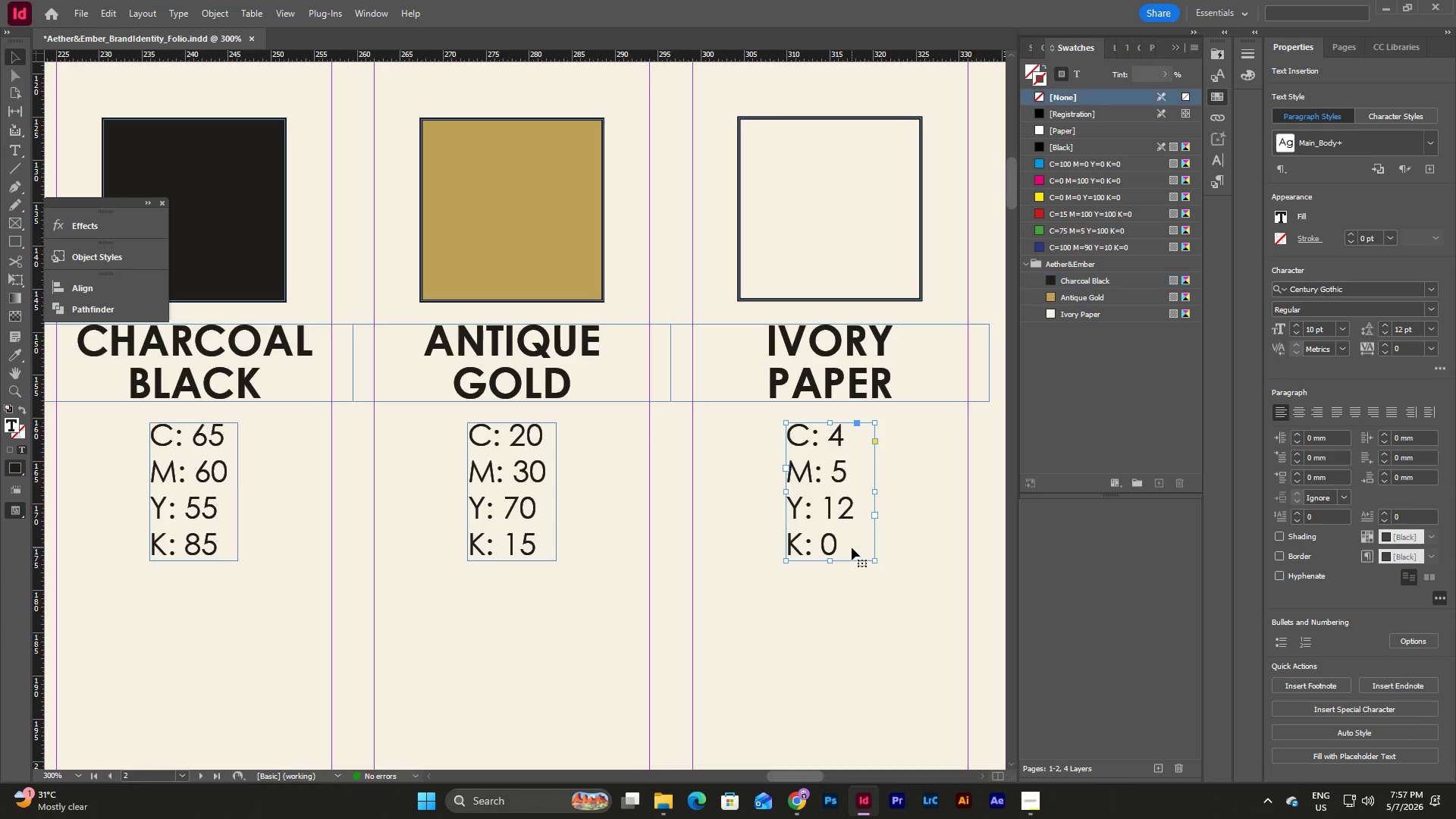 
key(Escape)
 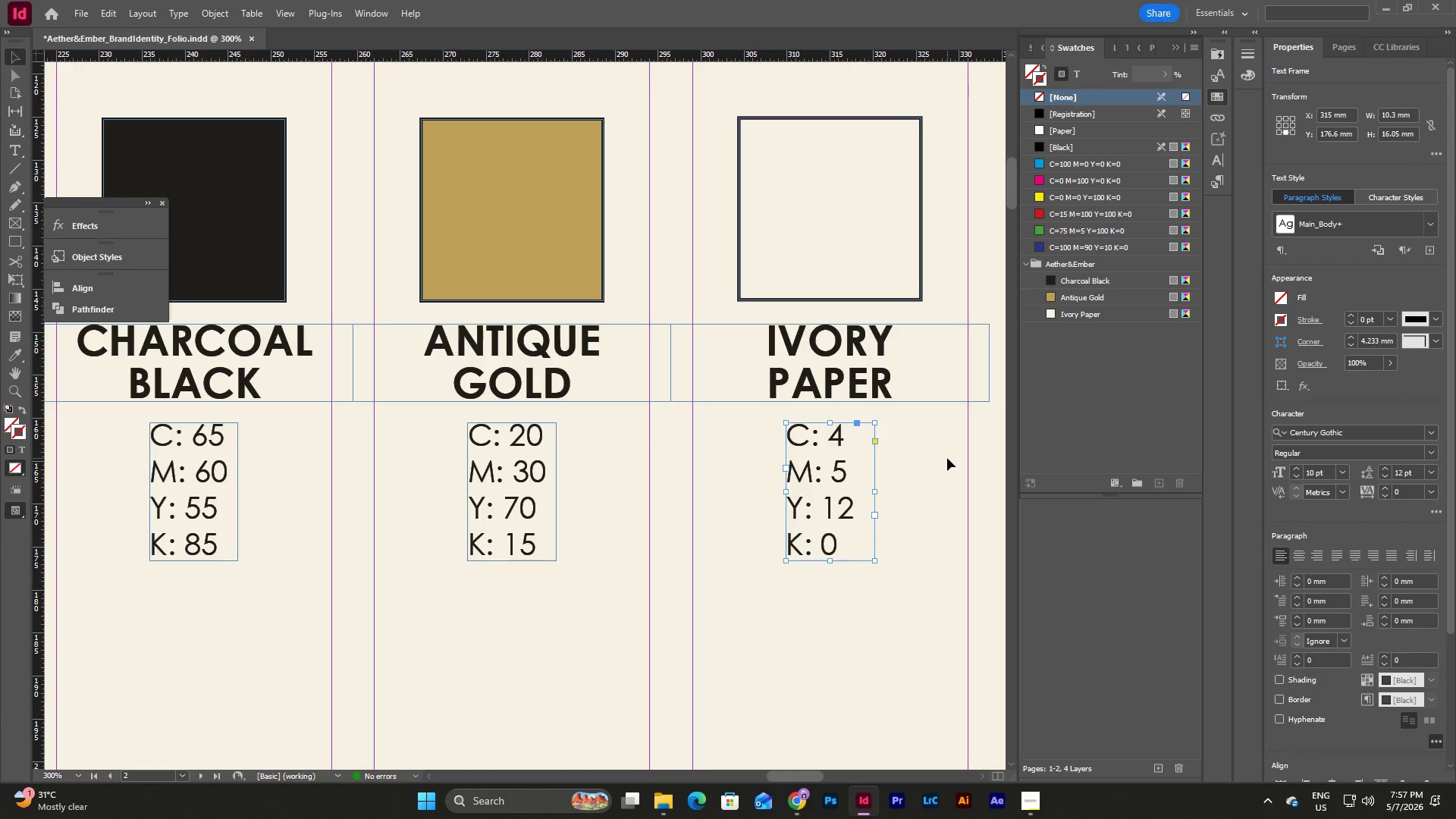 
left_click([947, 458])
 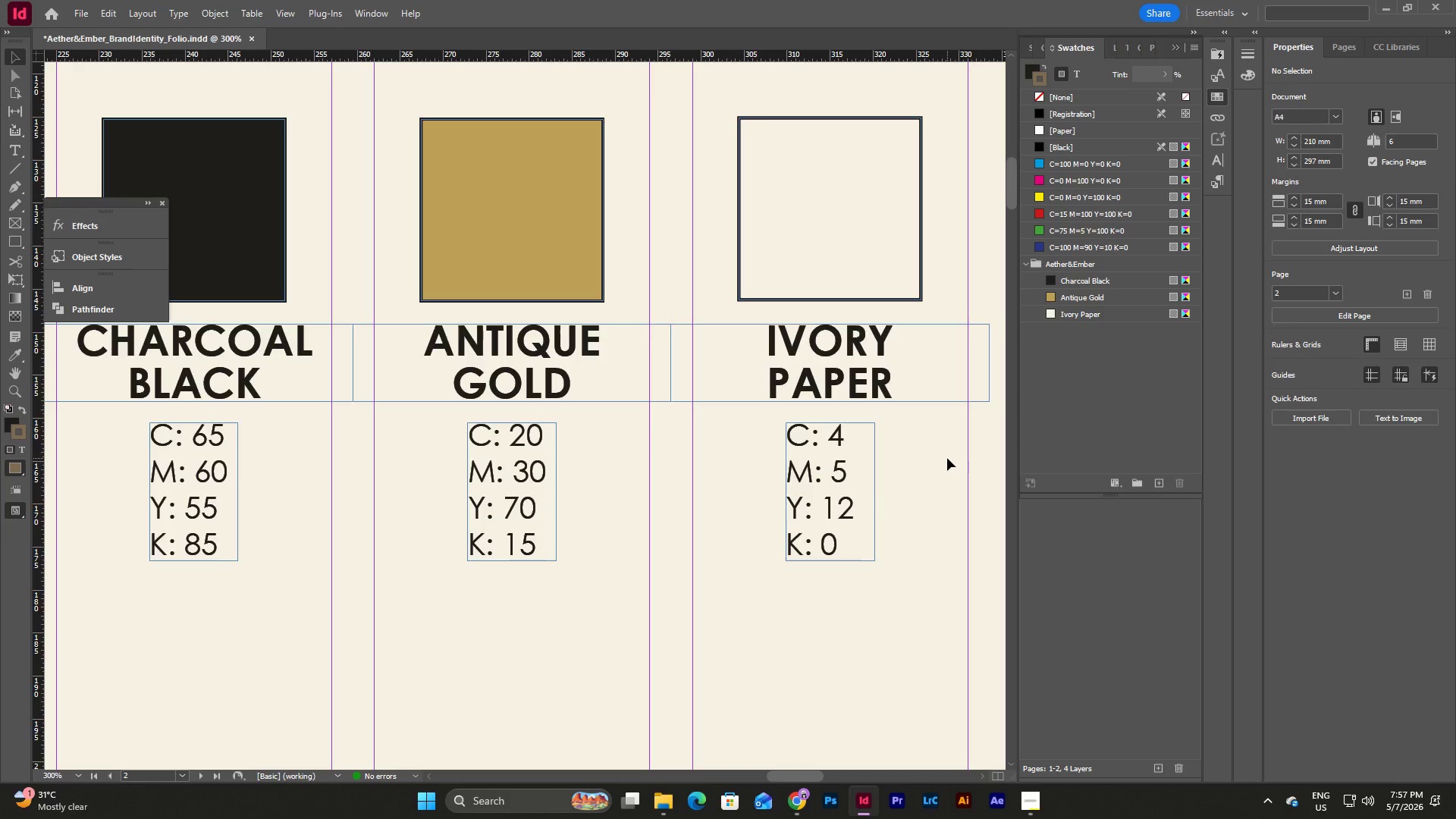 
type(ww)
 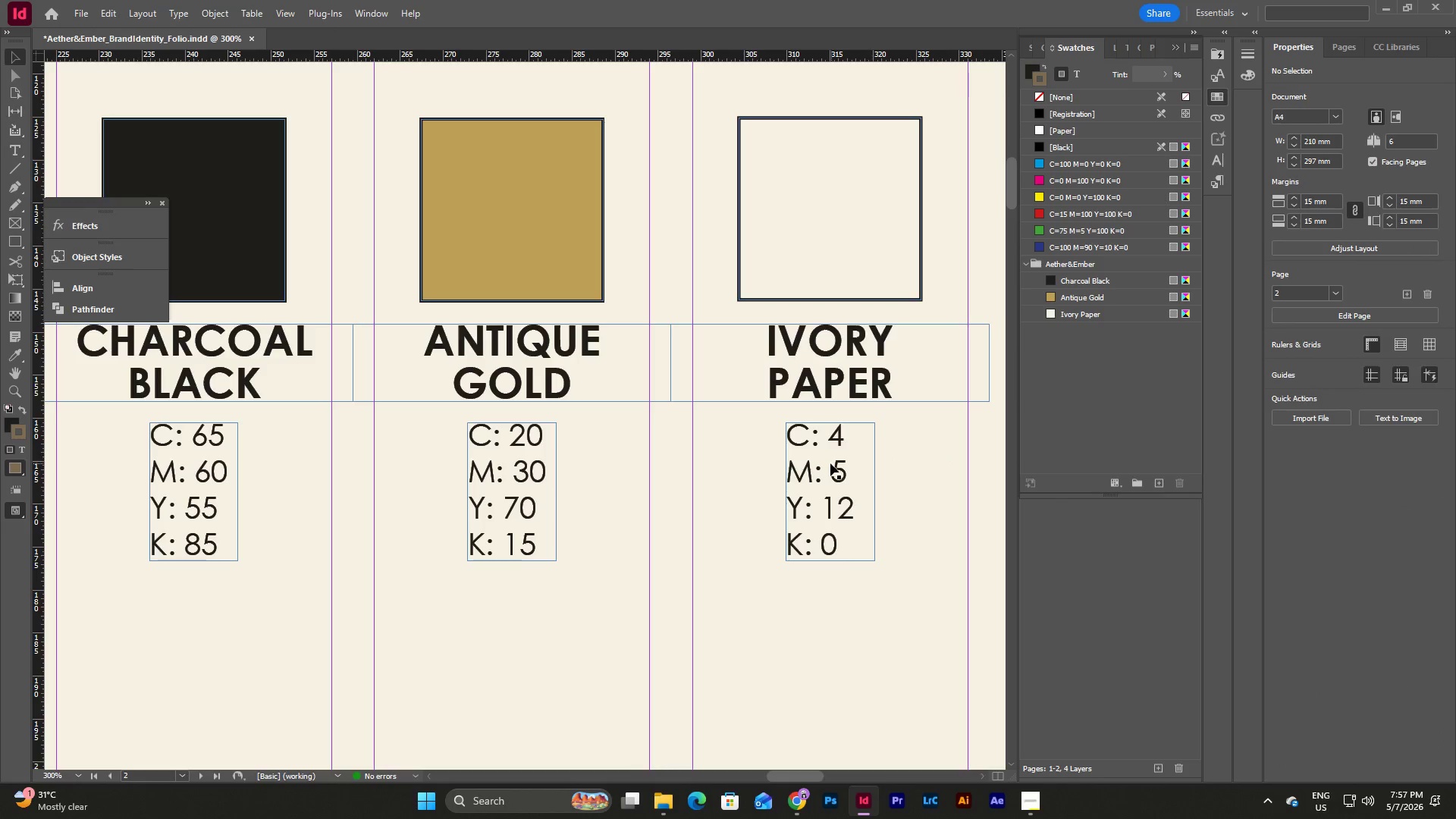 
left_click([830, 463])
 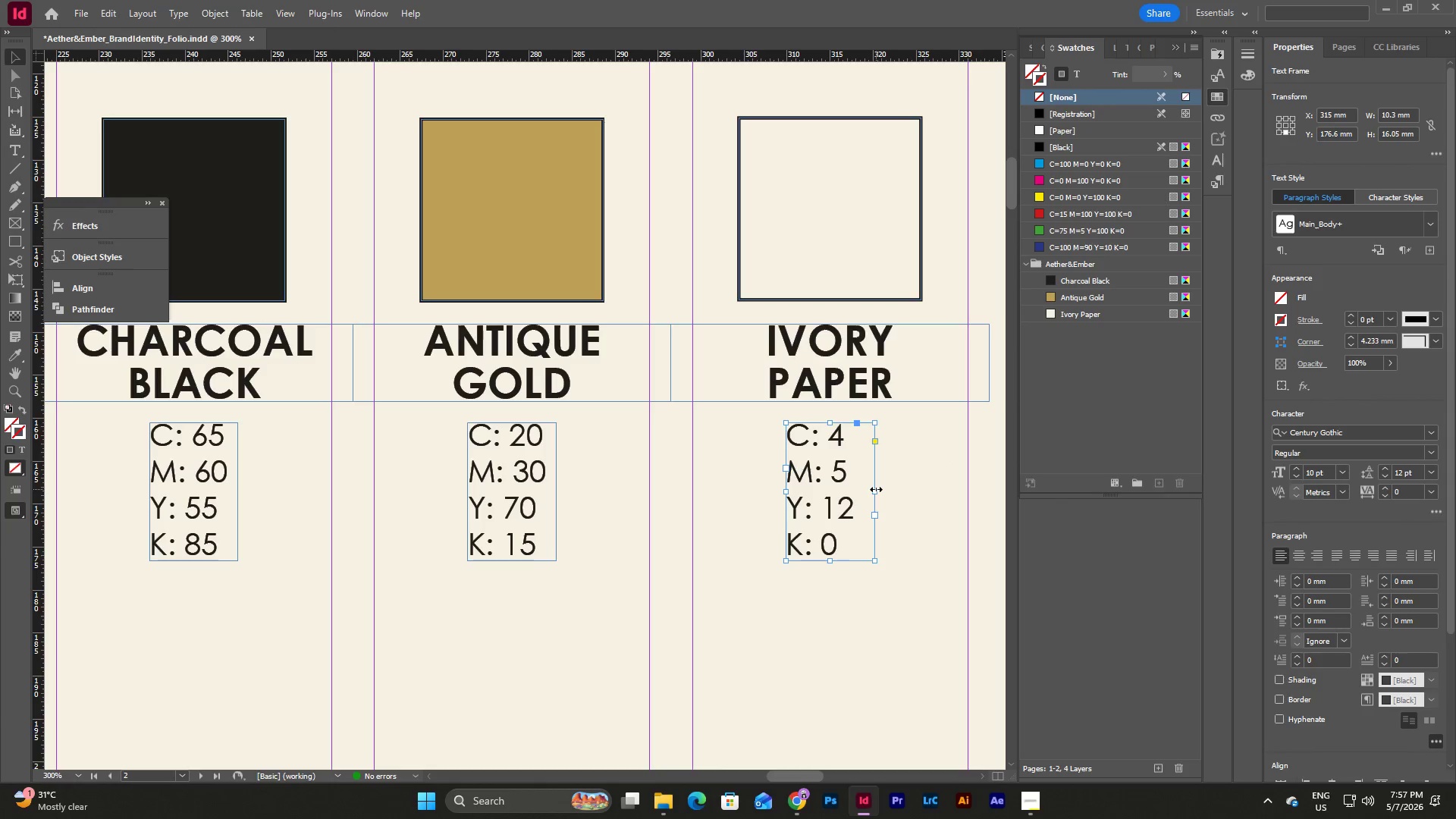 
left_click_drag(start_coordinate=[876, 489], to_coordinate=[861, 488])
 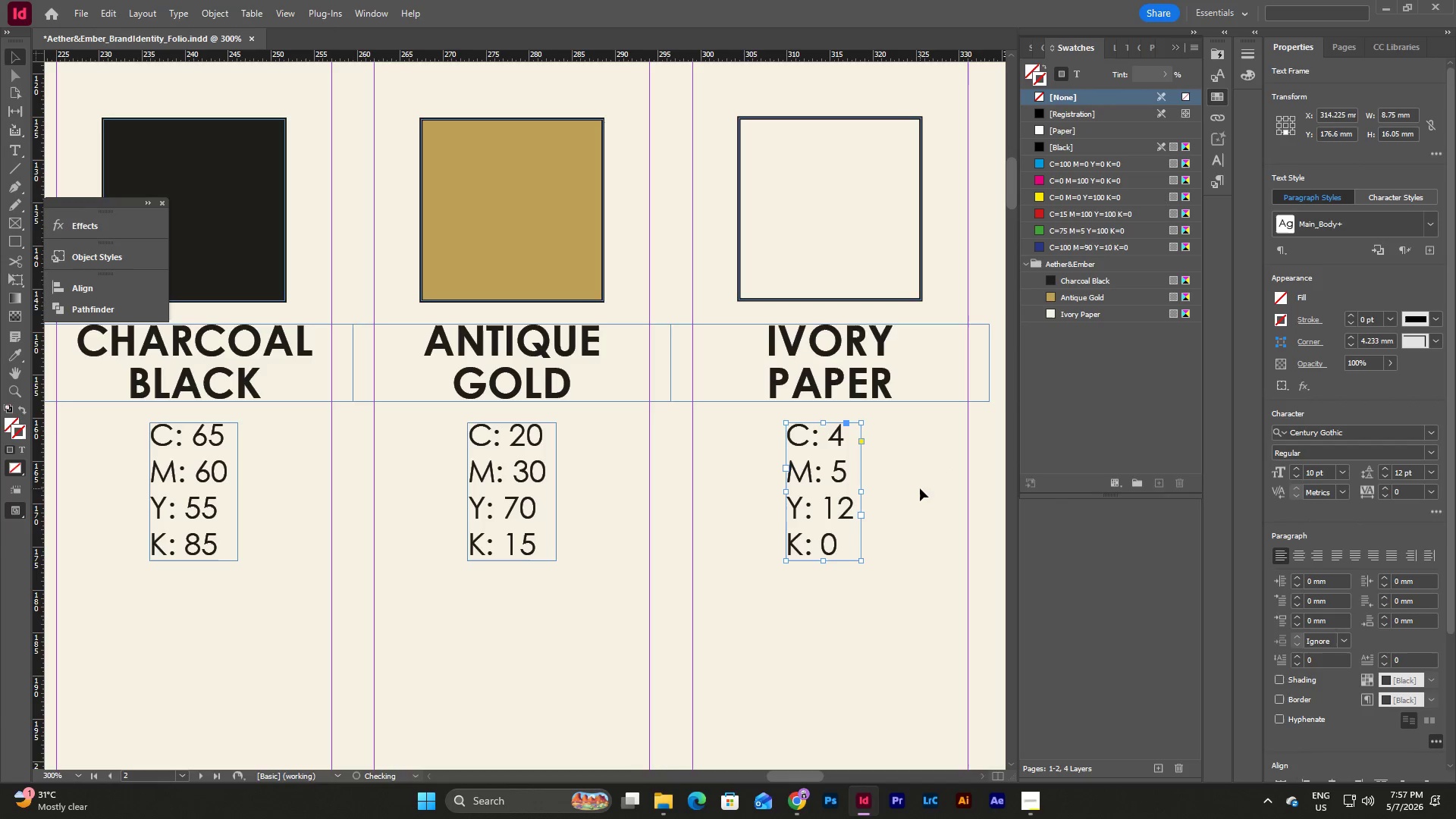 
left_click([920, 488])
 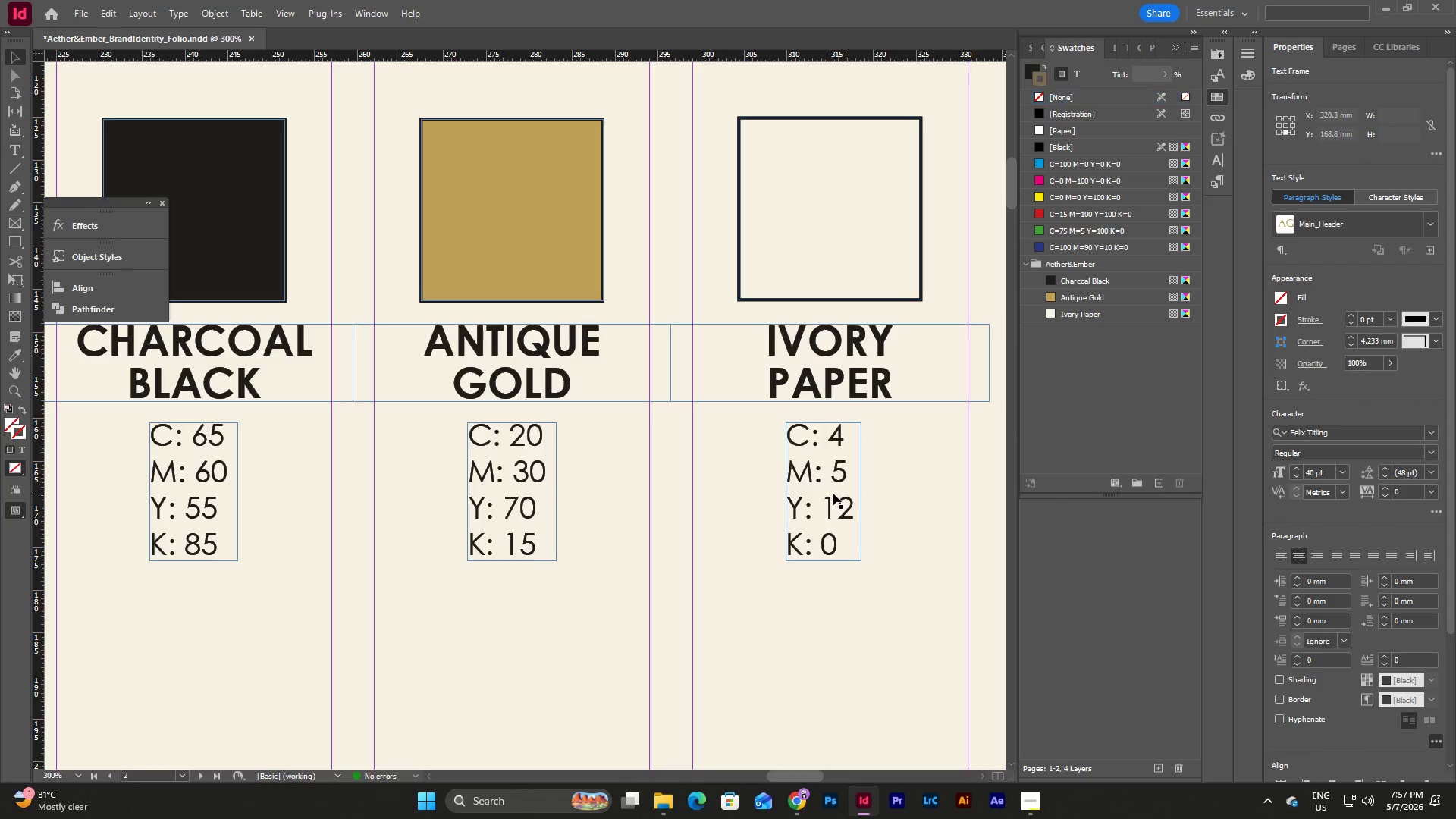 
left_click_drag(start_coordinate=[833, 493], to_coordinate=[842, 493])
 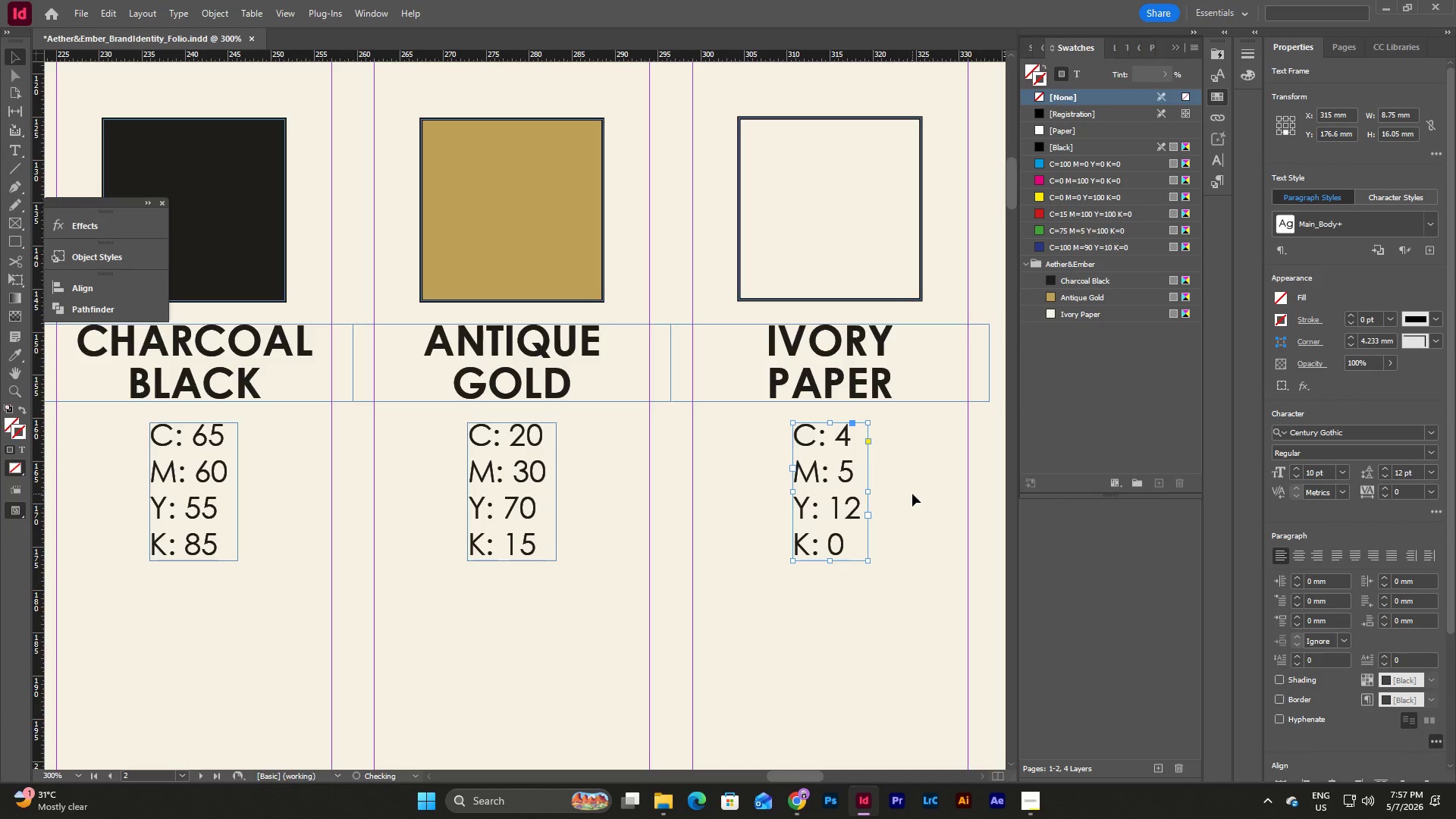 
left_click([912, 494])
 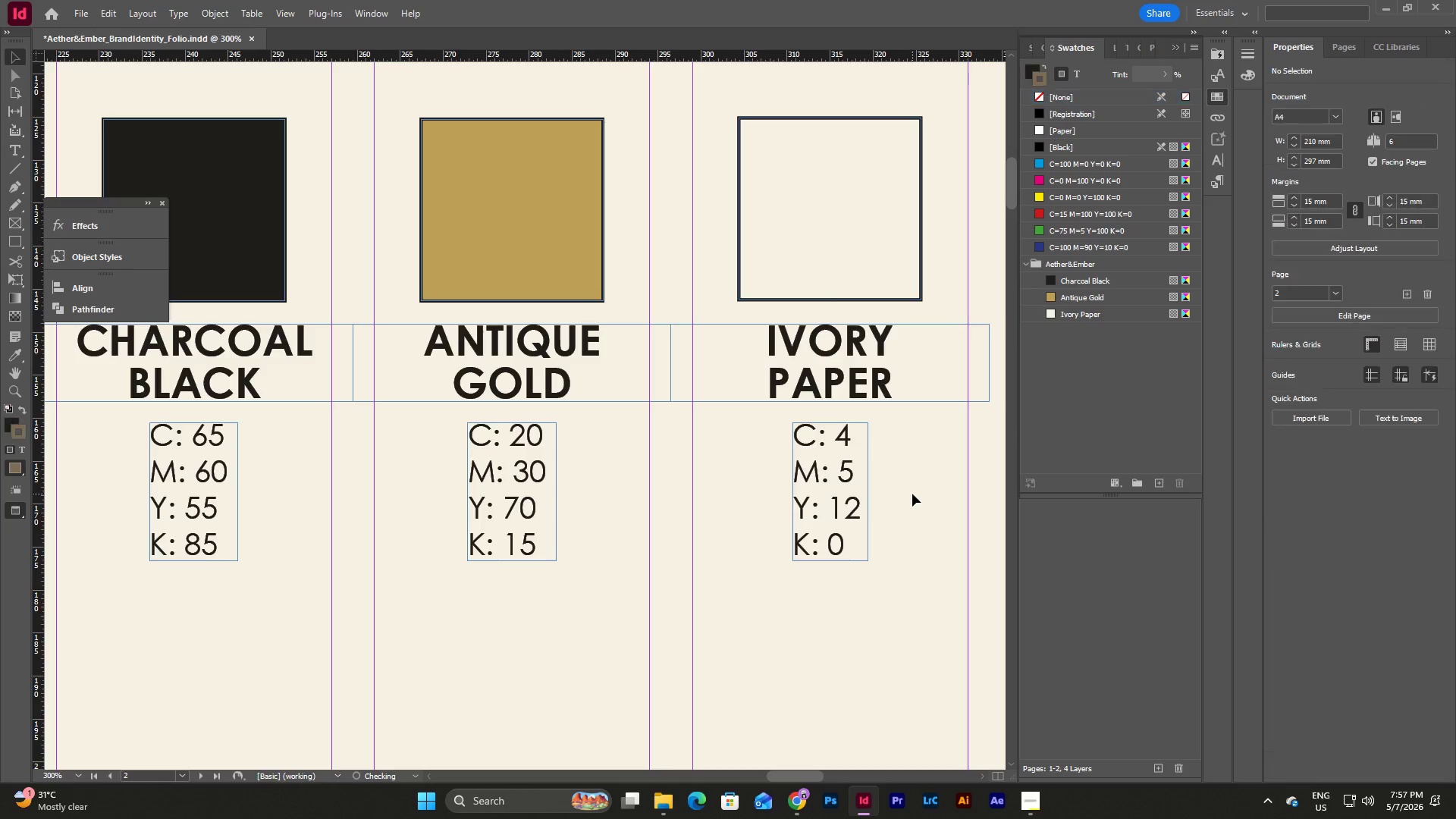 
type(wwwwww)
 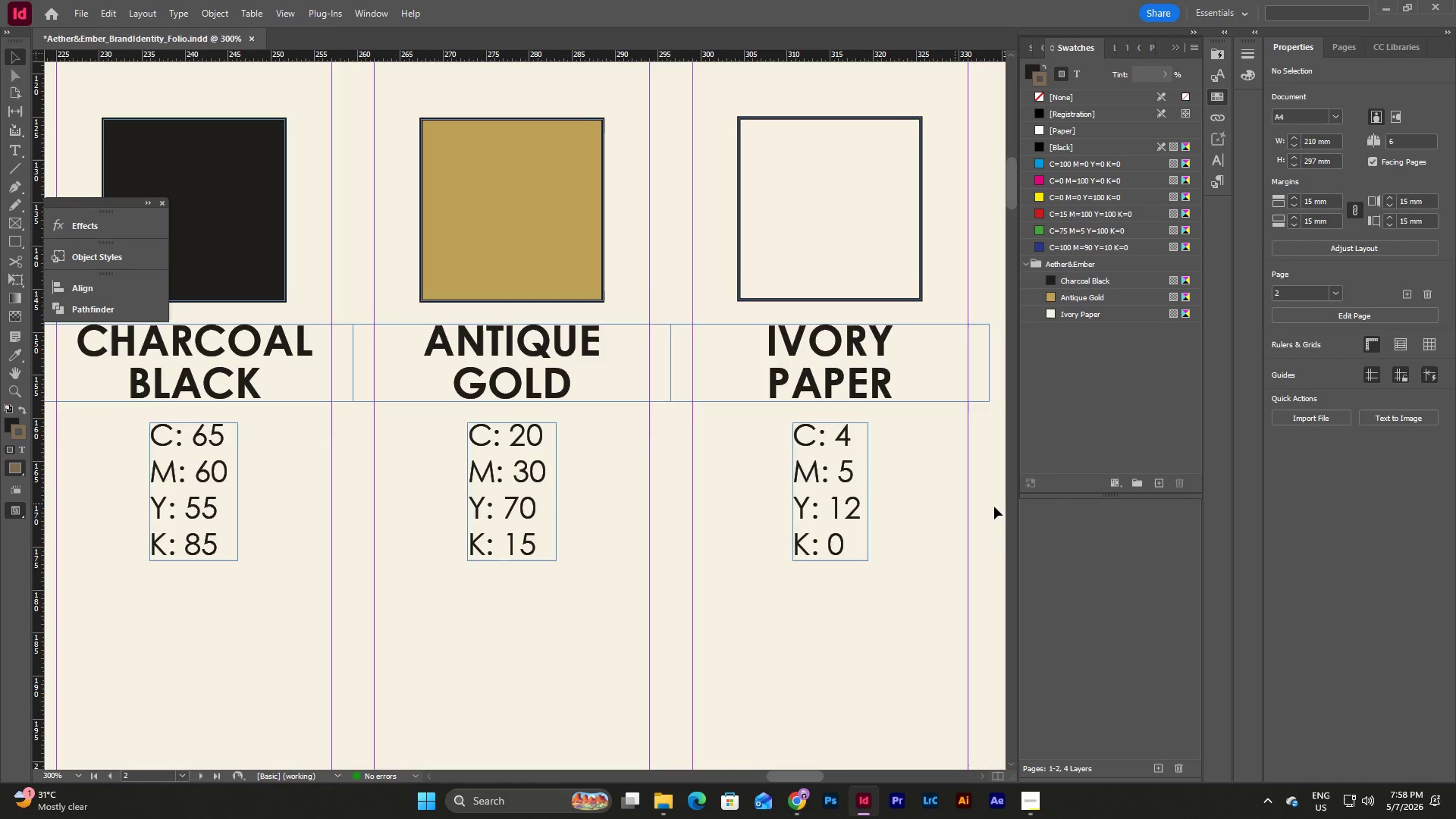 
key(W)
 